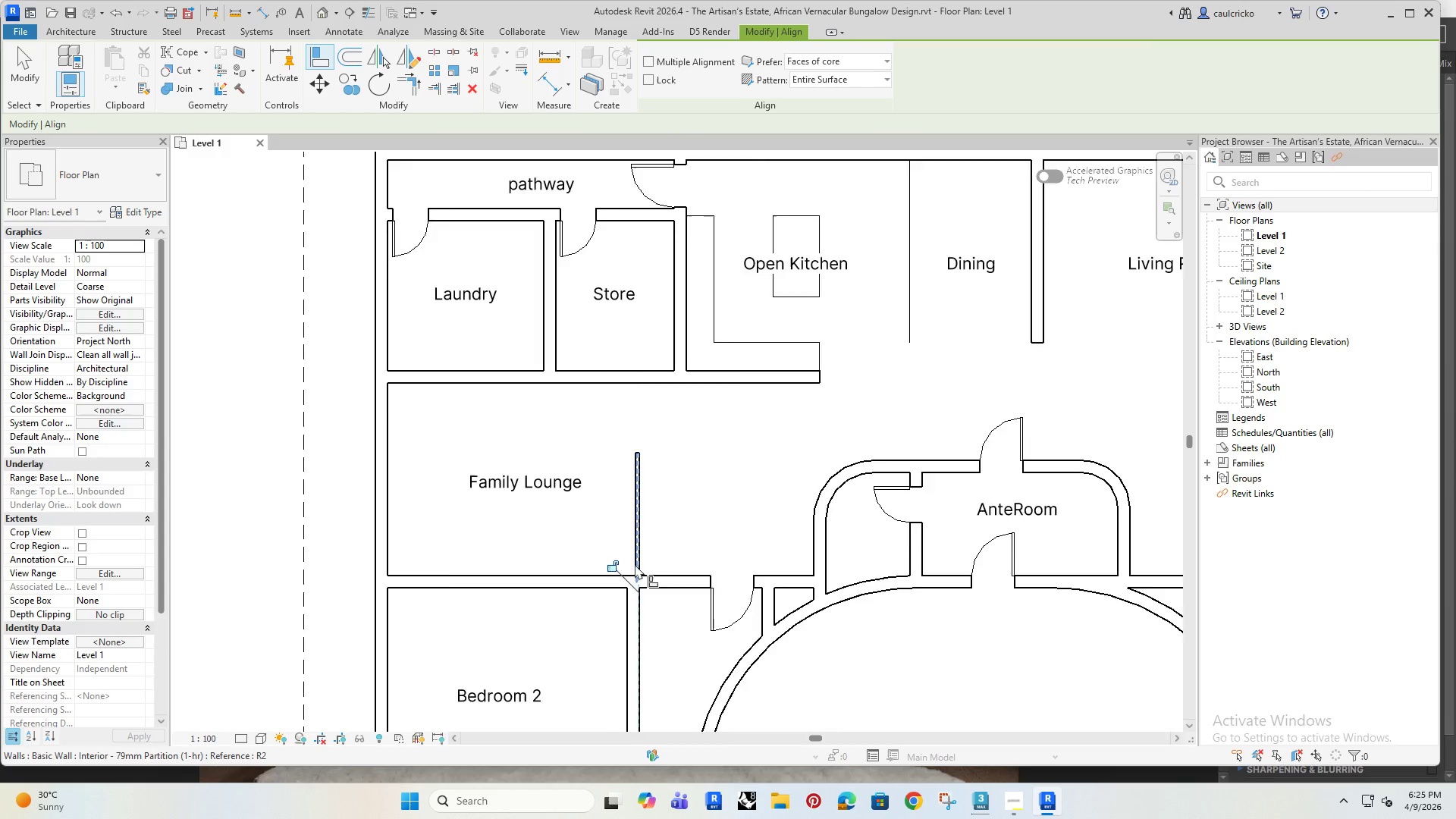 
scroll: coordinate [635, 564], scroll_direction: down, amount: 3.0
 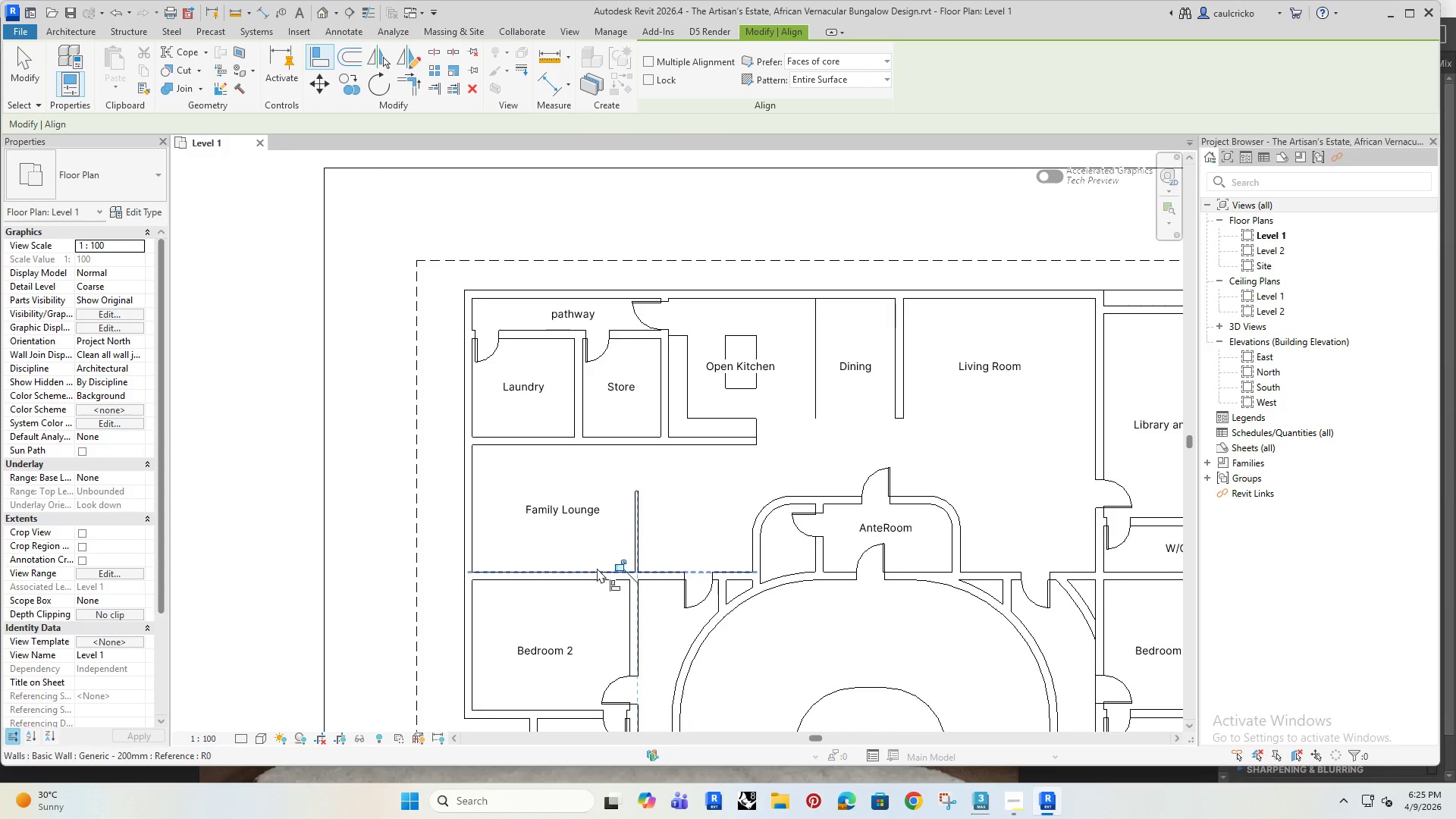 
key(Escape)
 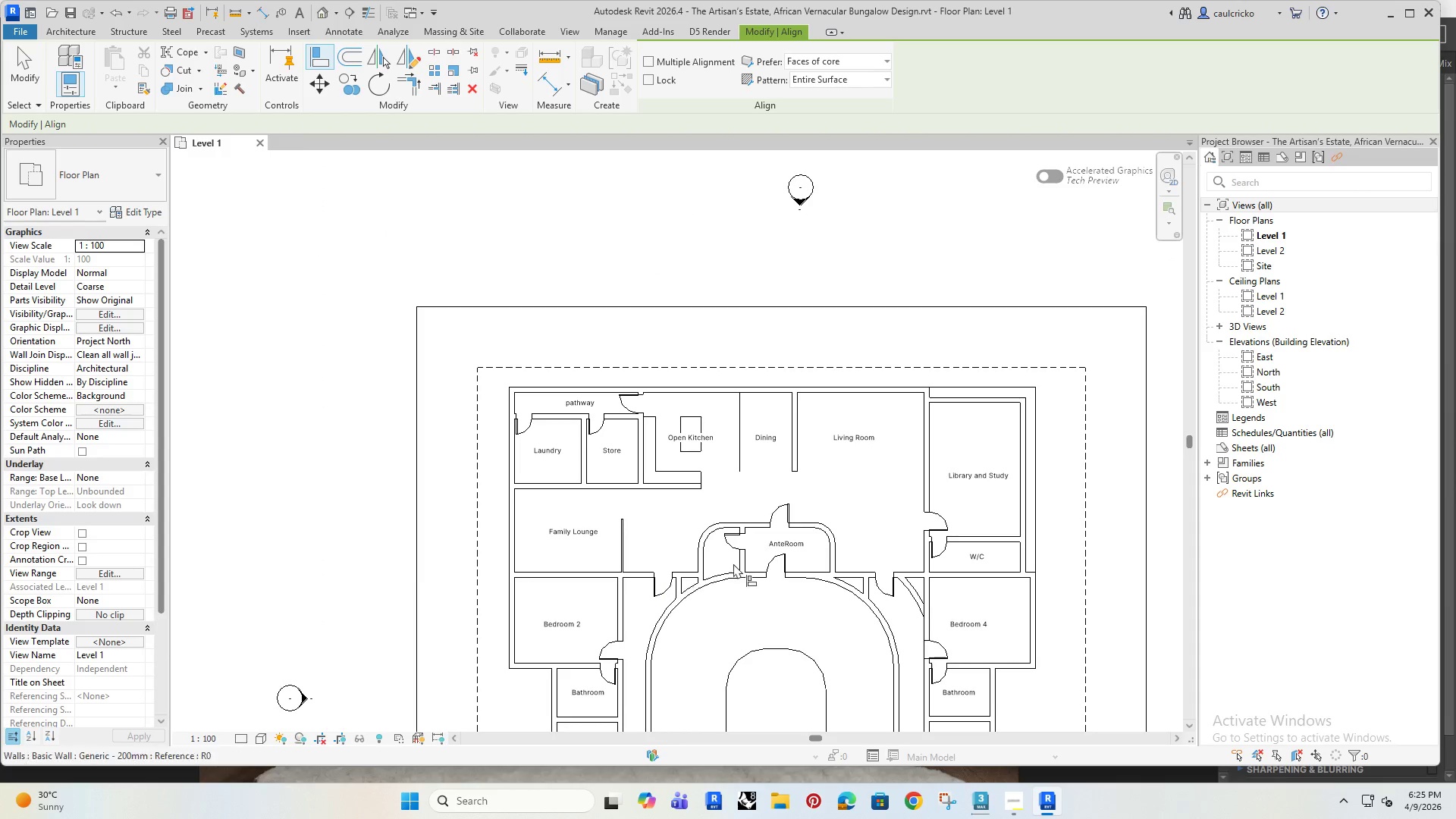 
scroll: coordinate [595, 573], scroll_direction: down, amount: 3.0
 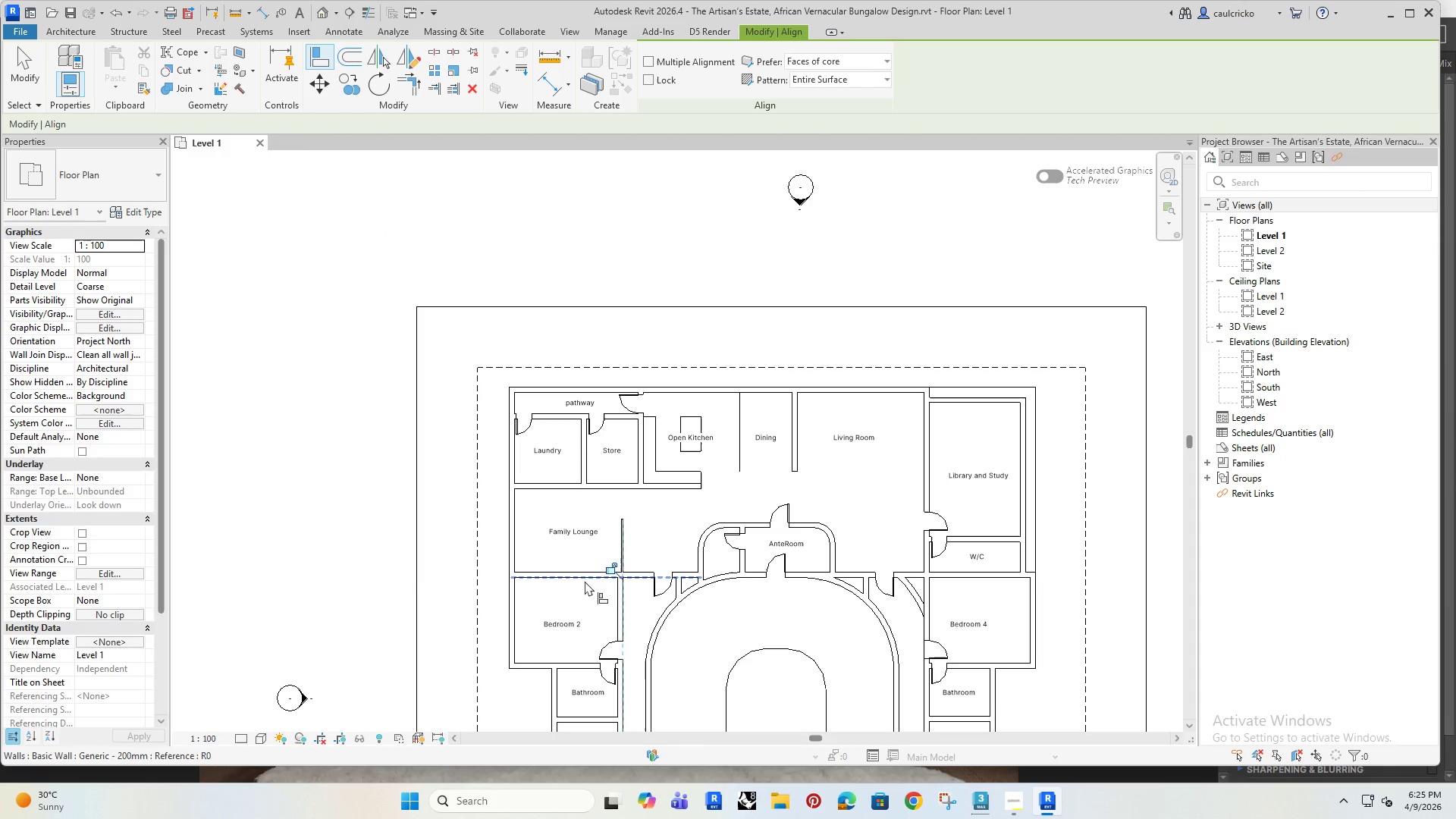 
key(Escape)
 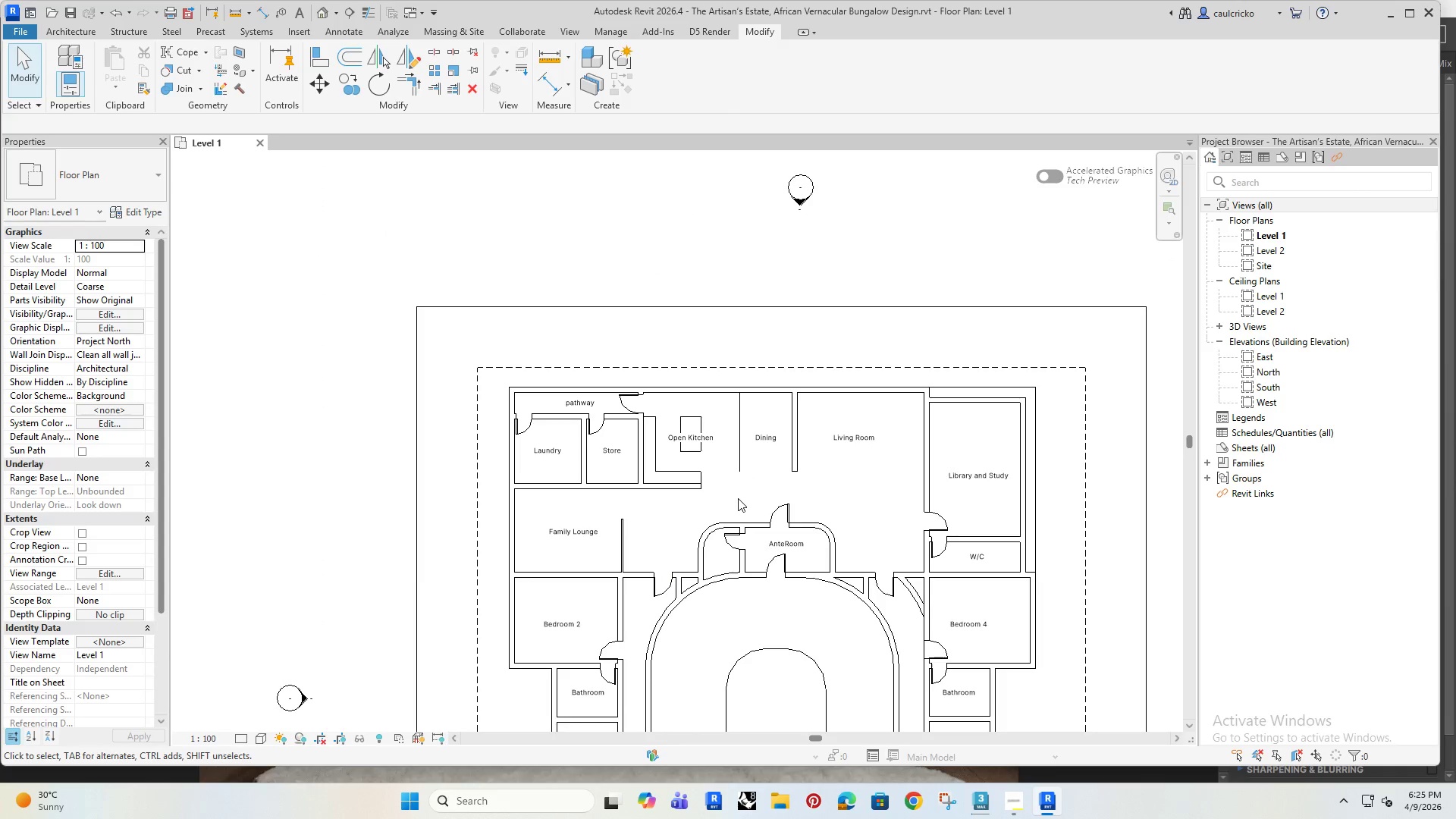 
scroll: coordinate [728, 493], scroll_direction: up, amount: 4.0
 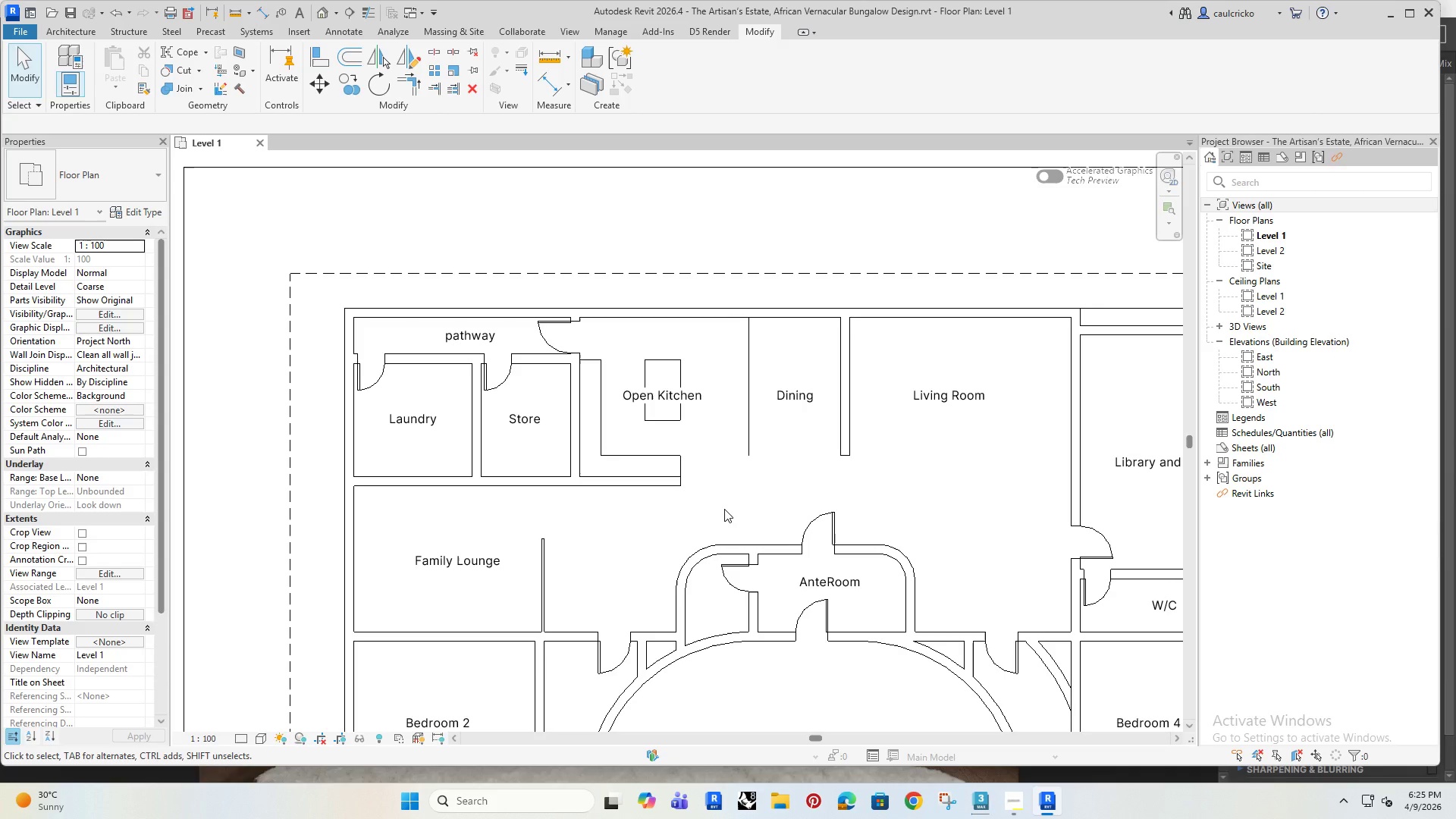 
left_click([724, 509])
 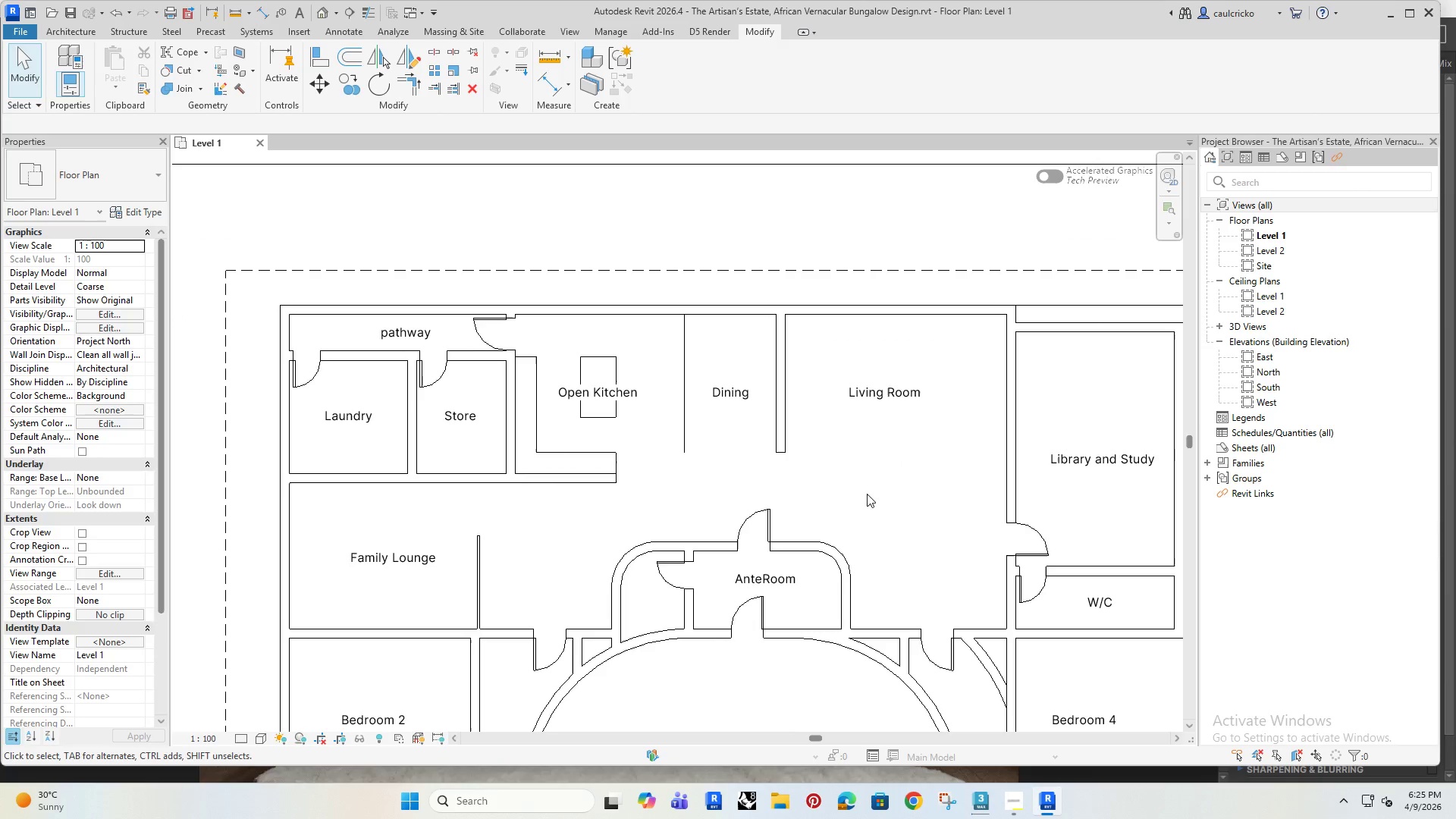 
wait(5.88)
 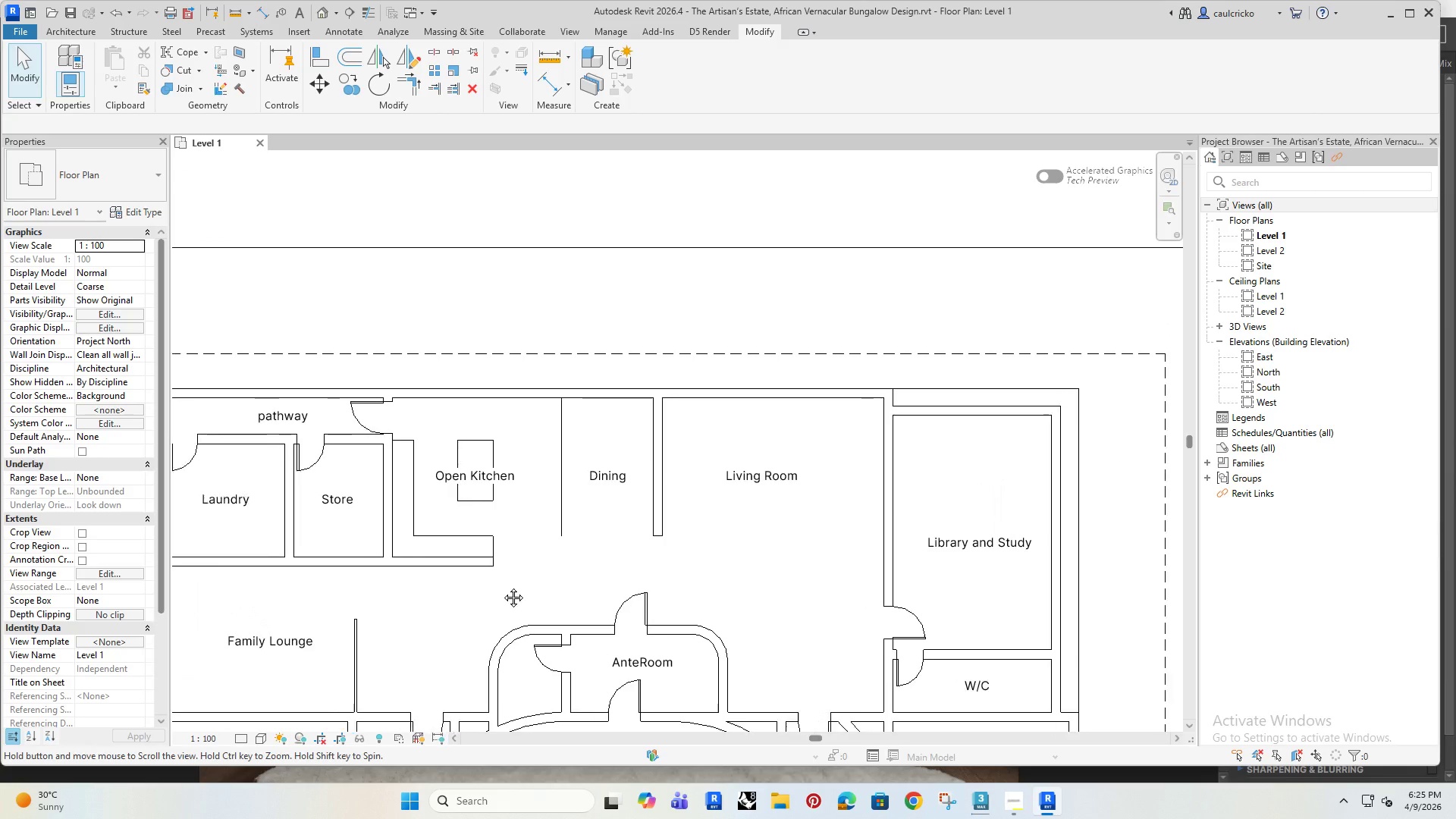 
left_click([984, 798])
 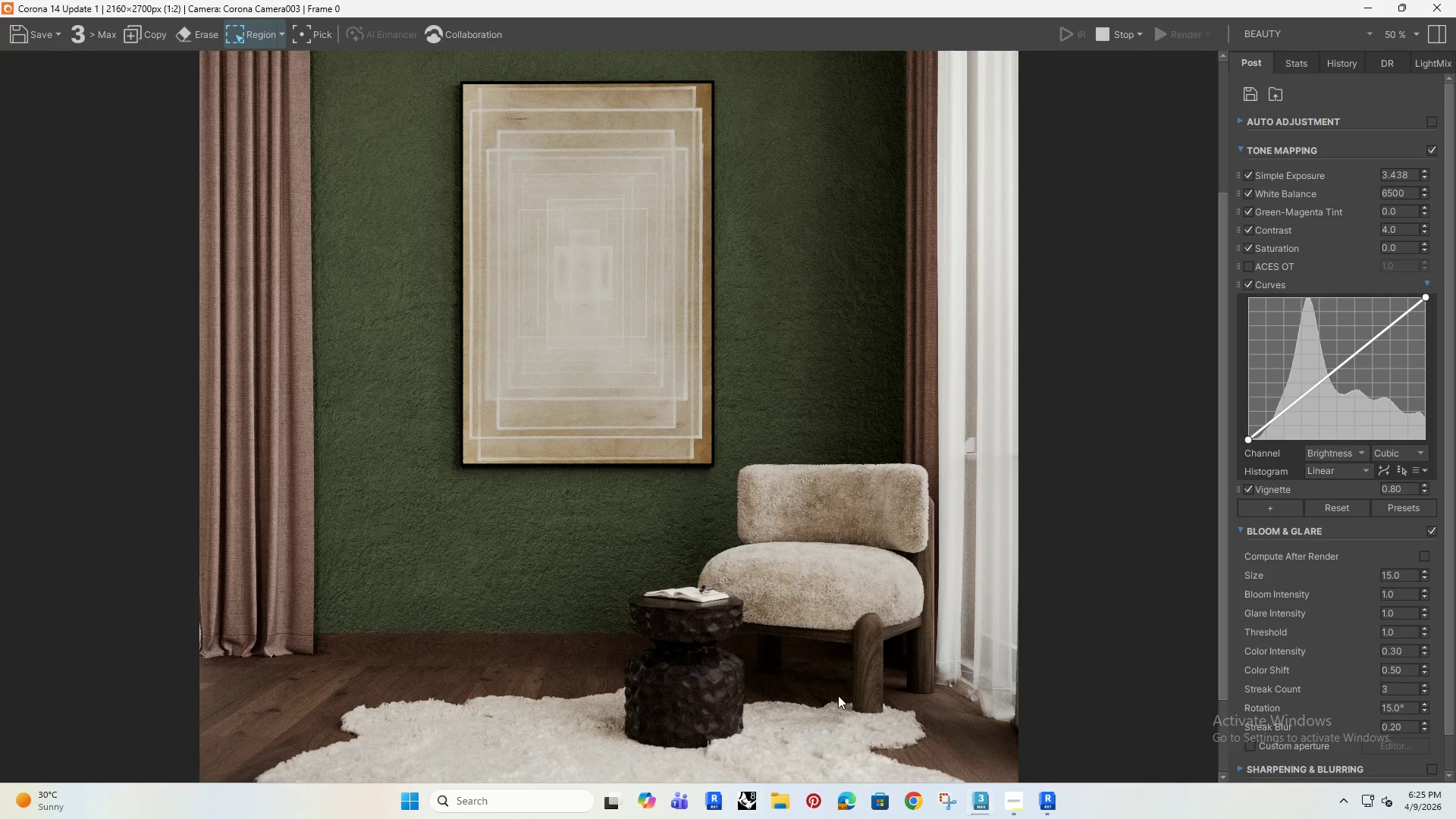 
scroll: coordinate [678, 604], scroll_direction: down, amount: 2.0
 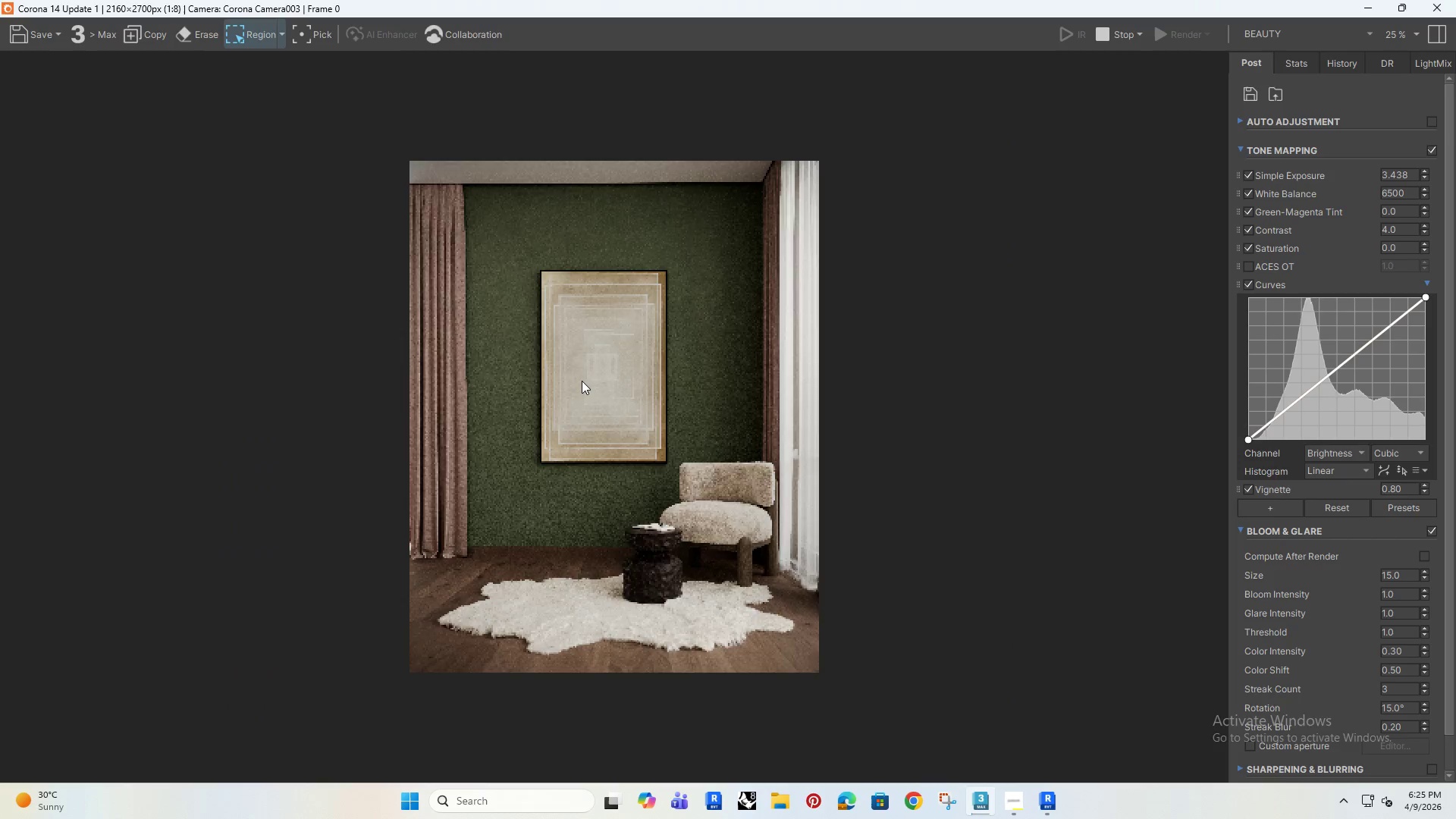 
scroll: coordinate [575, 350], scroll_direction: up, amount: 2.0
 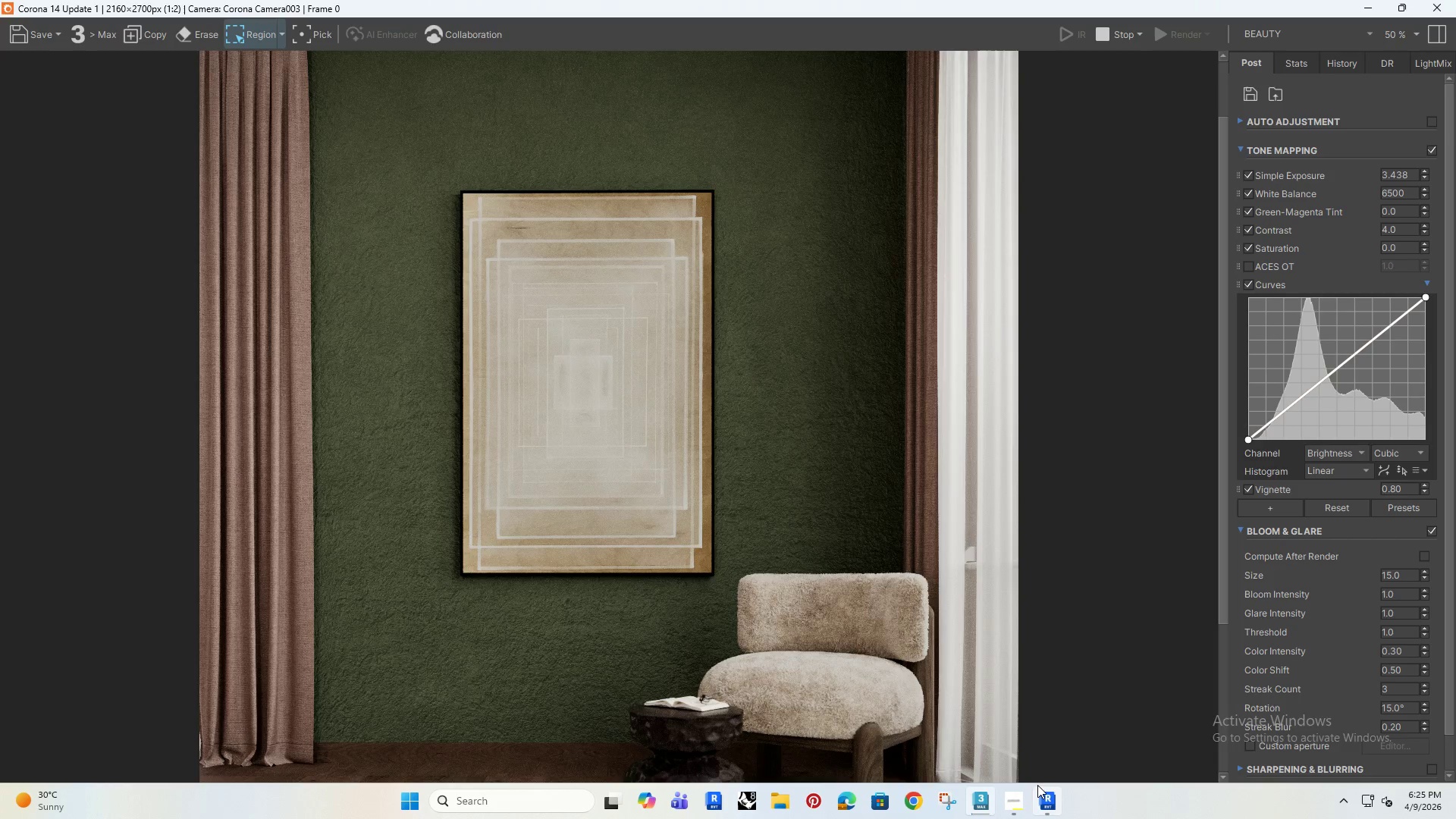 
left_click([1050, 785])
 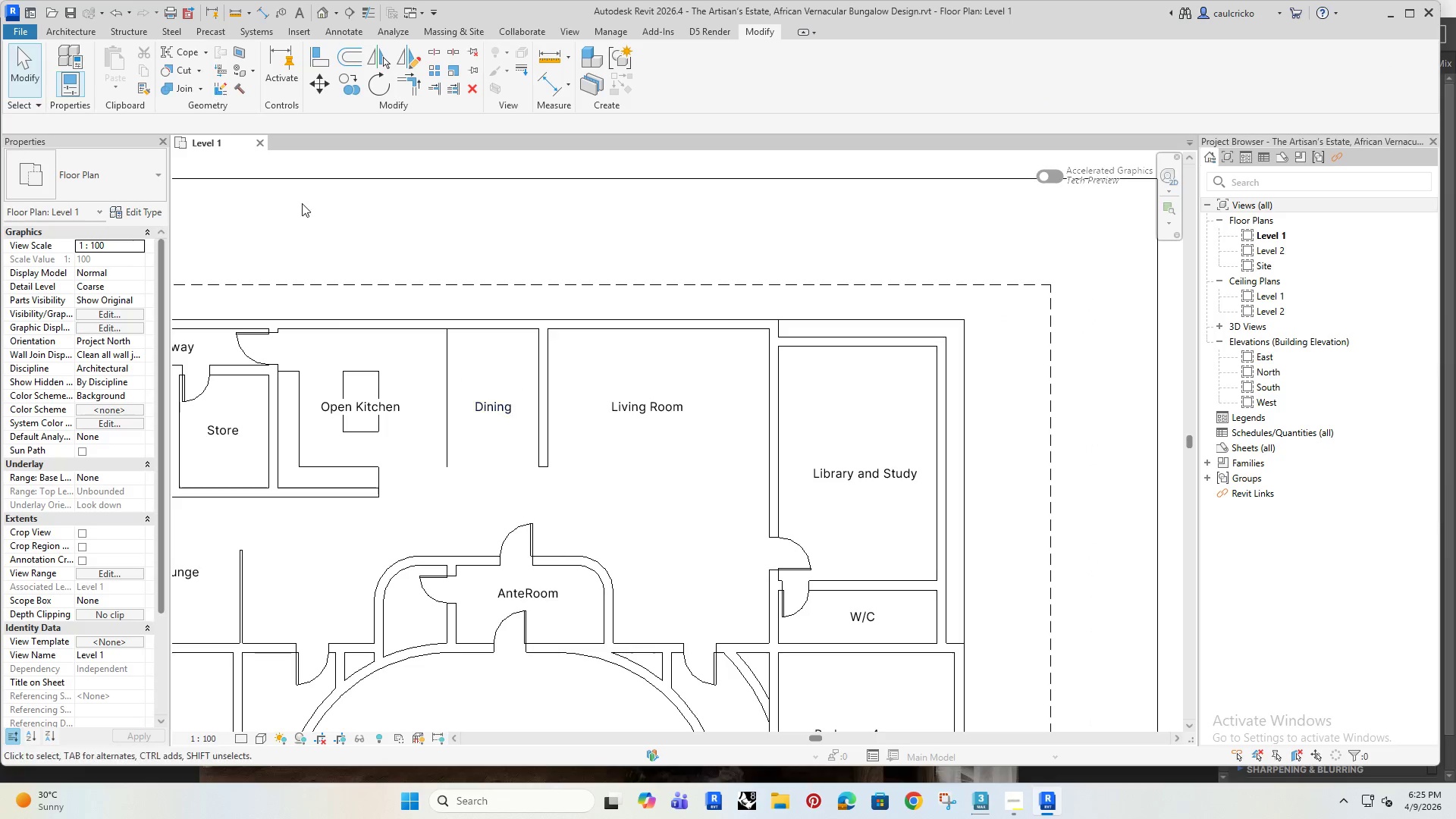 
left_click([330, 29])
 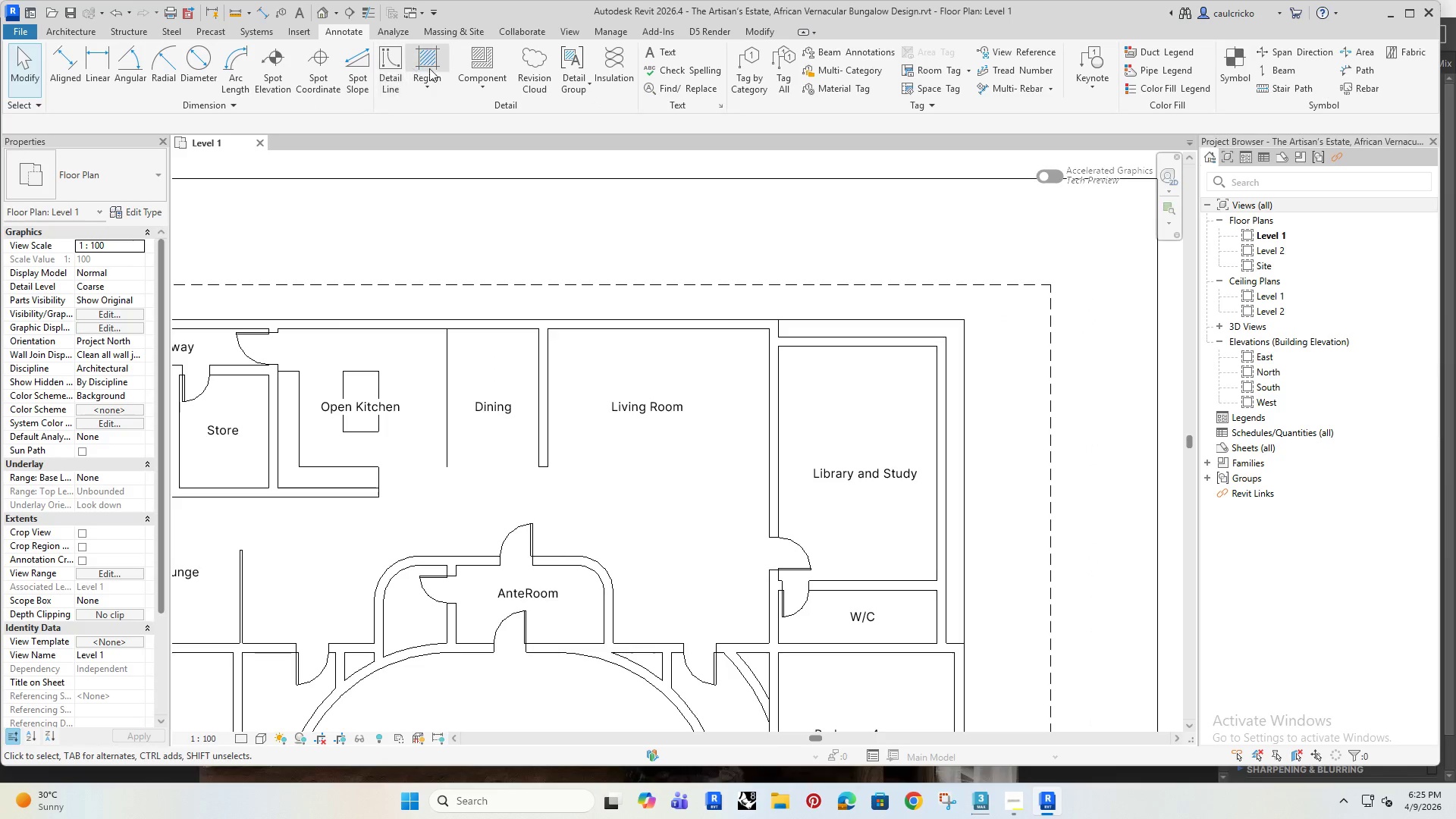 
left_click([418, 57])
 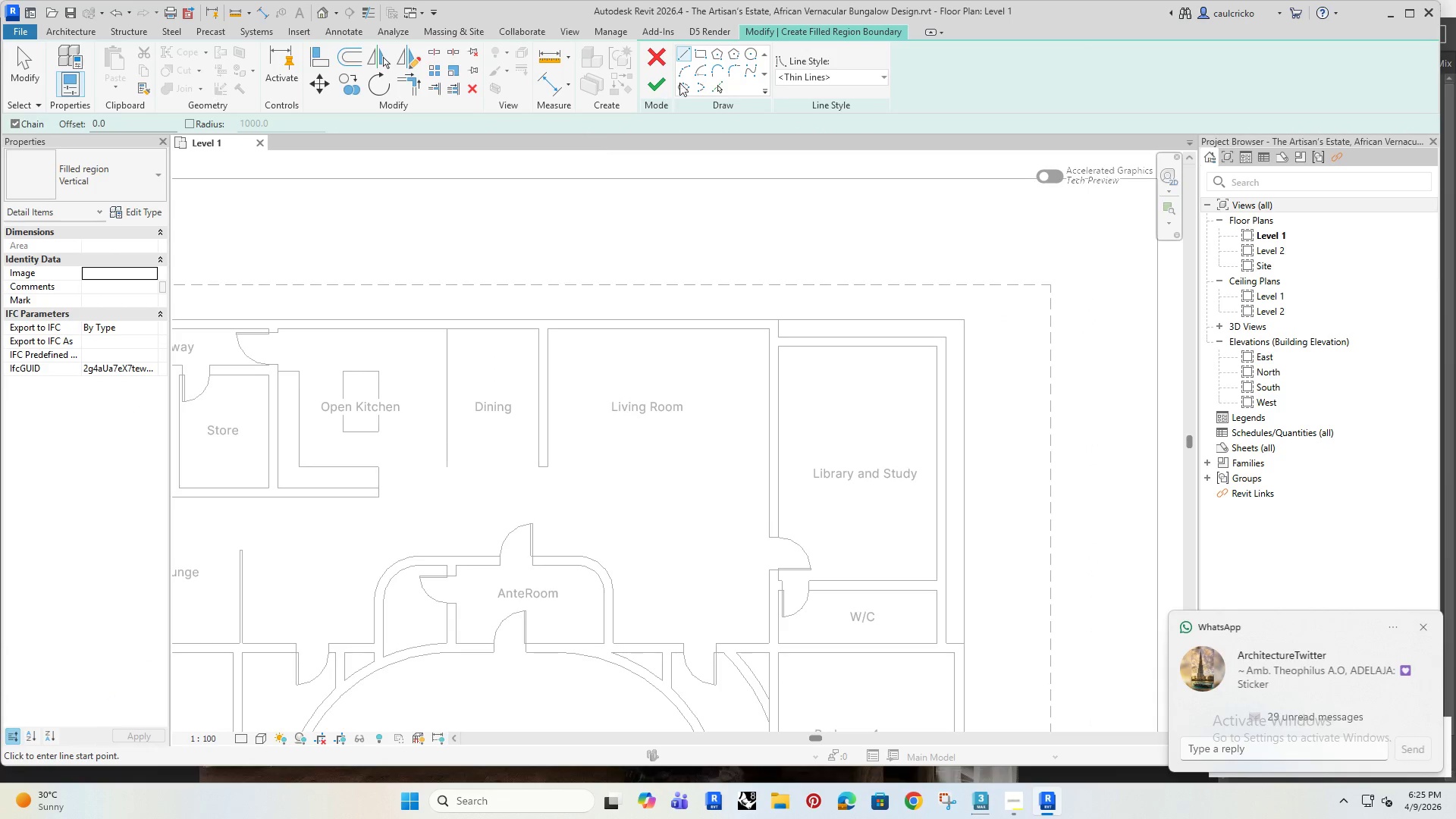 
scroll: coordinate [809, 332], scroll_direction: up, amount: 3.0
 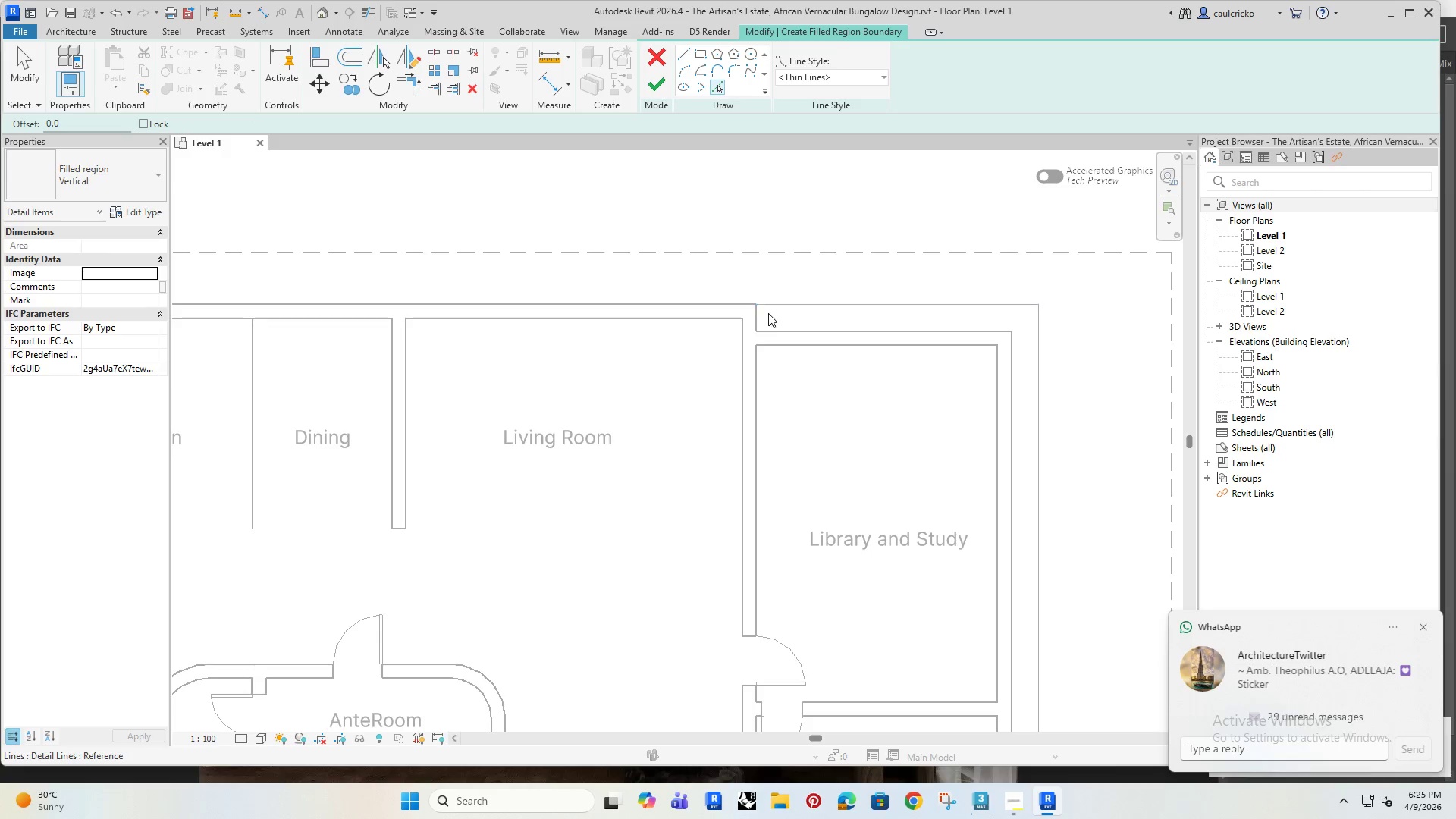 
left_click([786, 306])
 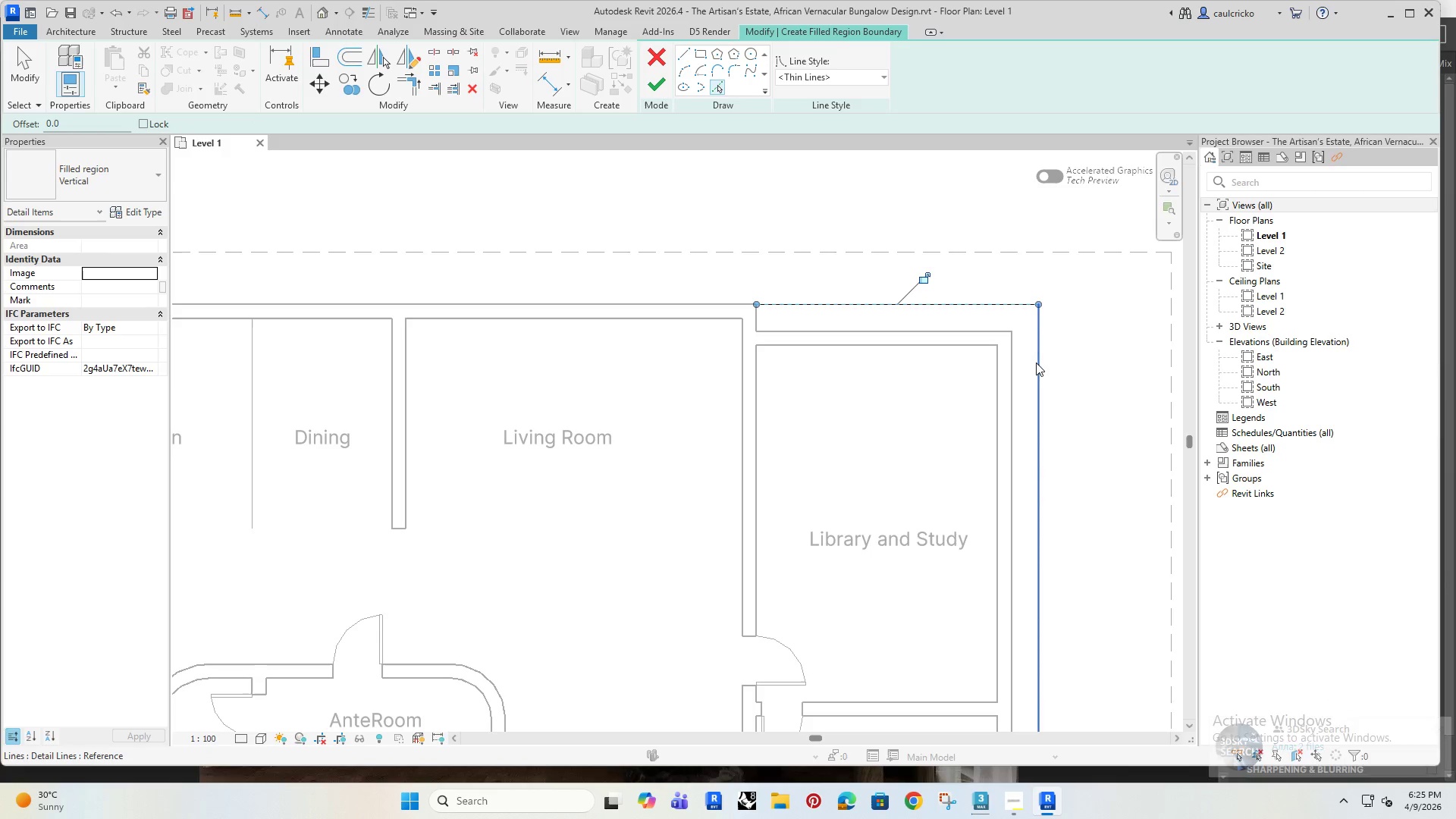 
left_click([1036, 362])
 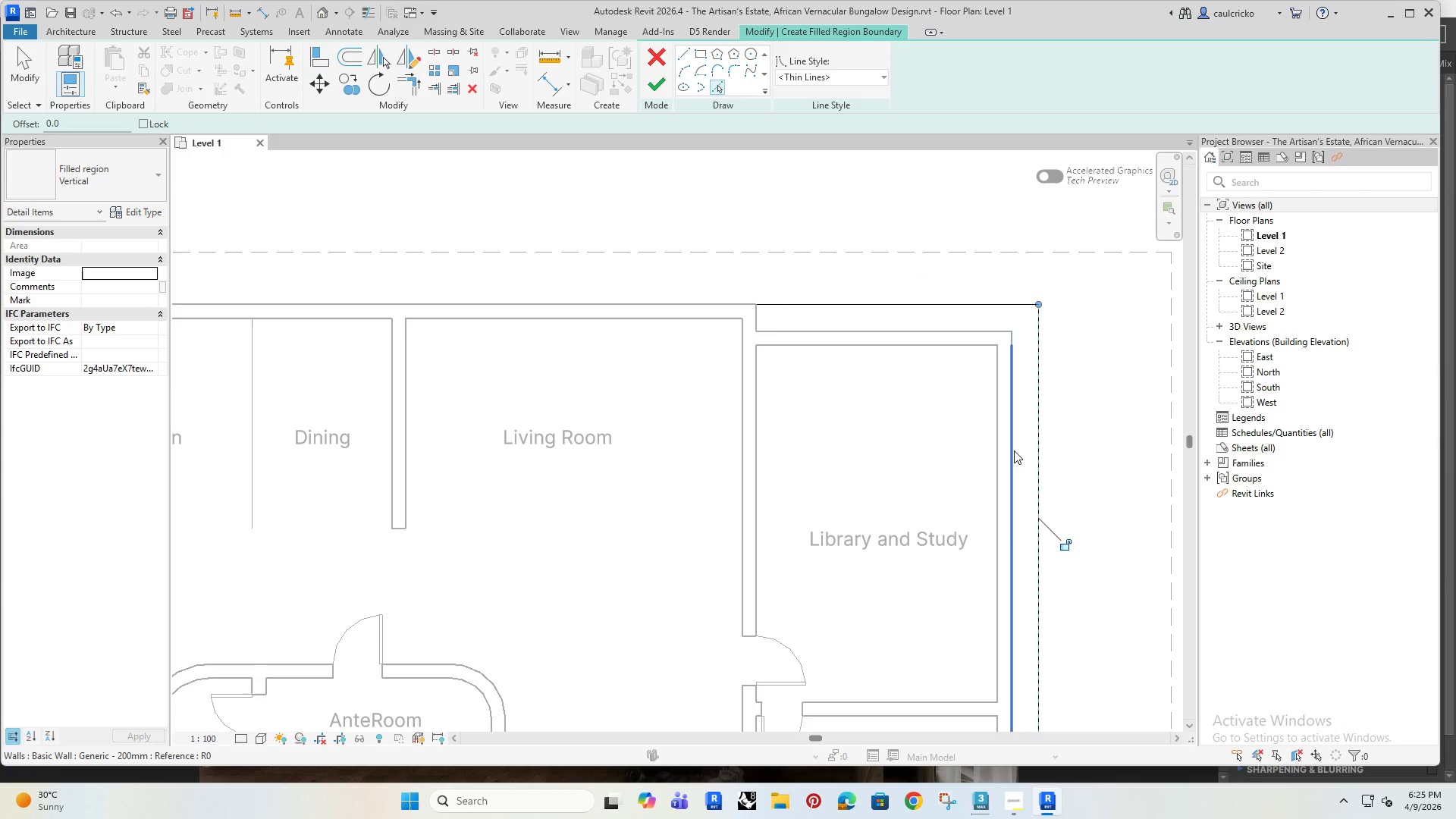 
left_click([1014, 450])
 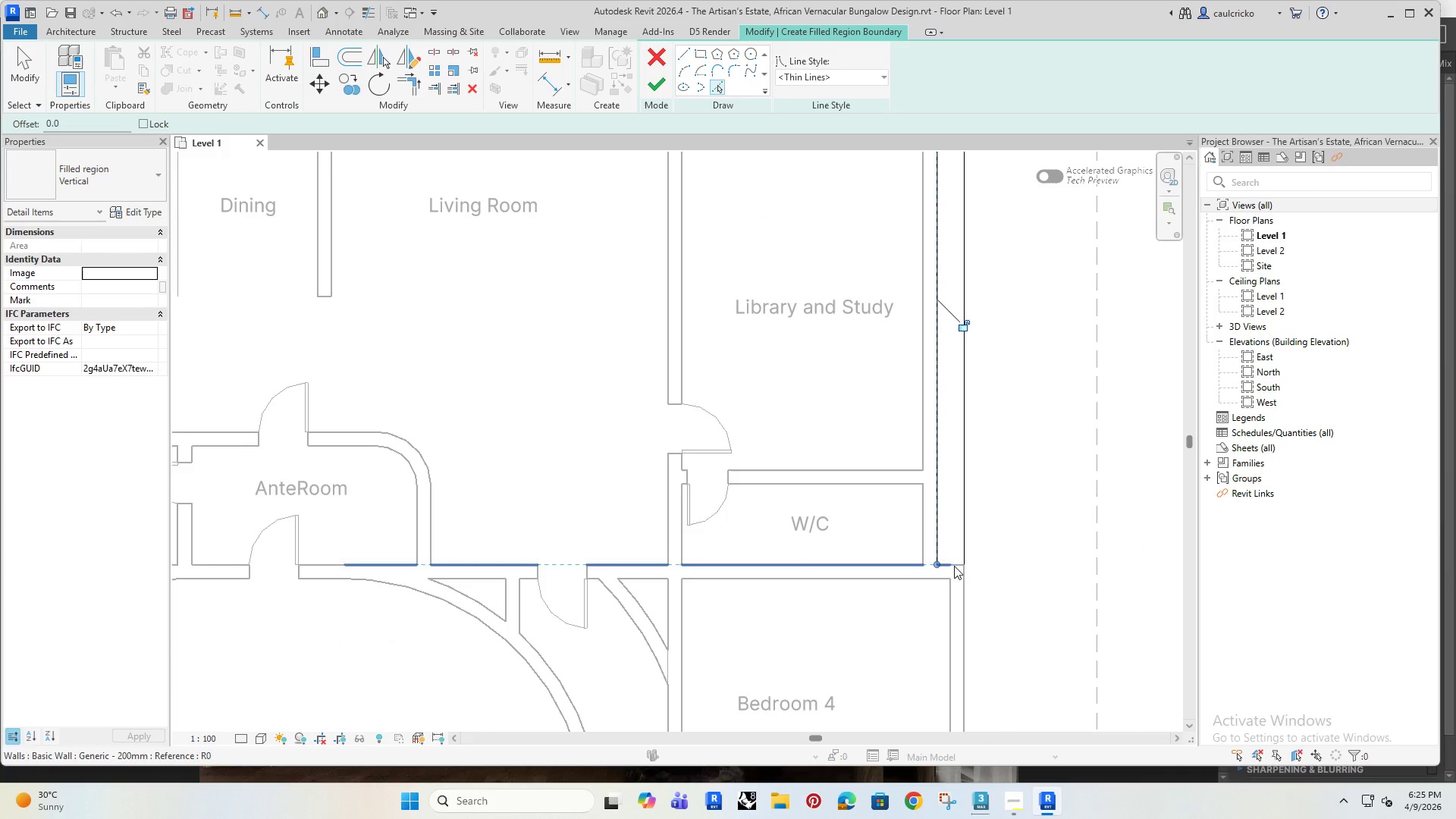 
left_click([955, 567])
 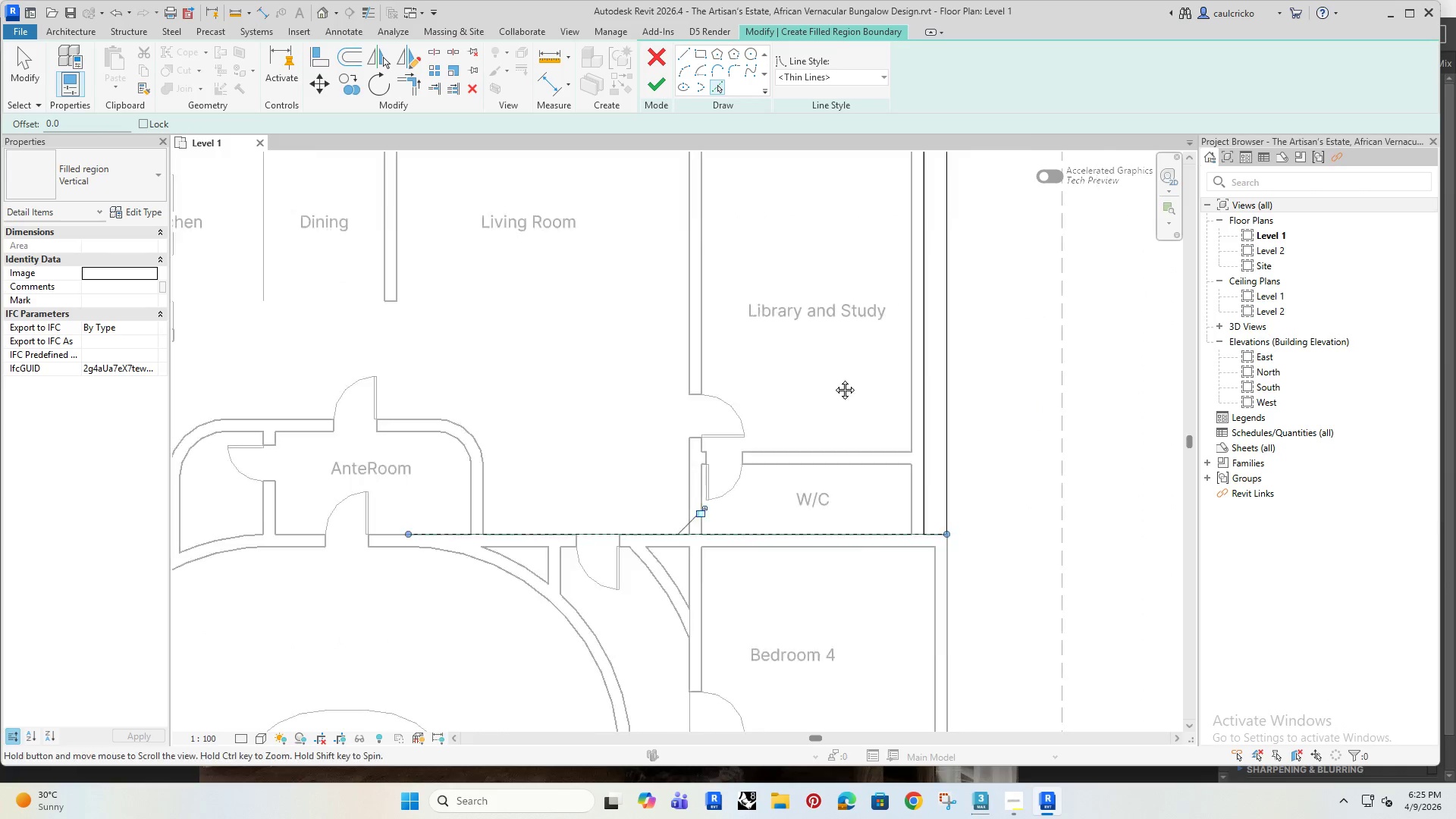 
scroll: coordinate [833, 333], scroll_direction: down, amount: 1.0
 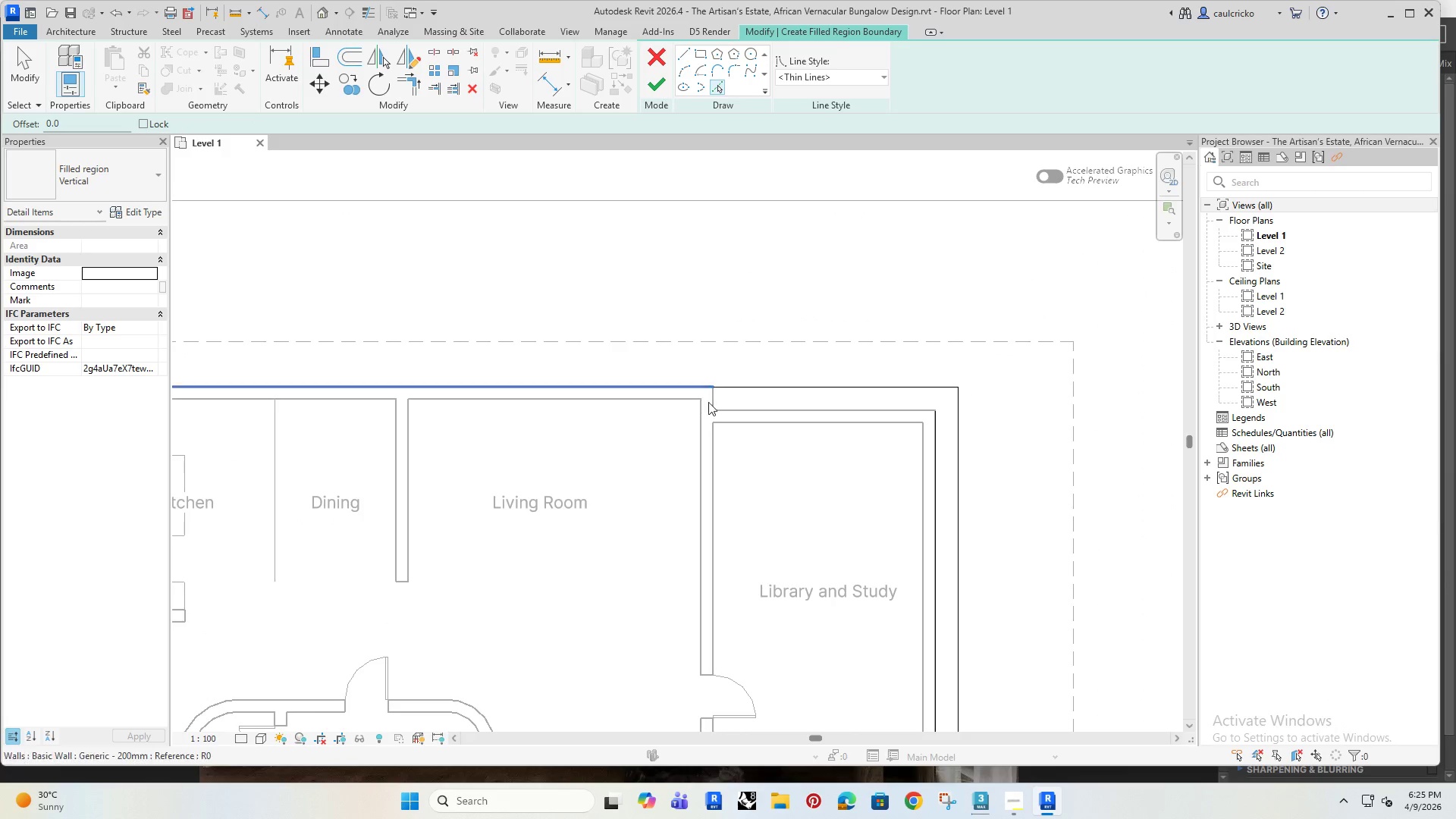 
scroll: coordinate [714, 416], scroll_direction: up, amount: 3.0
 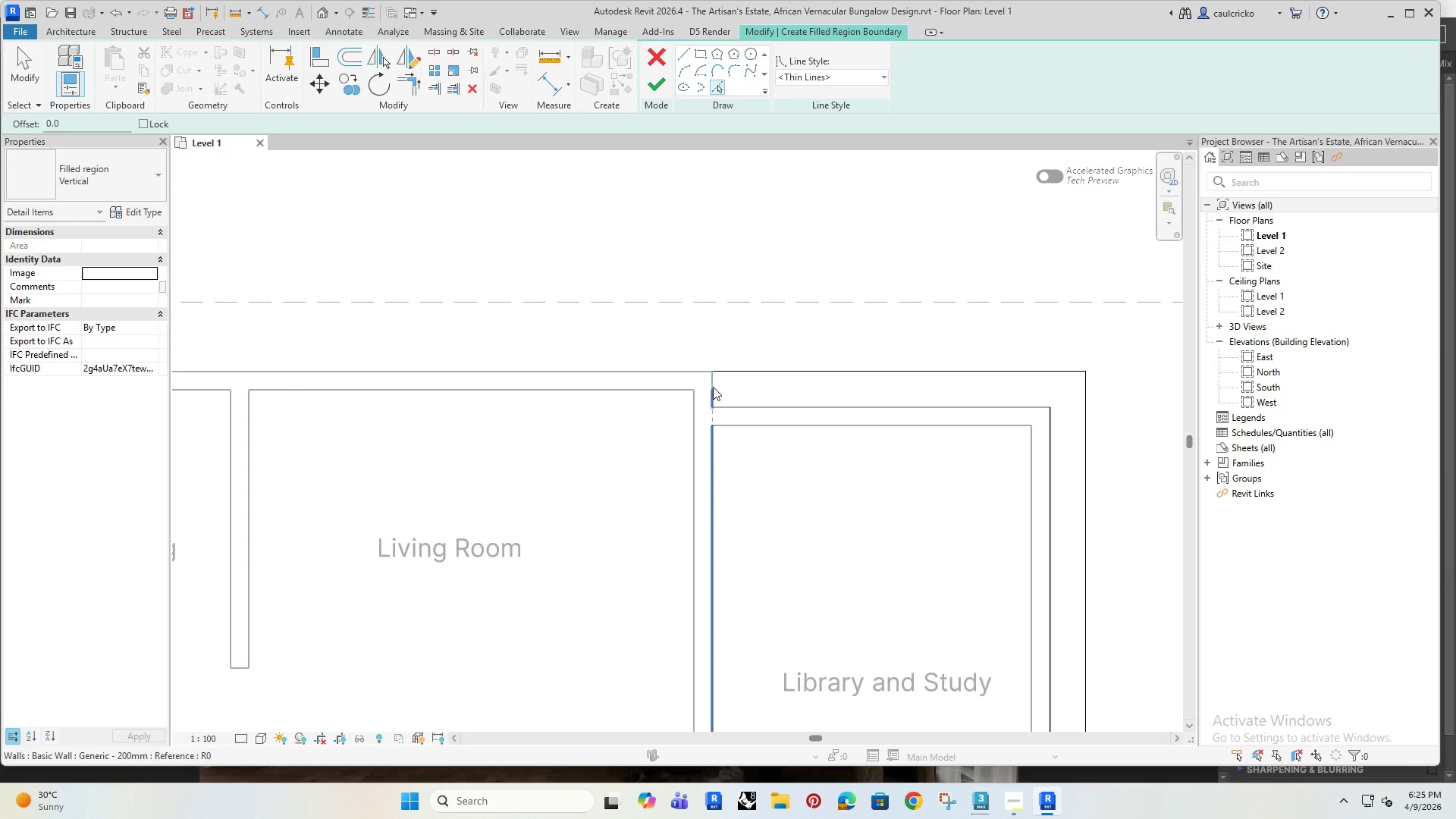 
left_click([713, 387])
 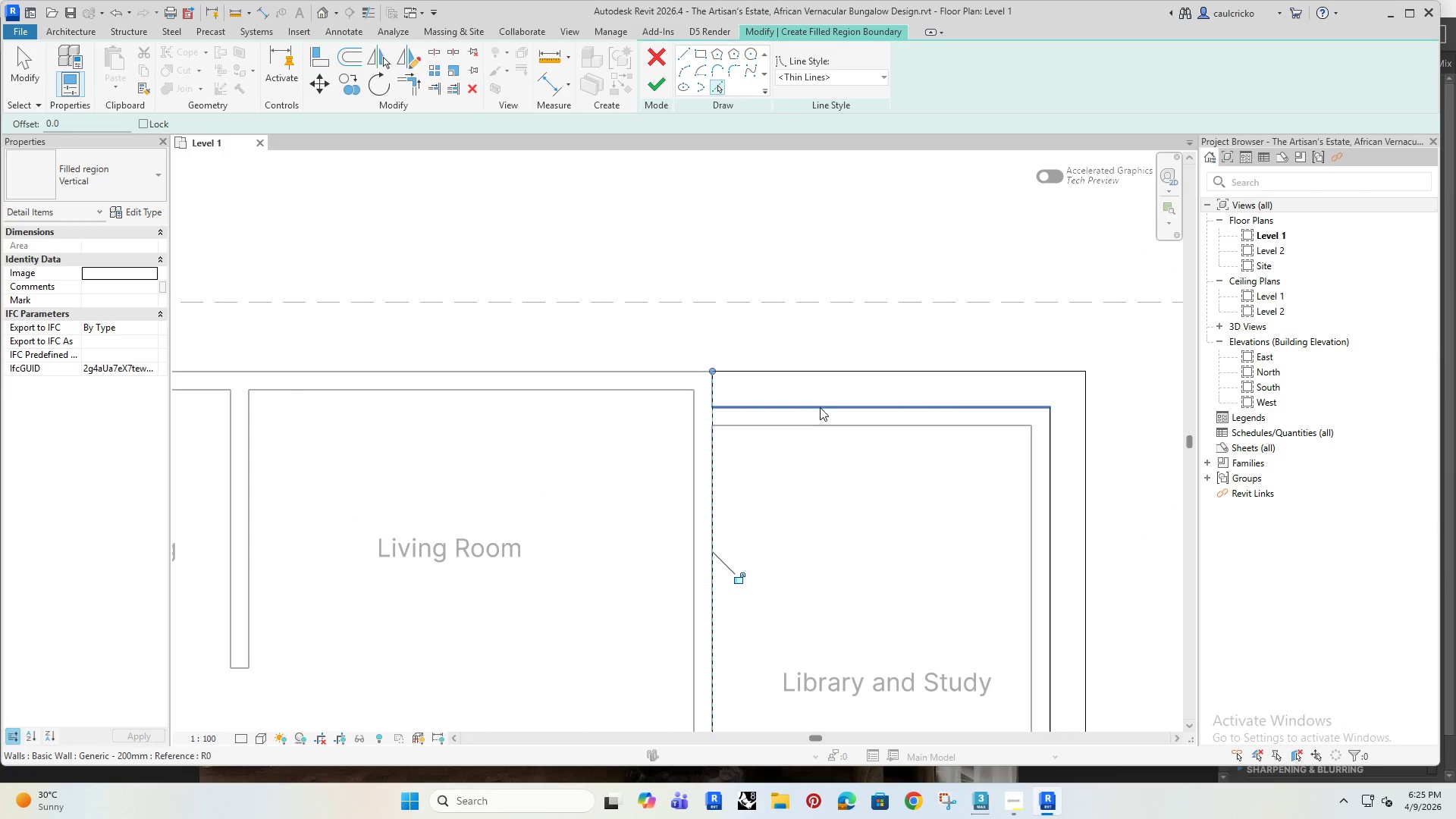 
left_click([821, 406])
 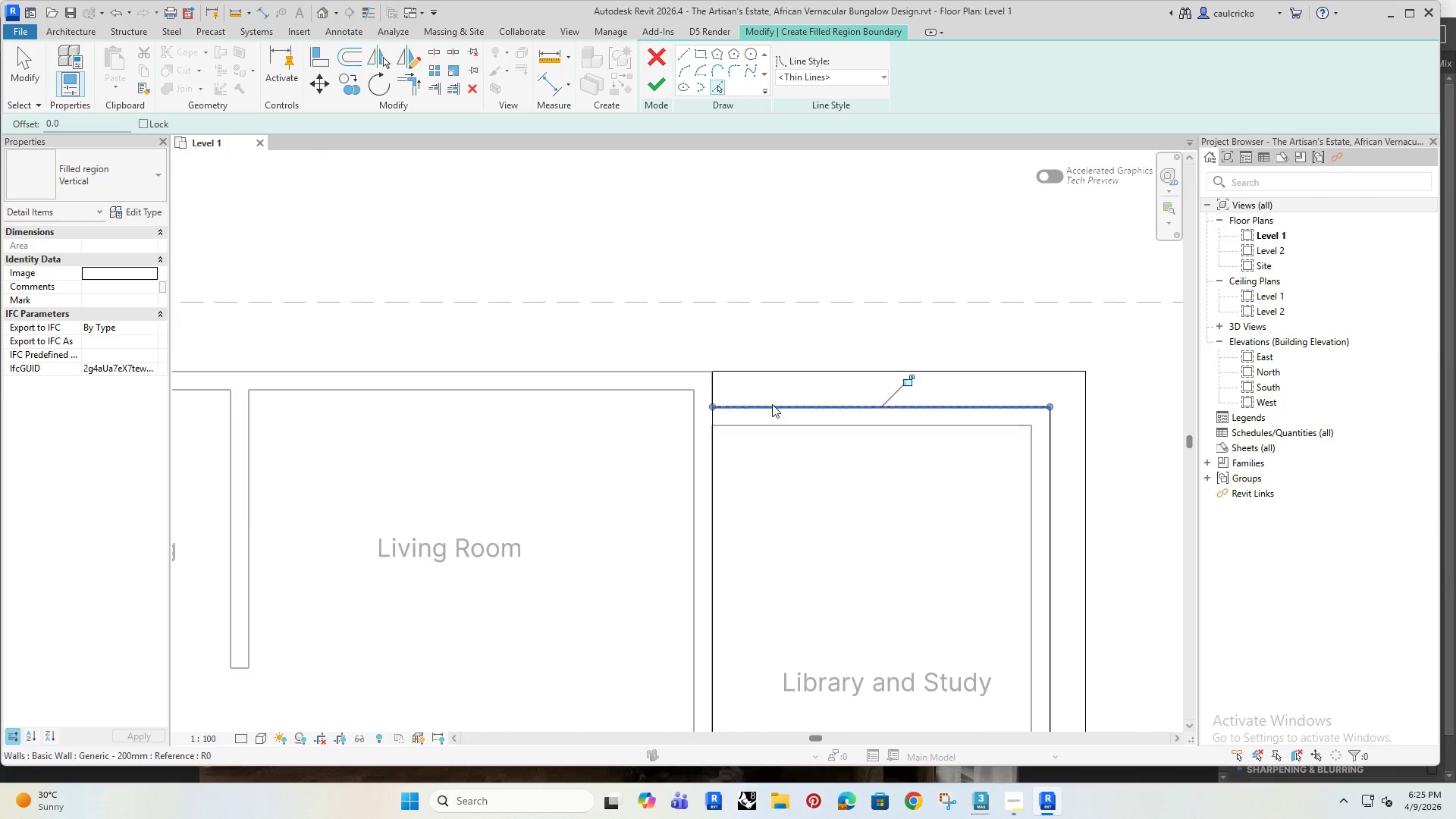 
key(Escape)
 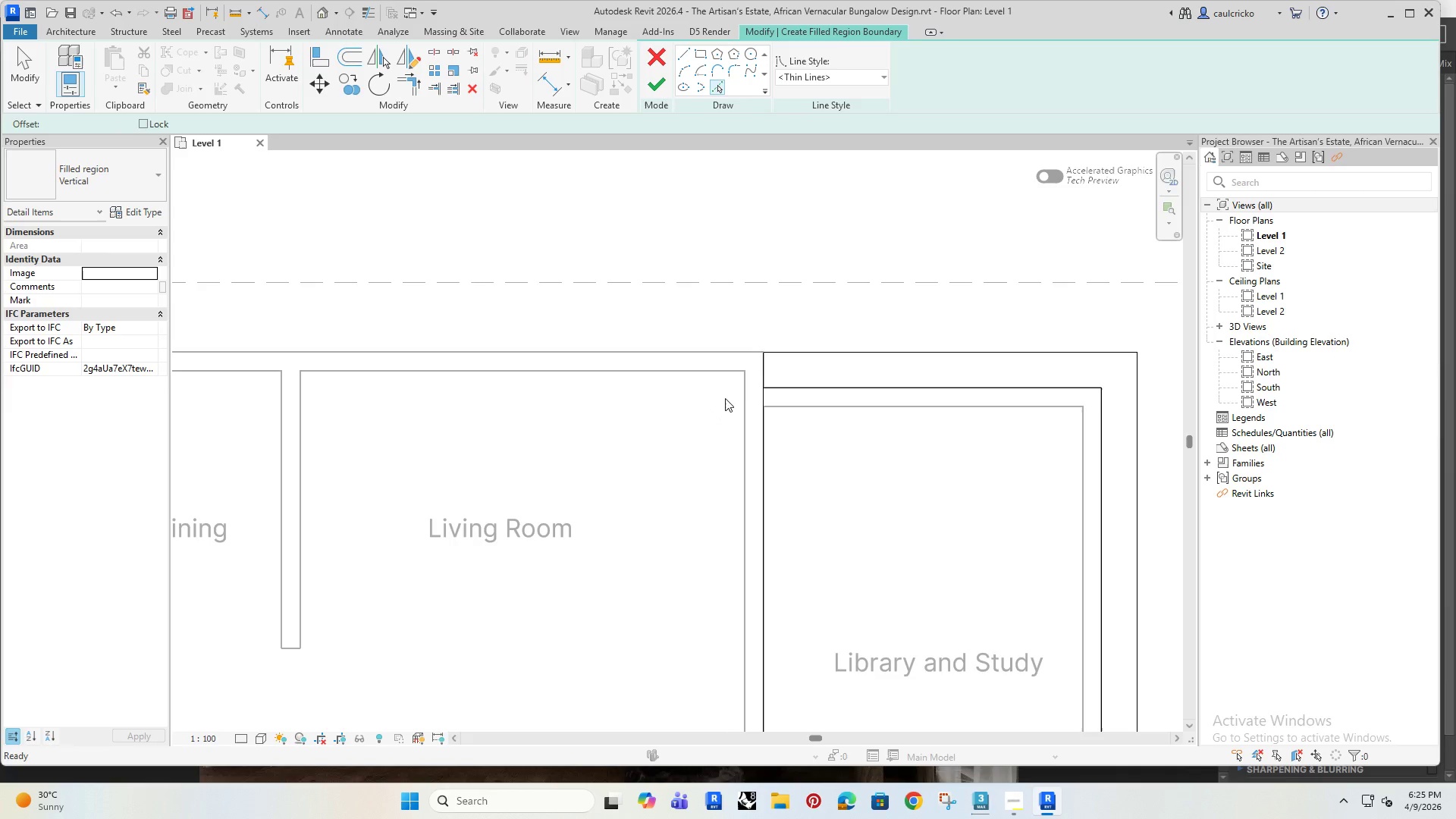 
scroll: coordinate [698, 427], scroll_direction: none, amount: 0.0
 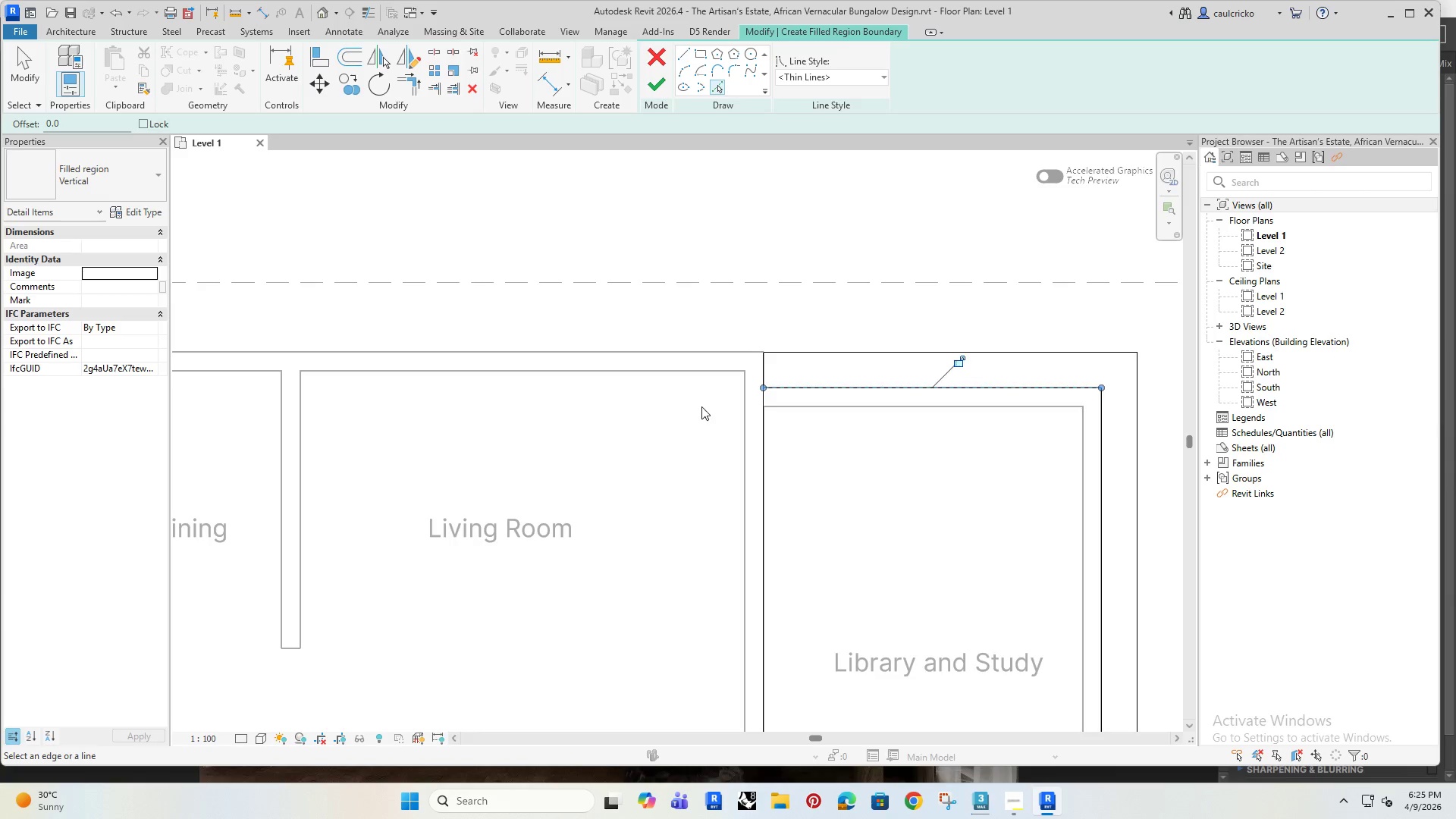 
key(Escape)
type(tr)
 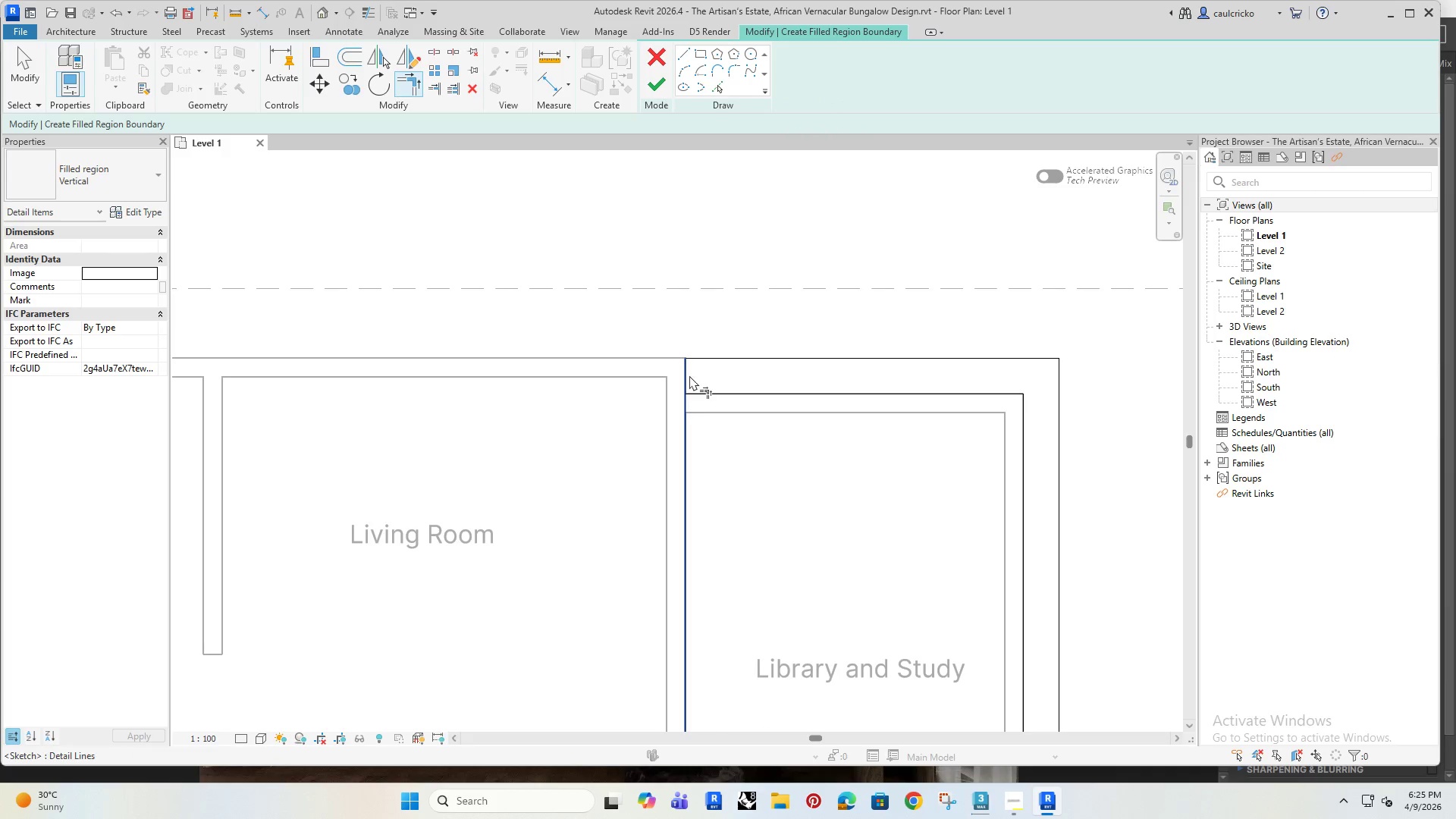 
left_click([689, 375])
 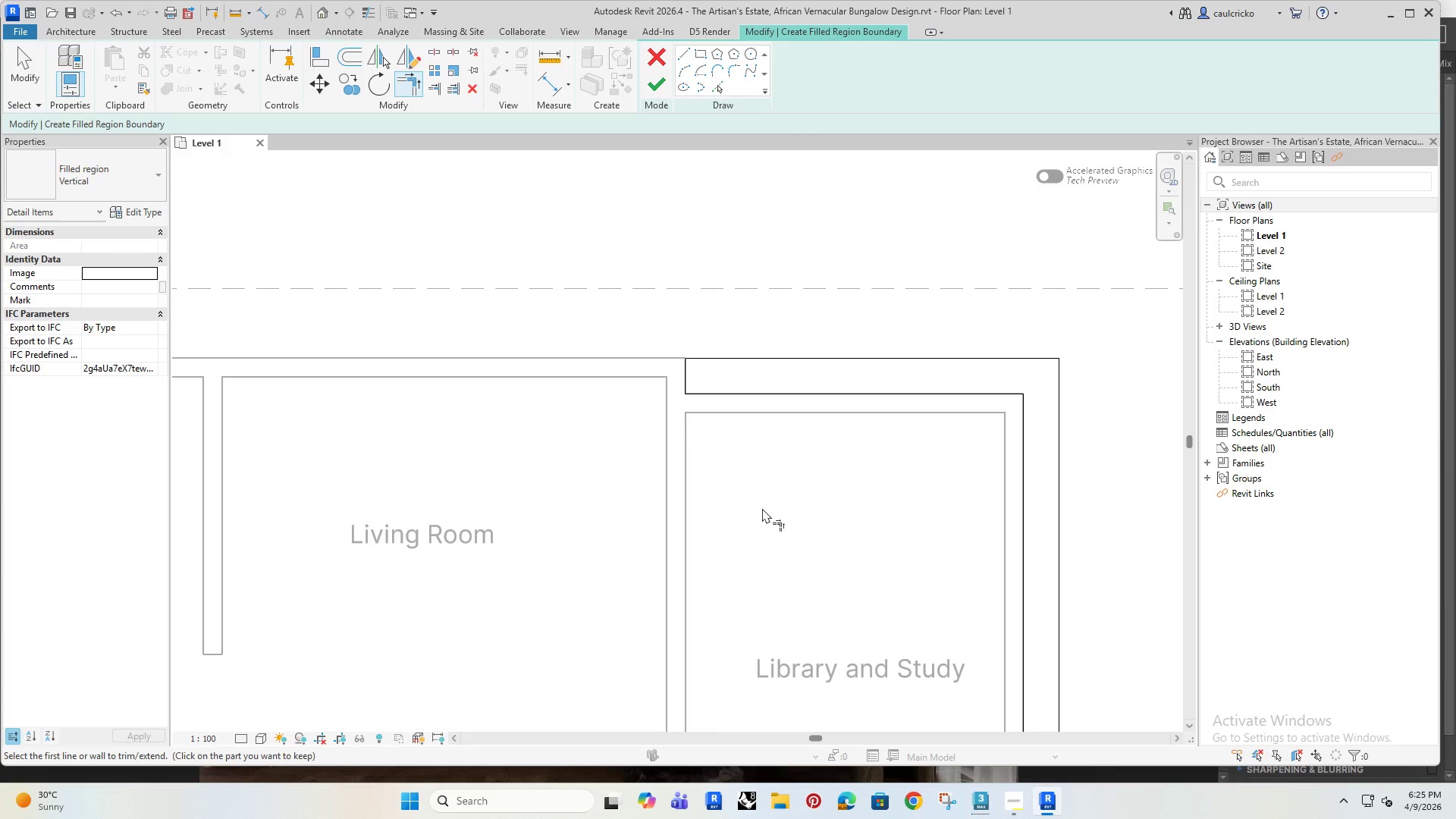 
scroll: coordinate [745, 510], scroll_direction: down, amount: 2.0
 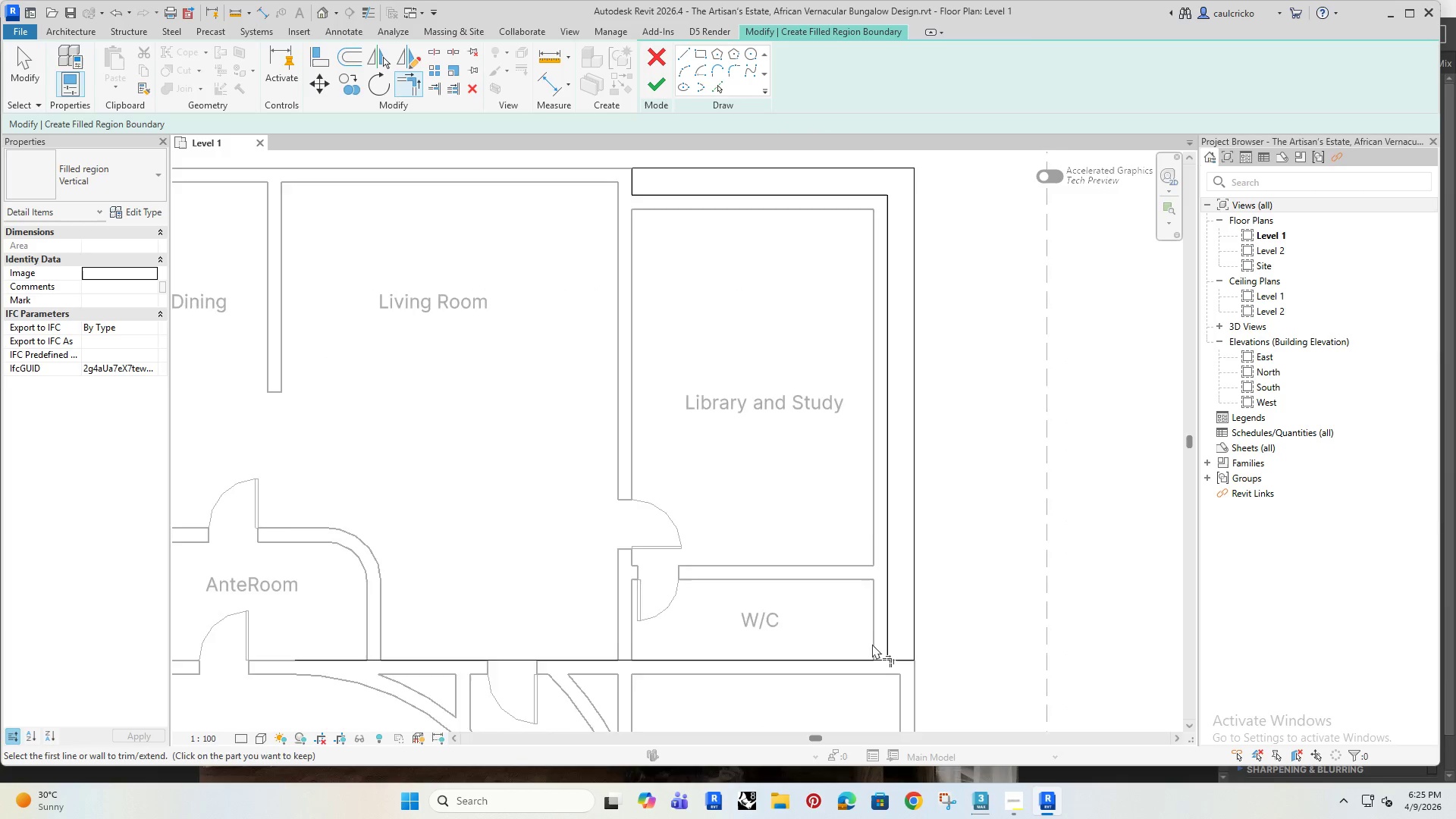 
scroll: coordinate [872, 650], scroll_direction: up, amount: 3.0
 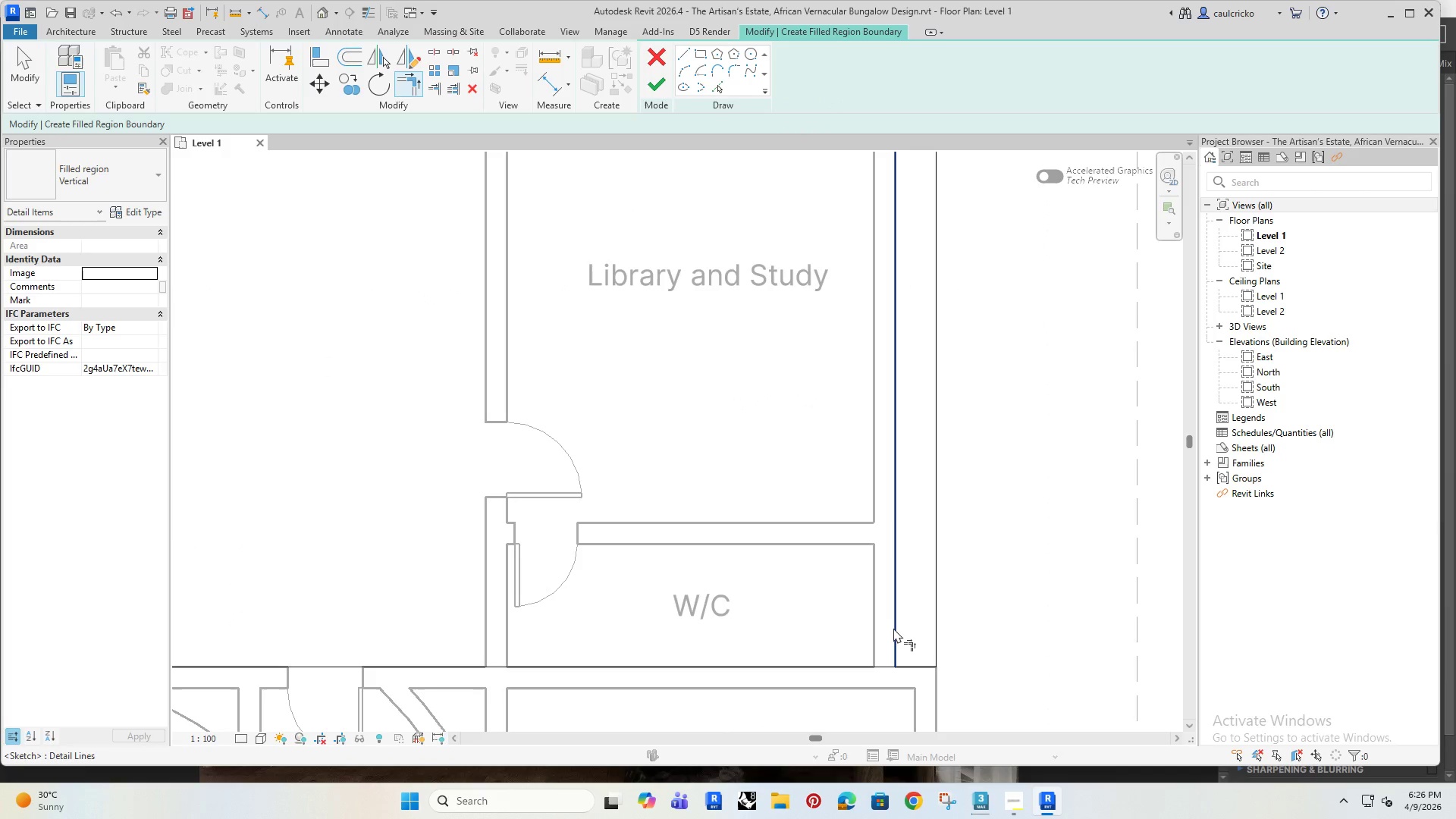 
left_click([893, 628])
 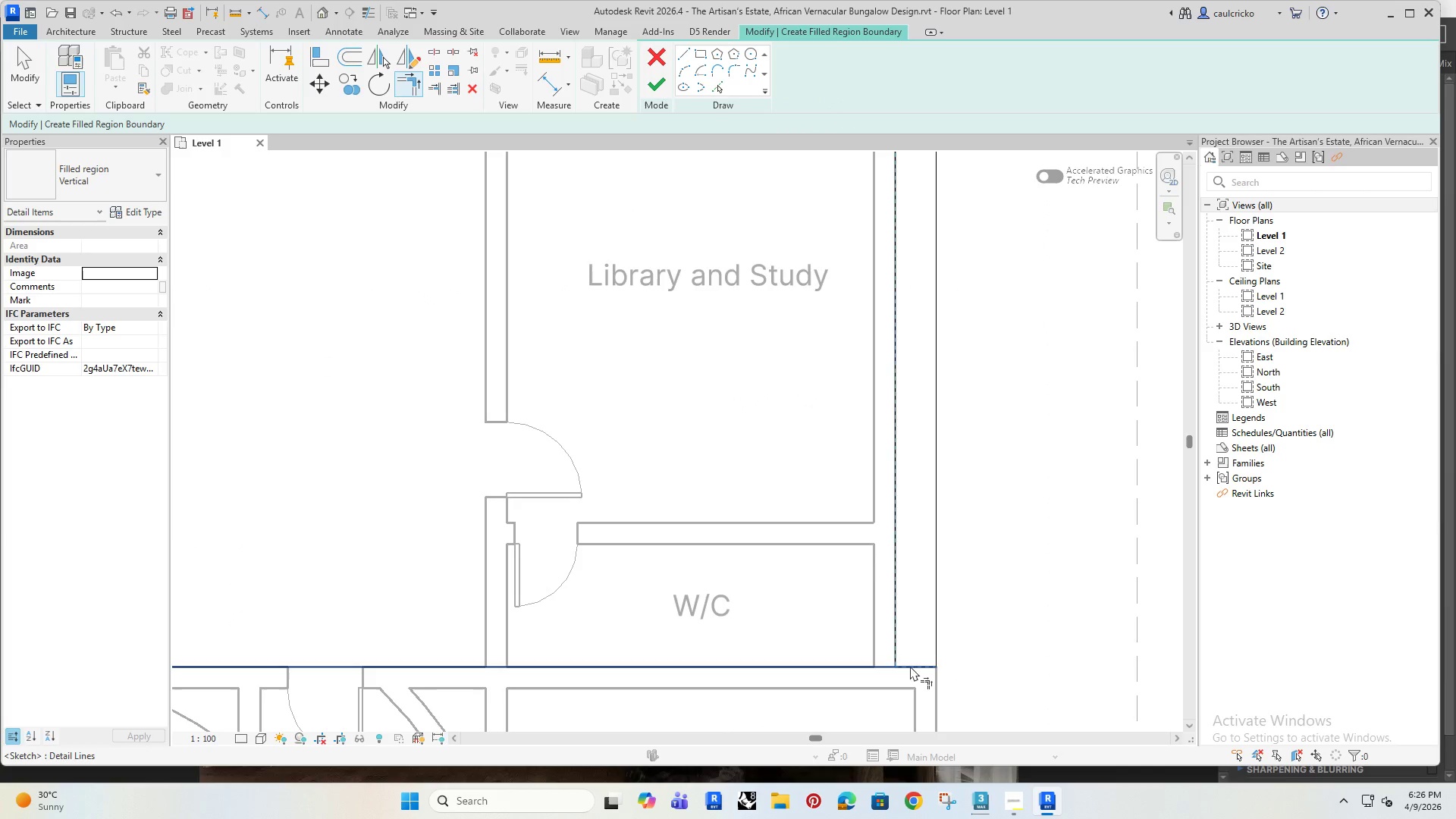 
left_click([910, 666])
 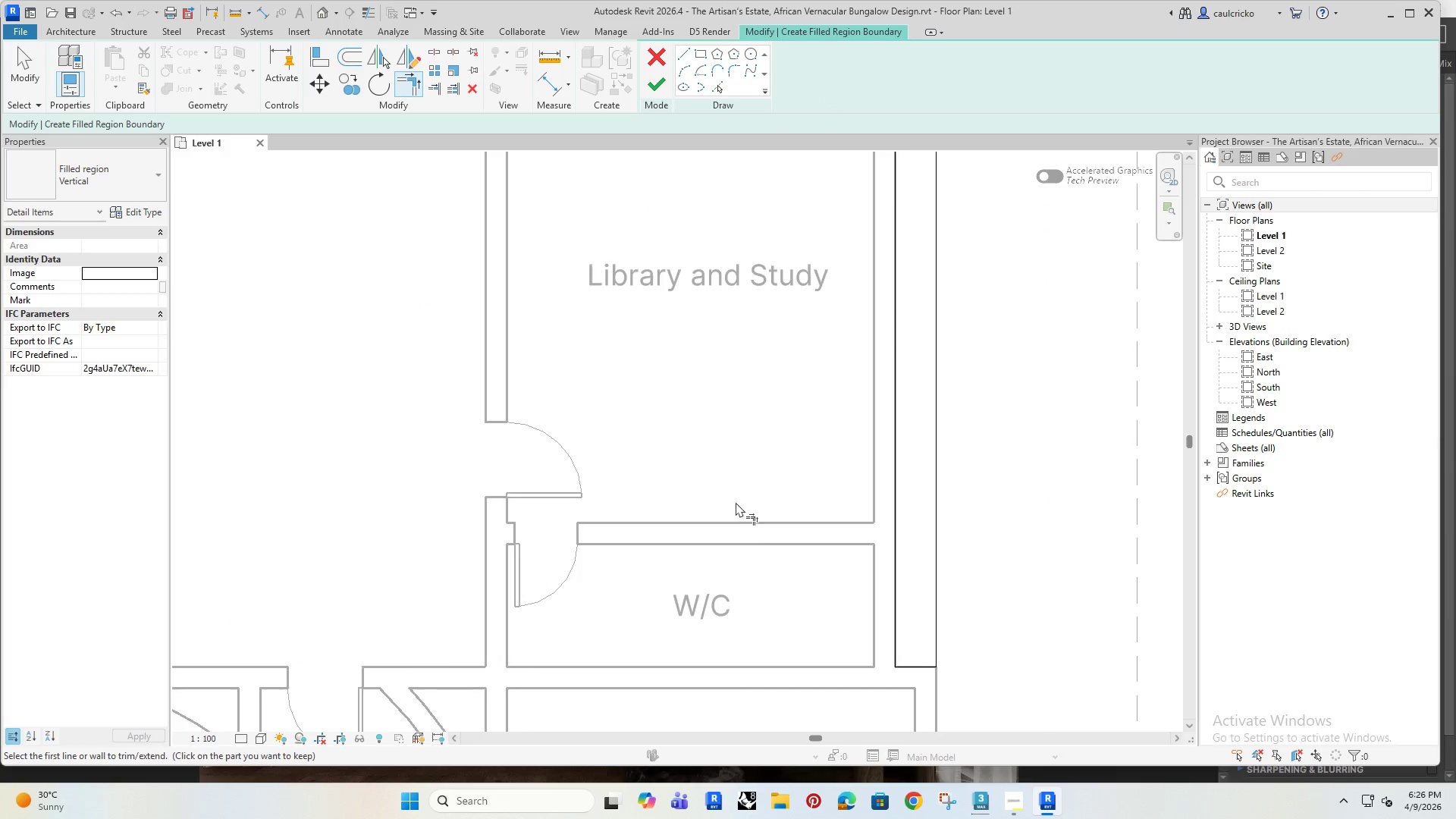 
scroll: coordinate [736, 501], scroll_direction: down, amount: 6.0
 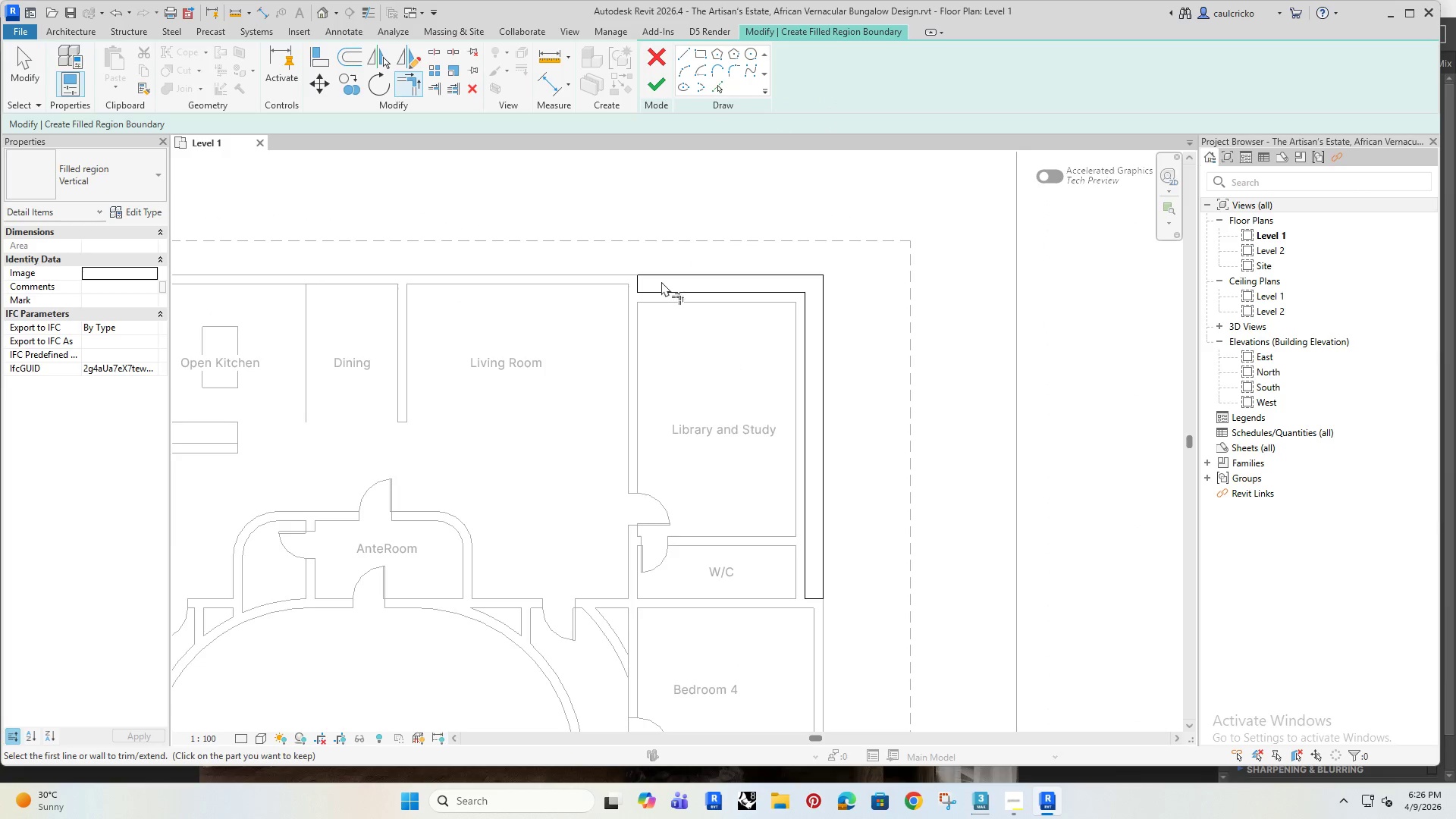 
key(Escape)
 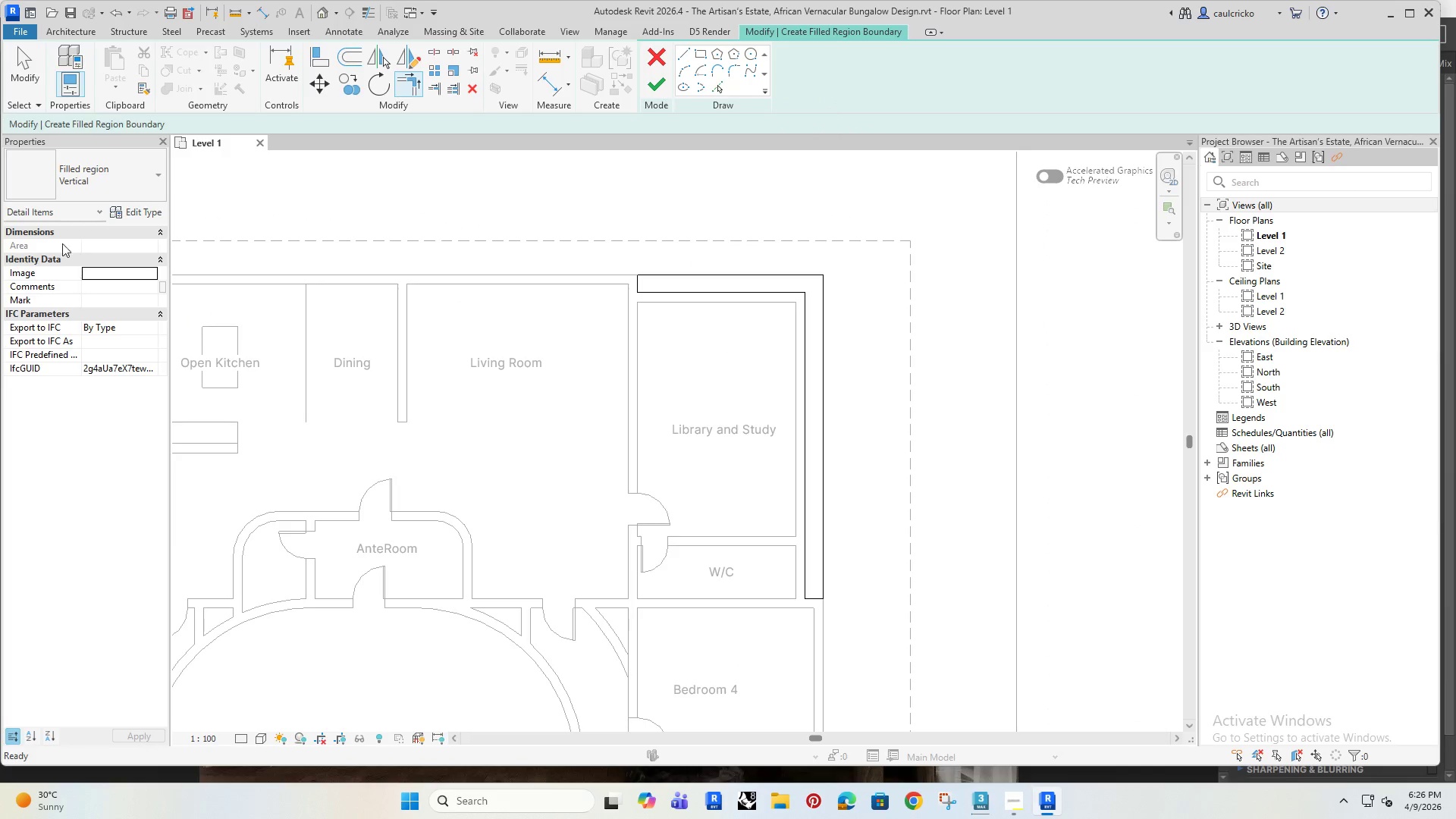 
key(Escape)
 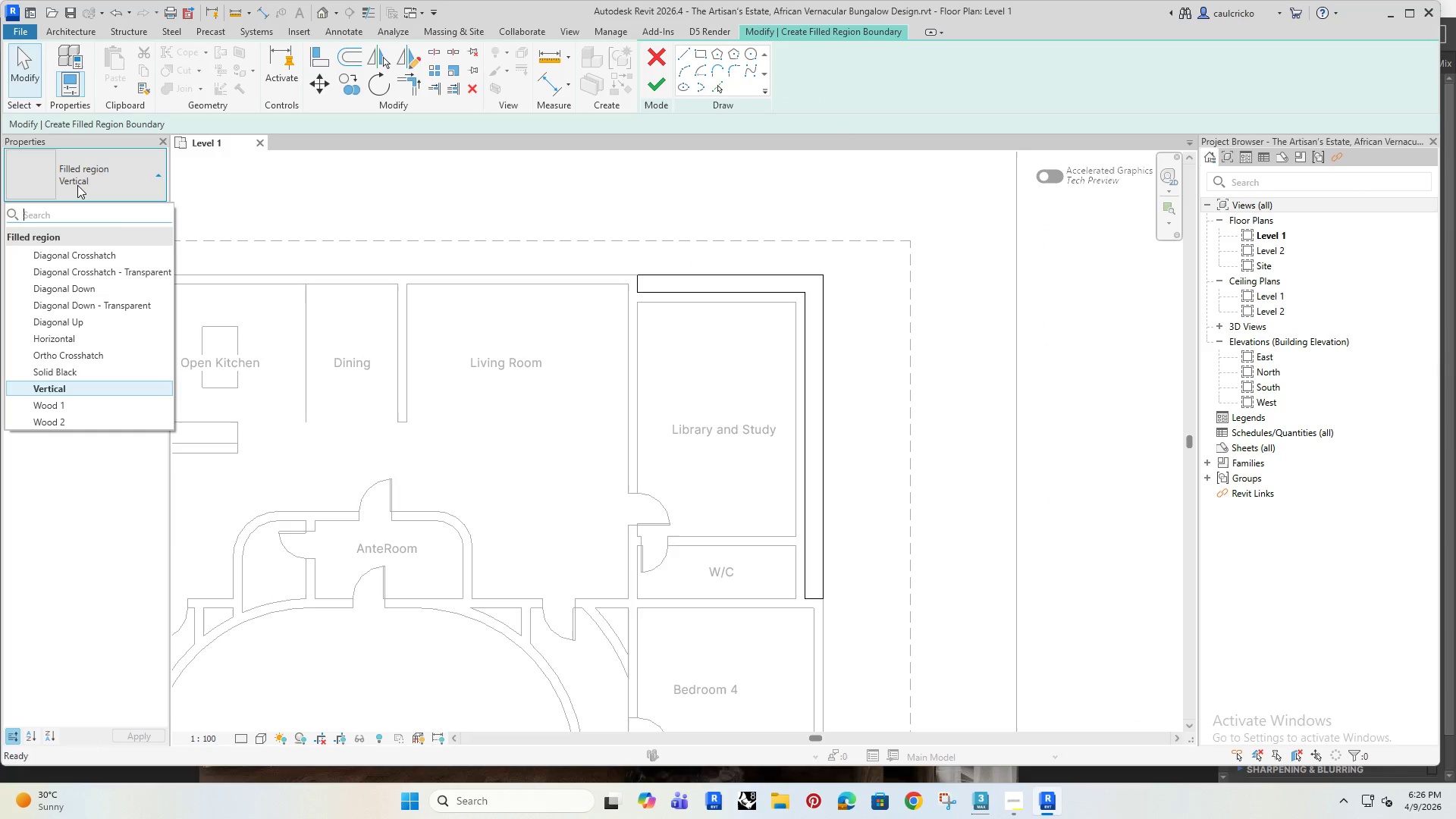 
left_click([77, 185])
 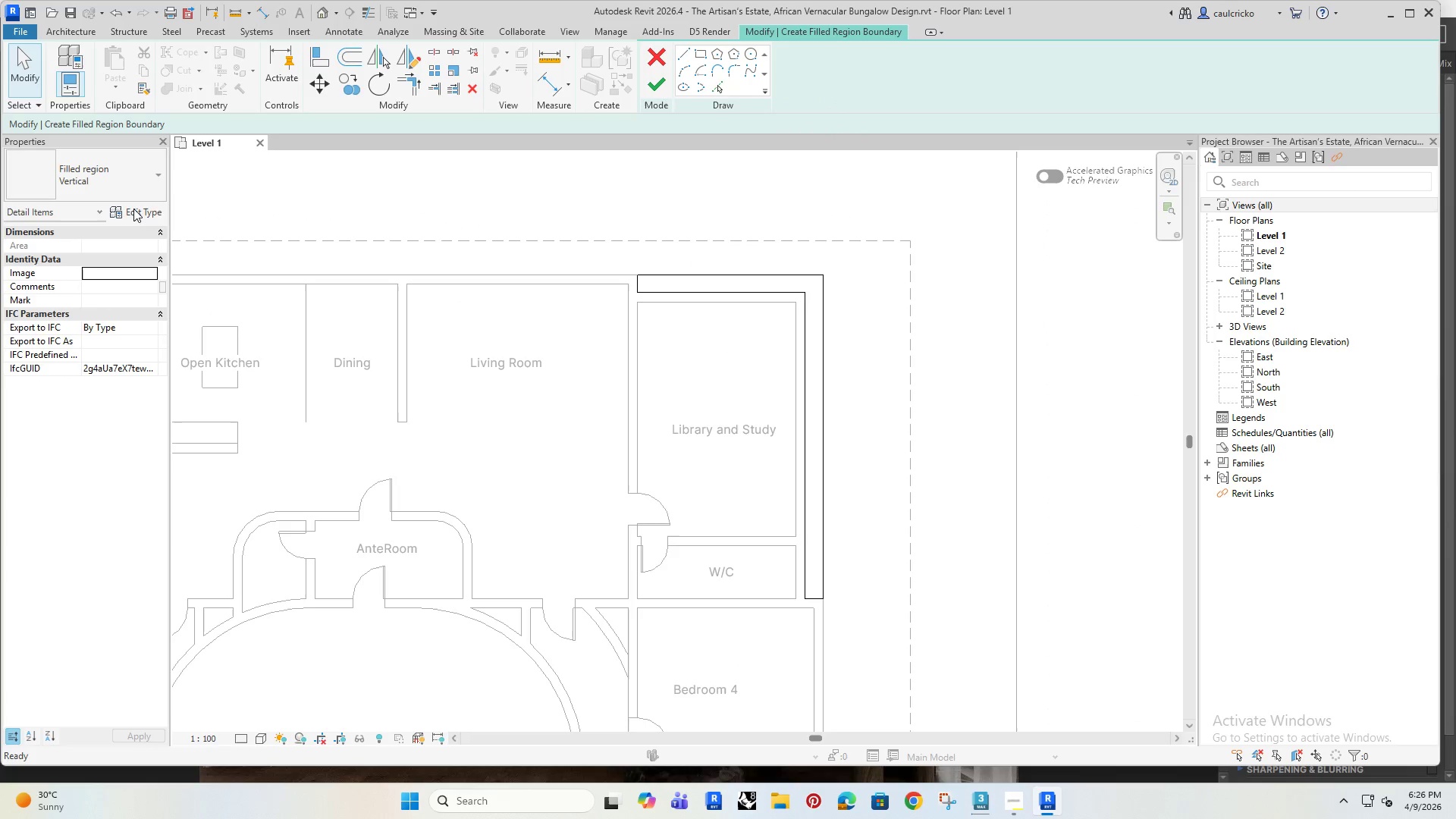 
left_click([133, 209])
 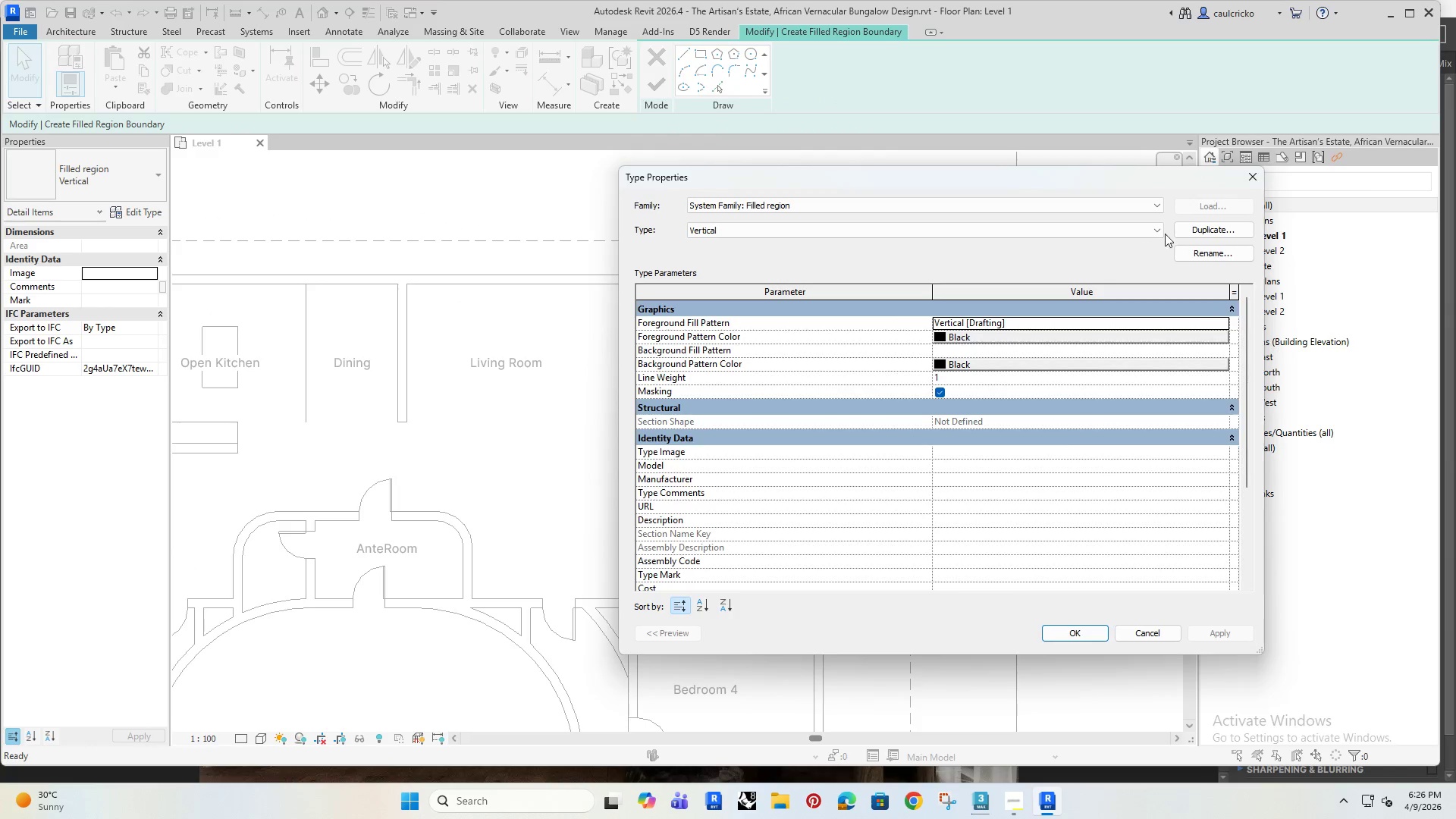 
left_click([1189, 228])
 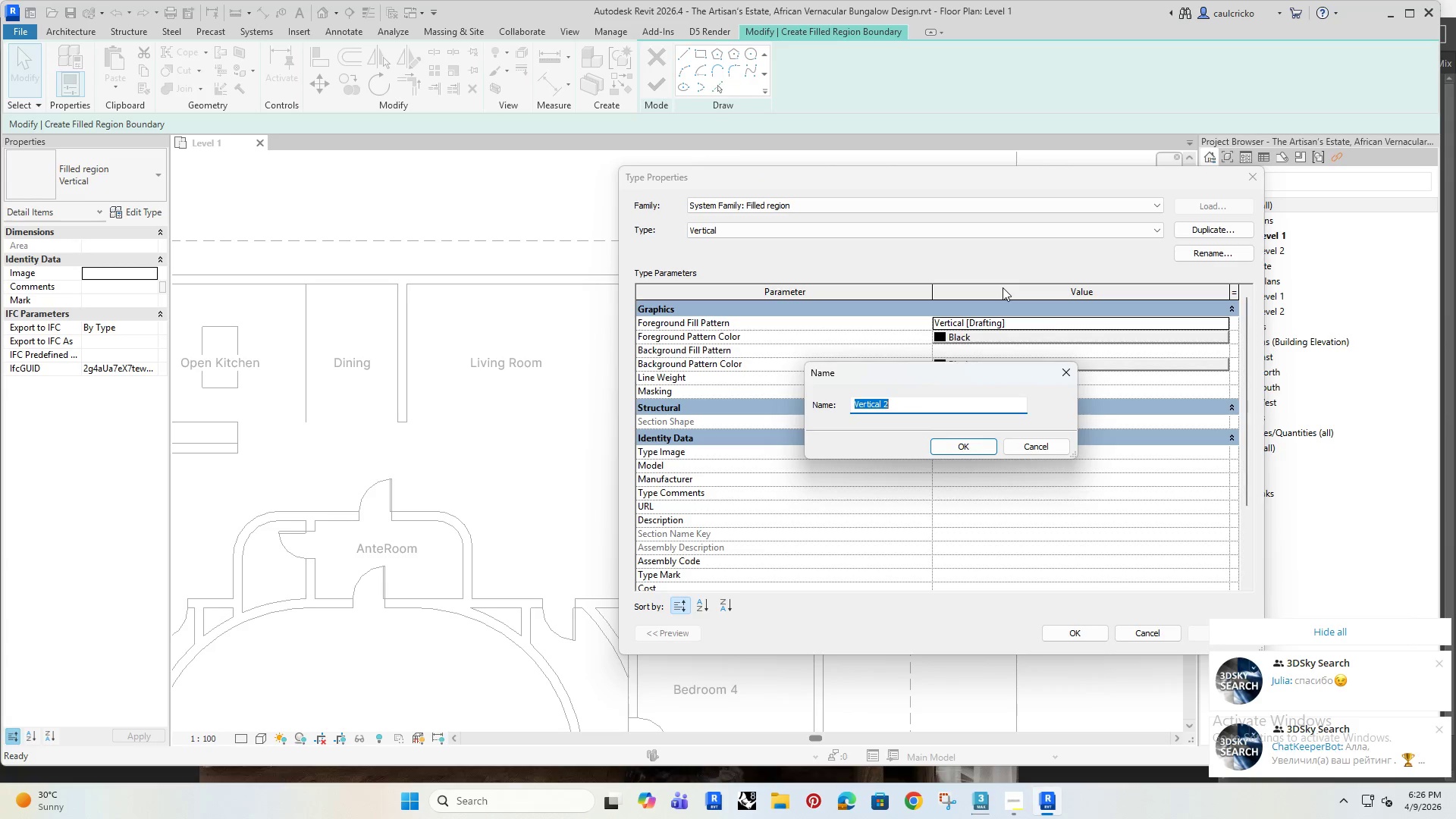 
type(Grass)
 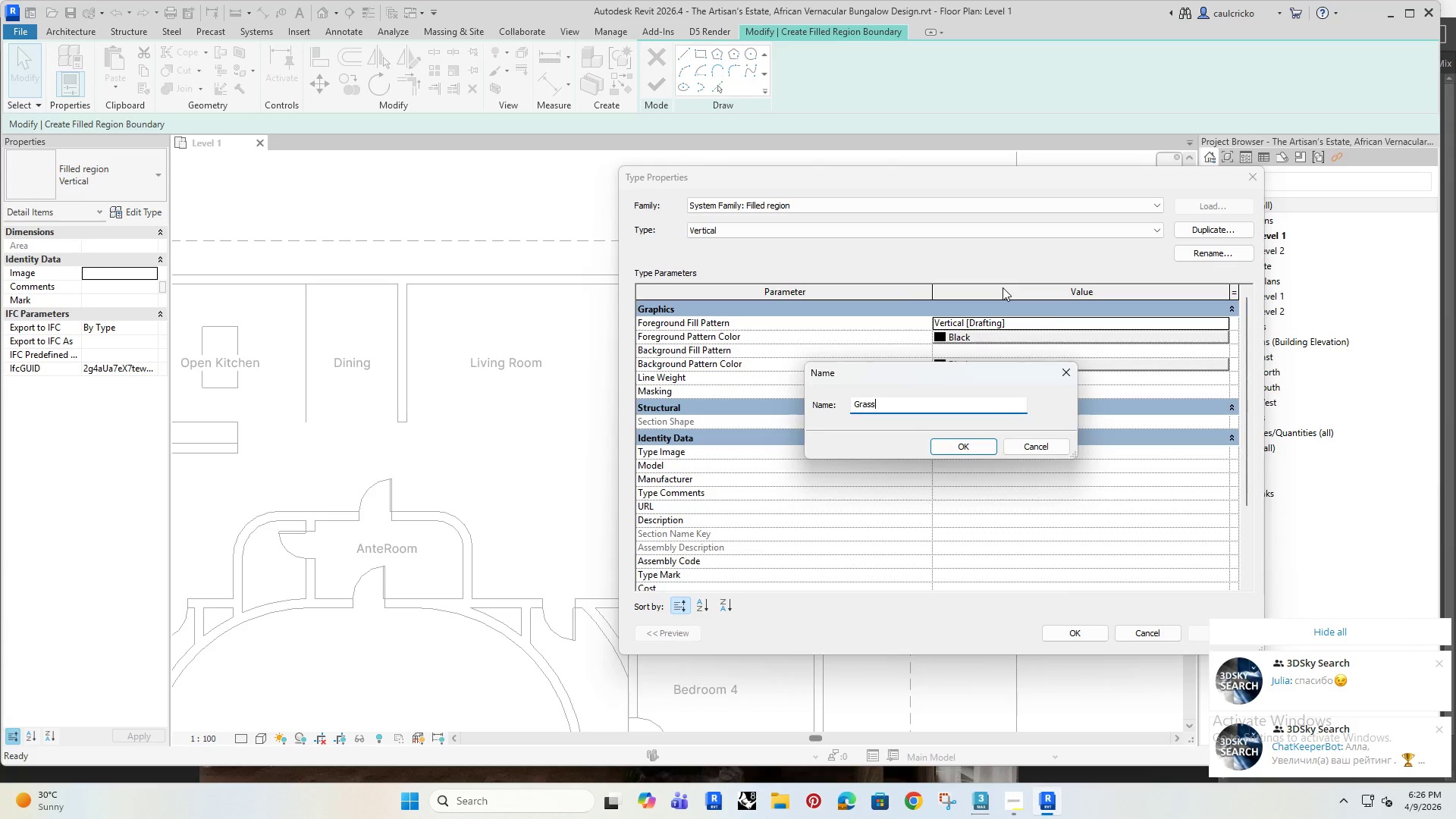 
key(Enter)
 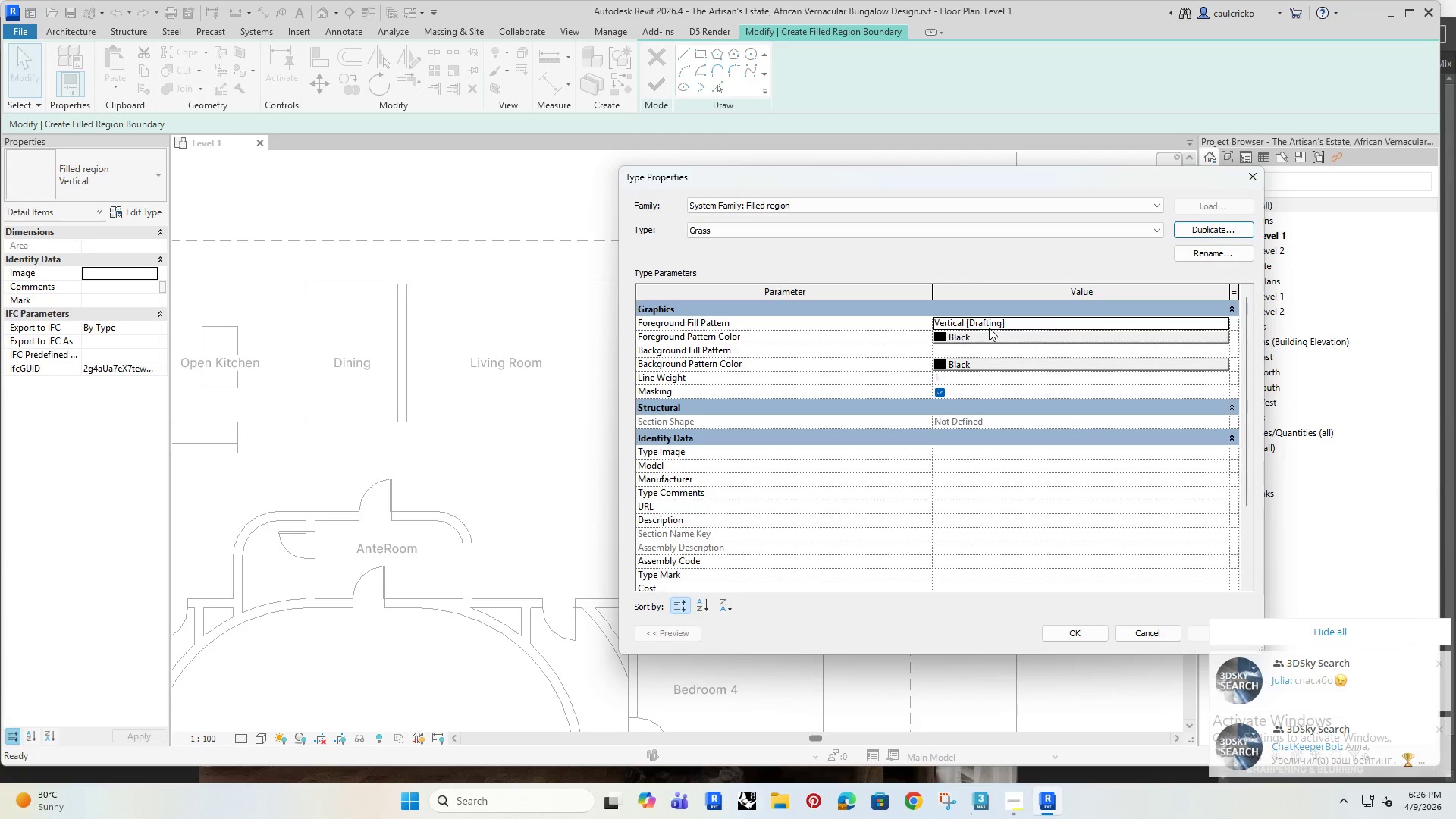 
left_click([997, 325])
 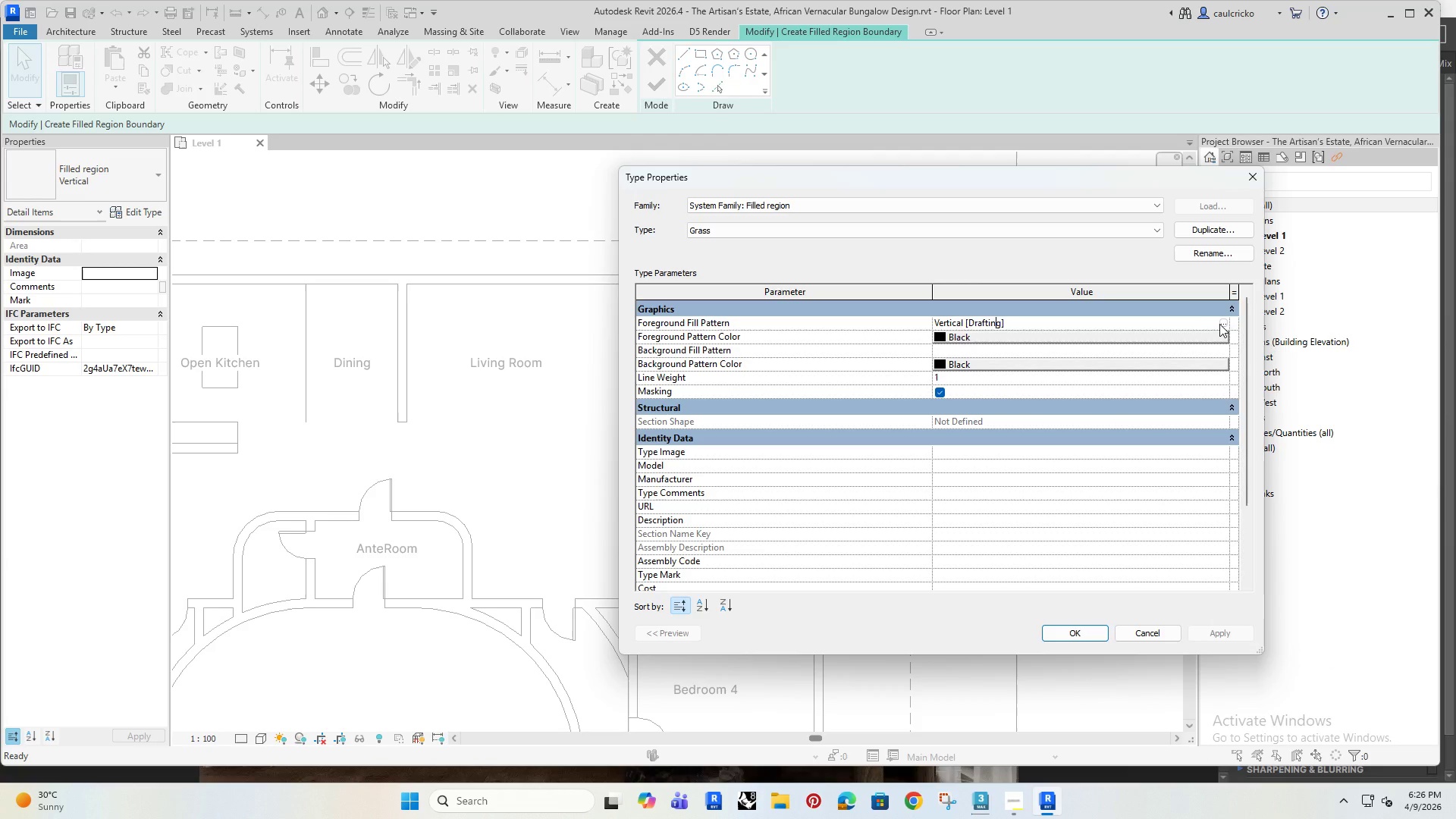 
left_click([1222, 324])
 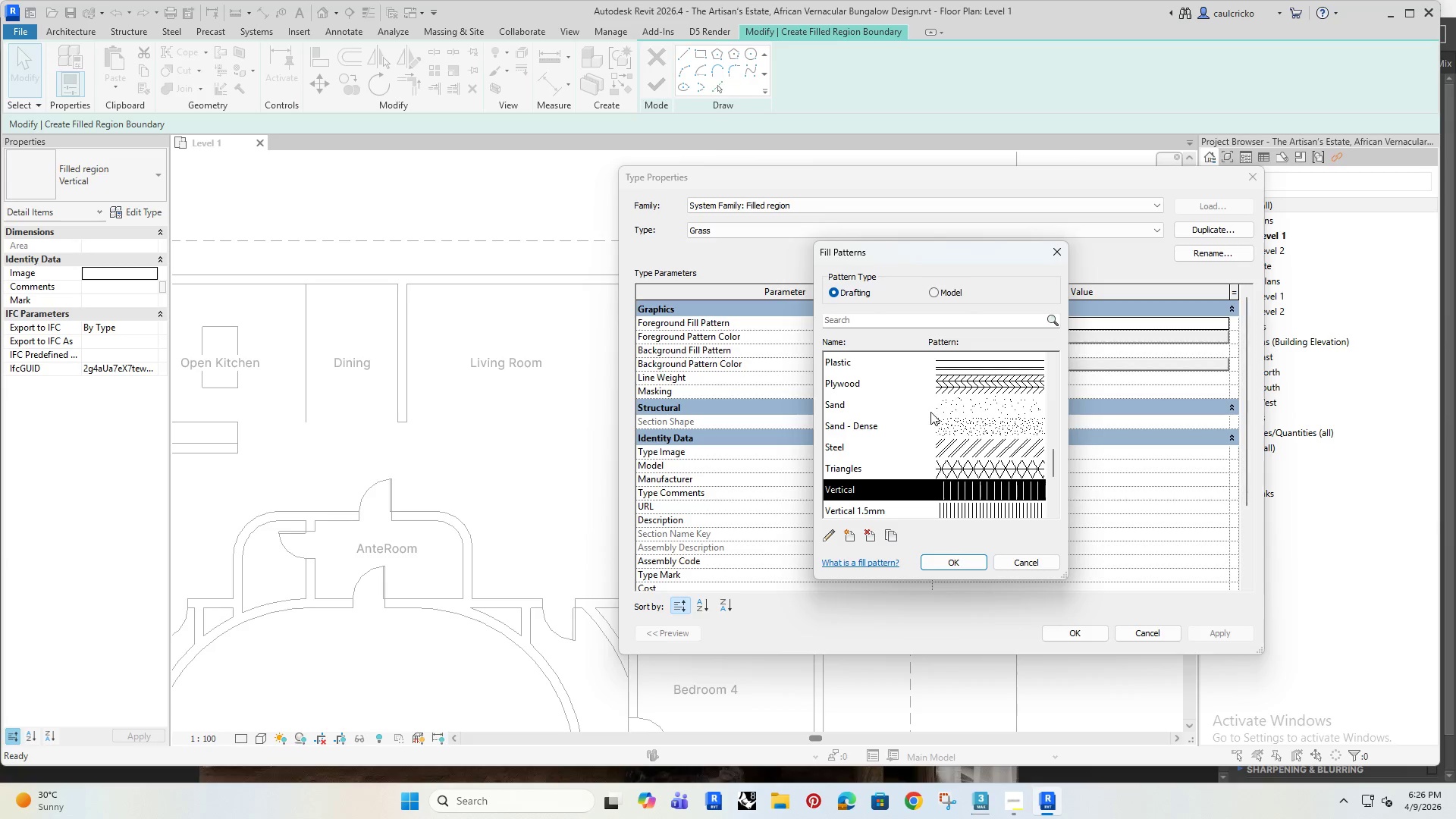 
scroll: coordinate [941, 438], scroll_direction: down, amount: 4.0
 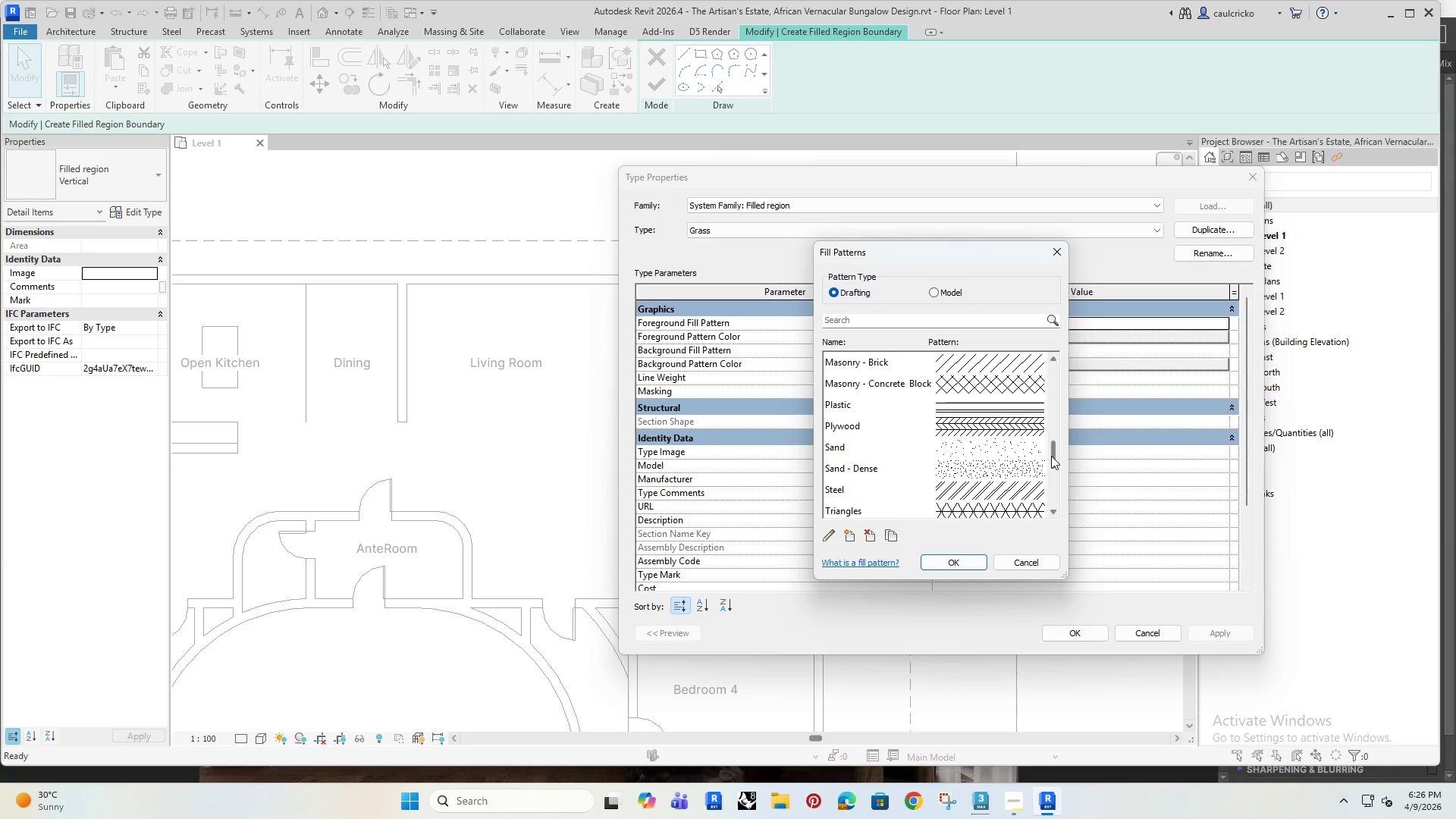 
left_click_drag(start_coordinate=[1050, 457], to_coordinate=[1053, 461])
 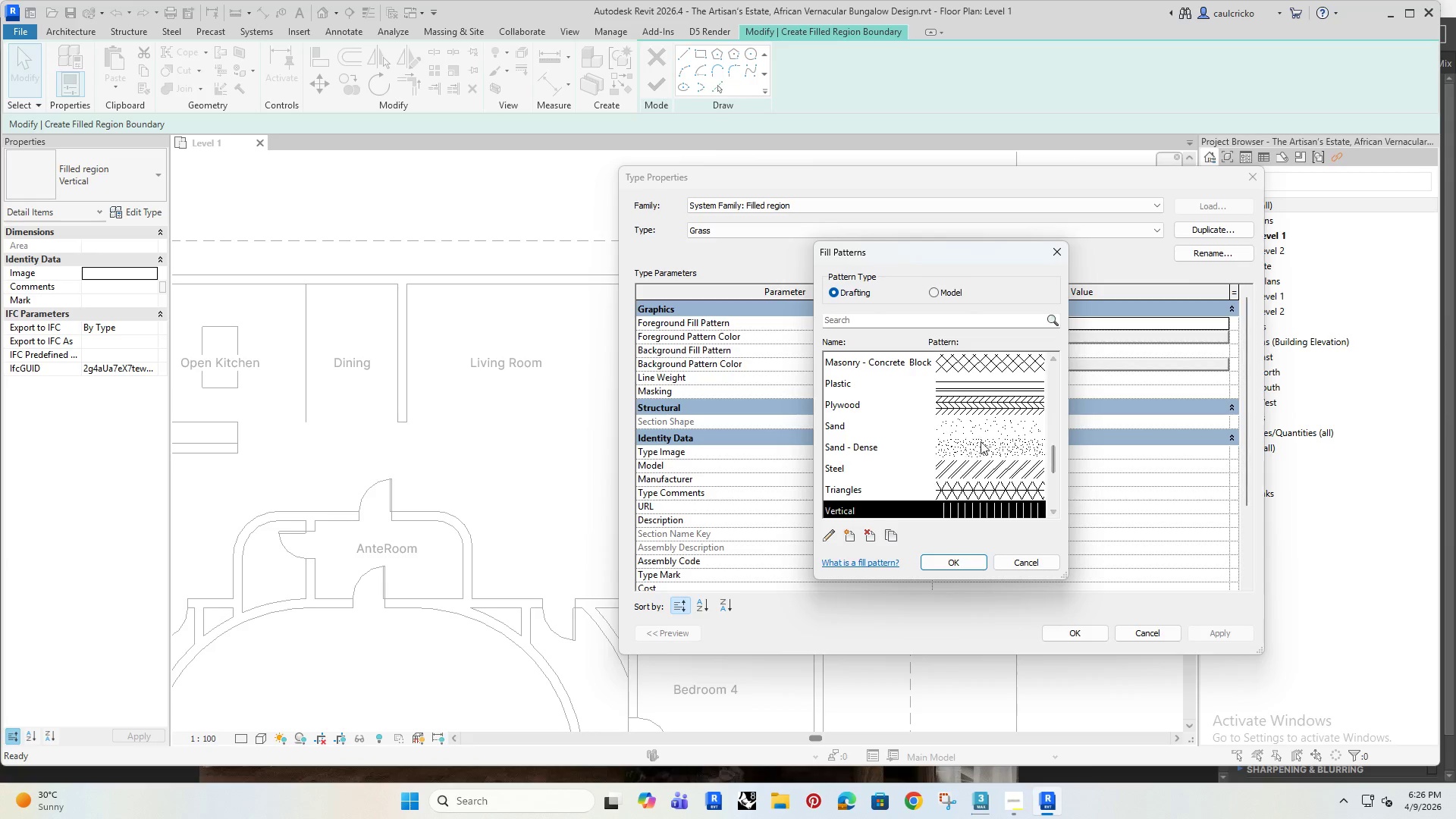 
left_click([982, 441])
 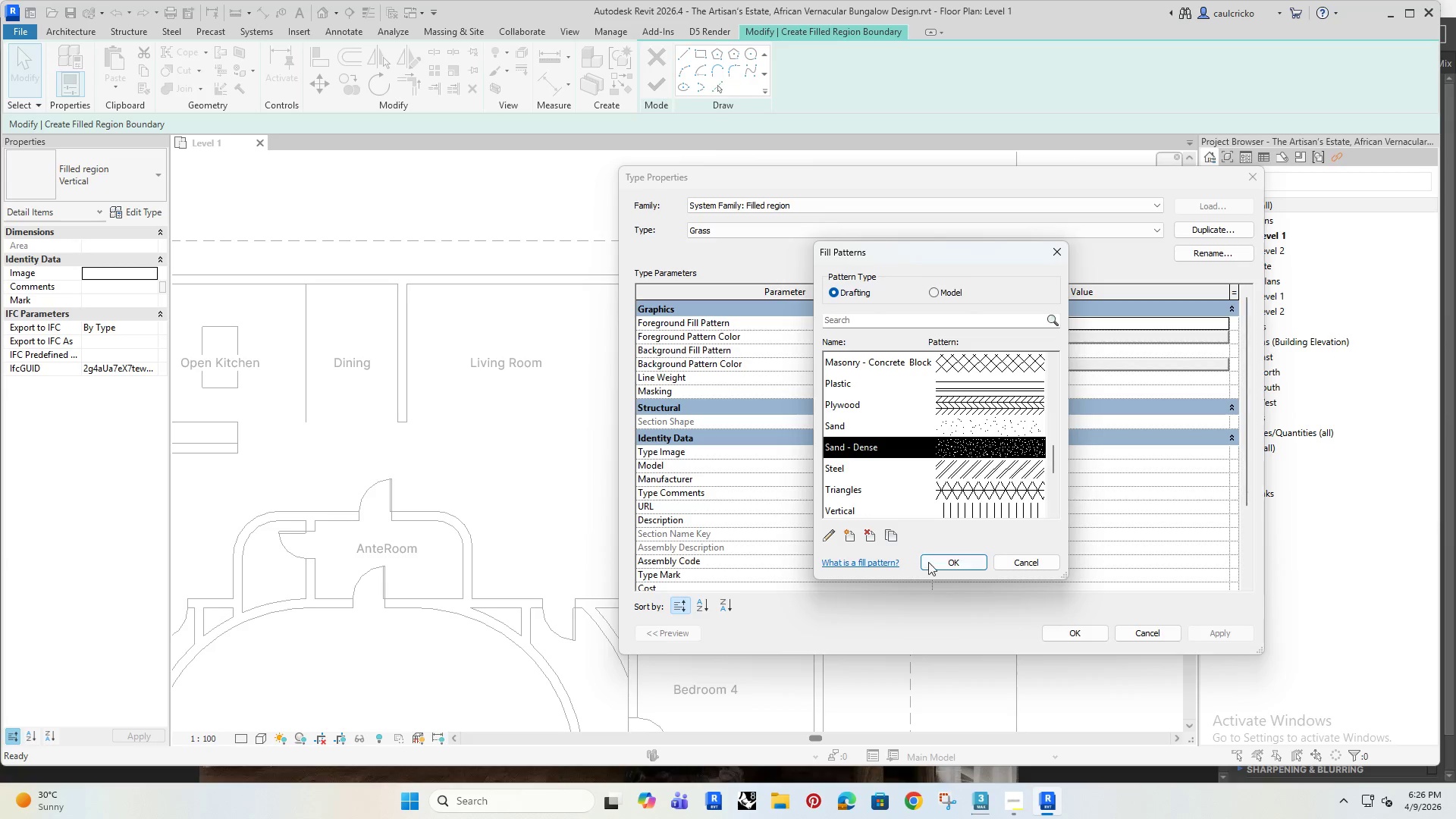 
left_click([946, 563])
 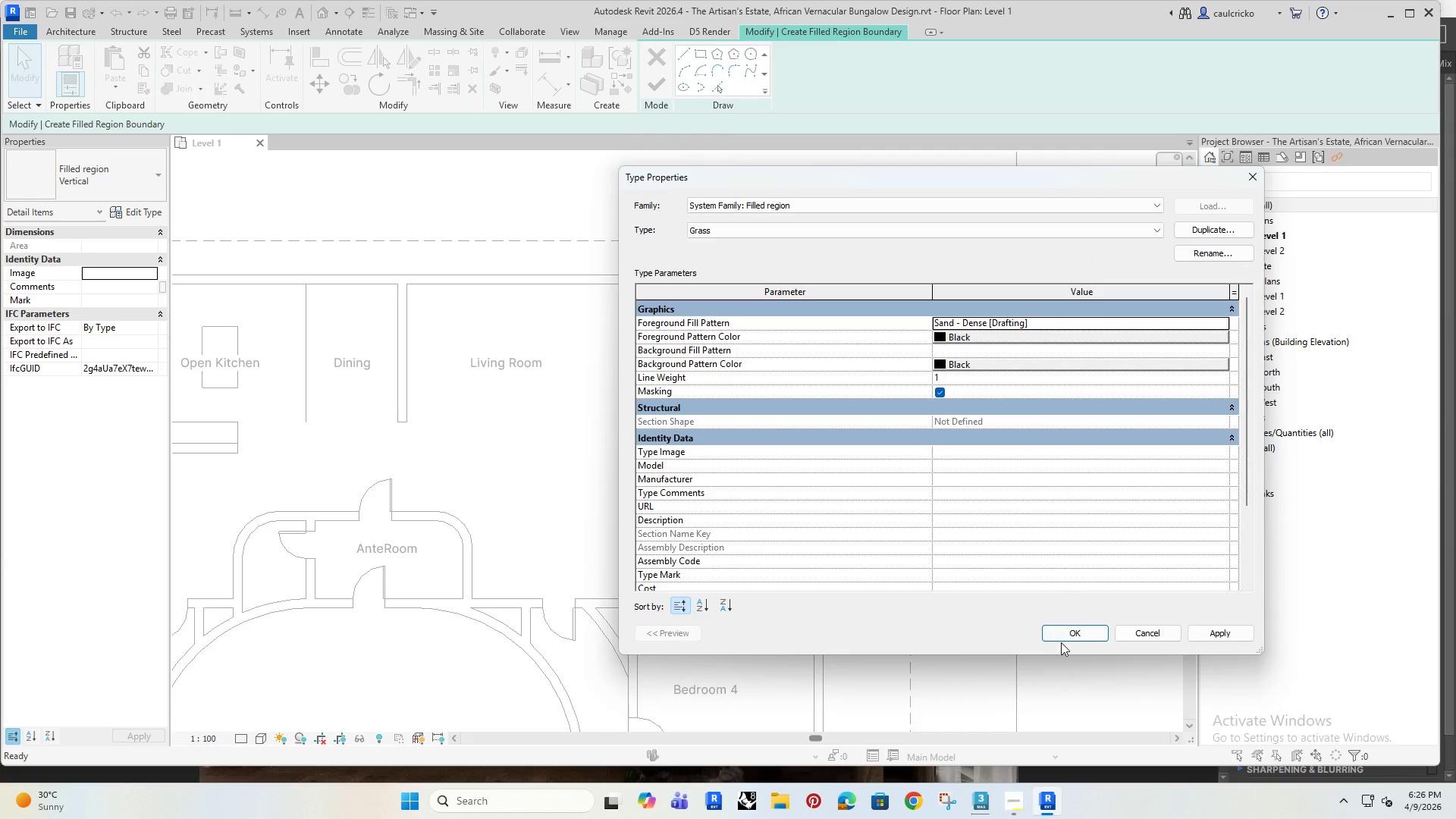 
left_click([1062, 628])
 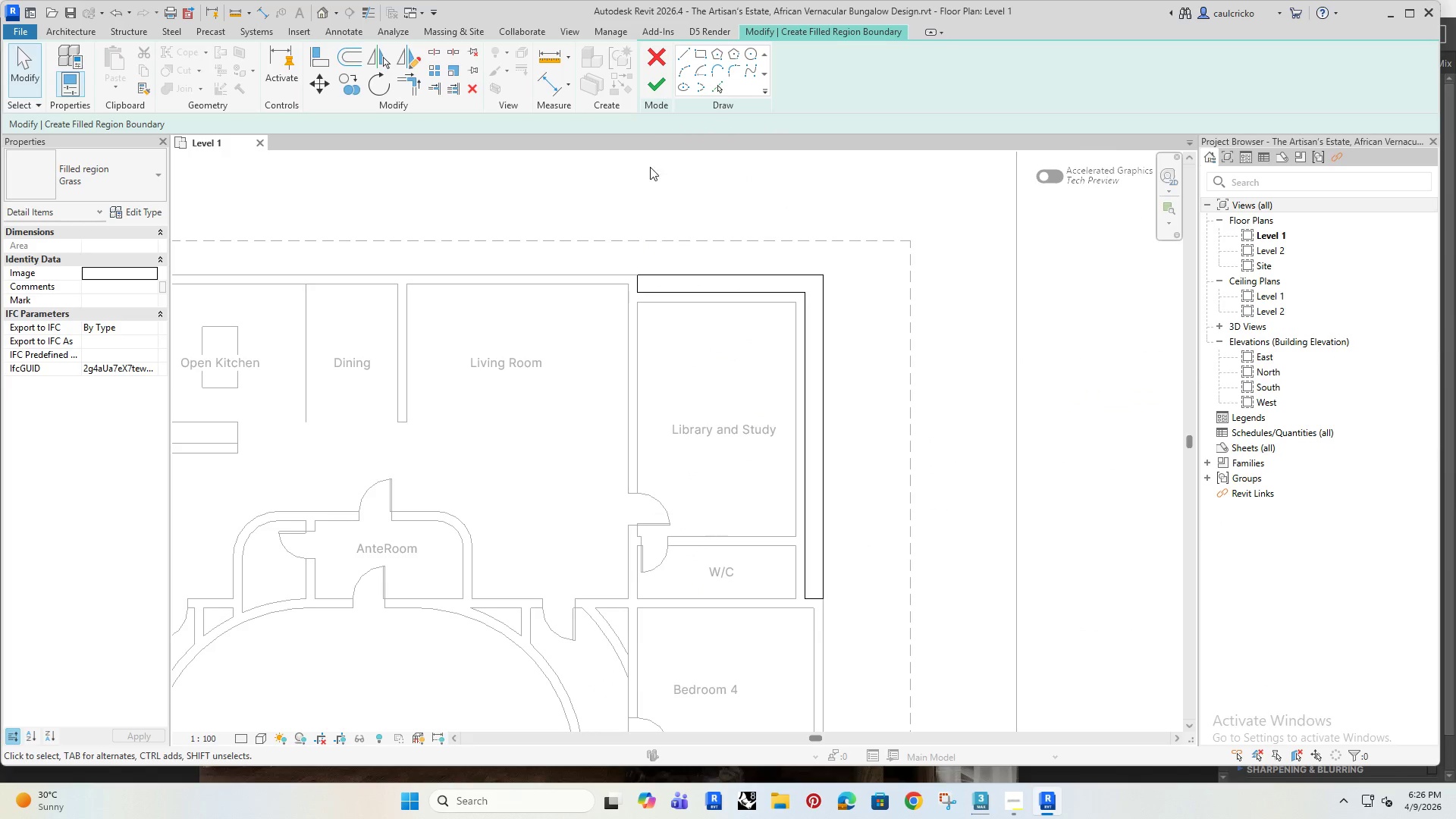 
left_click([656, 95])
 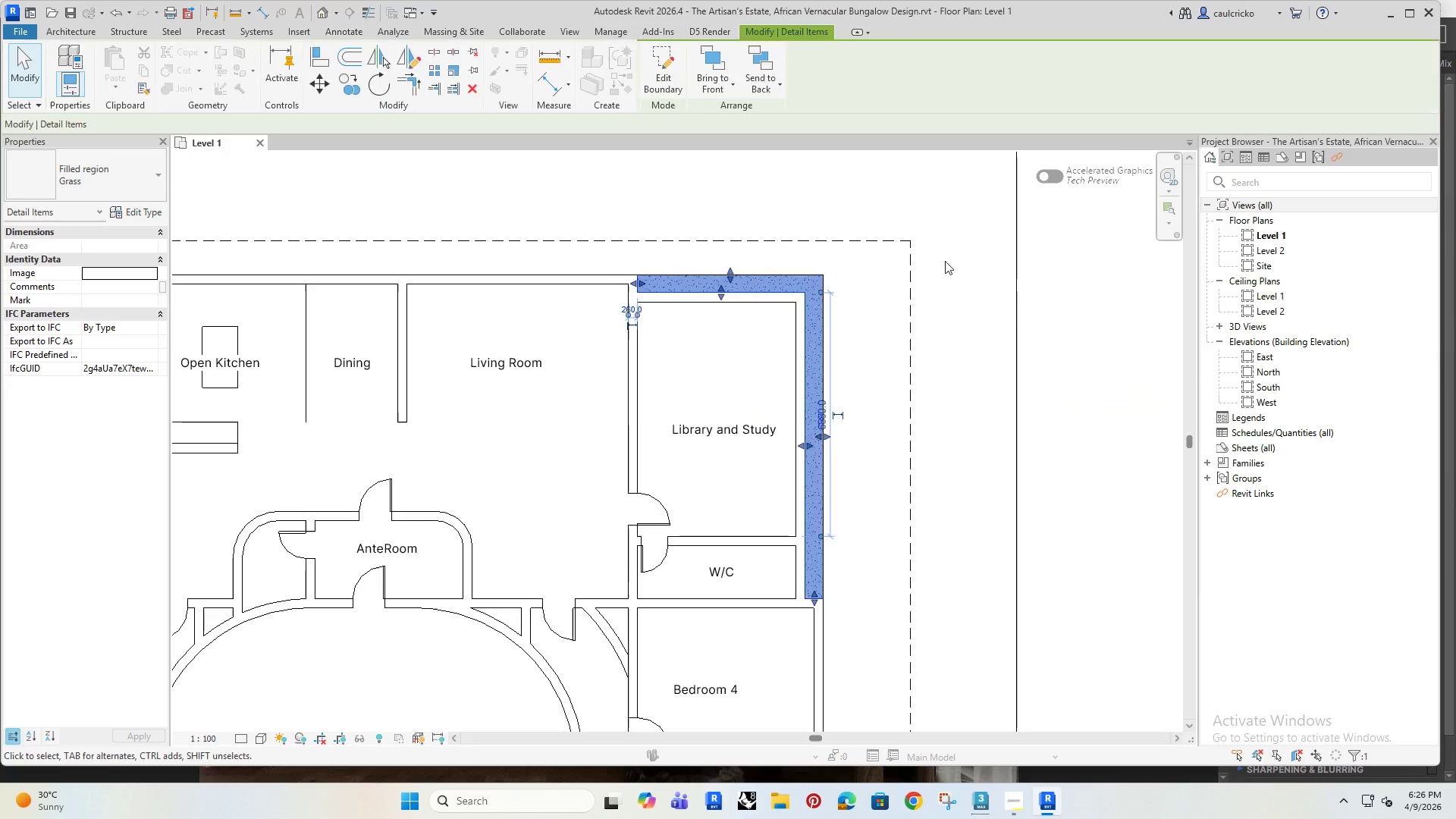 
left_click([946, 260])
 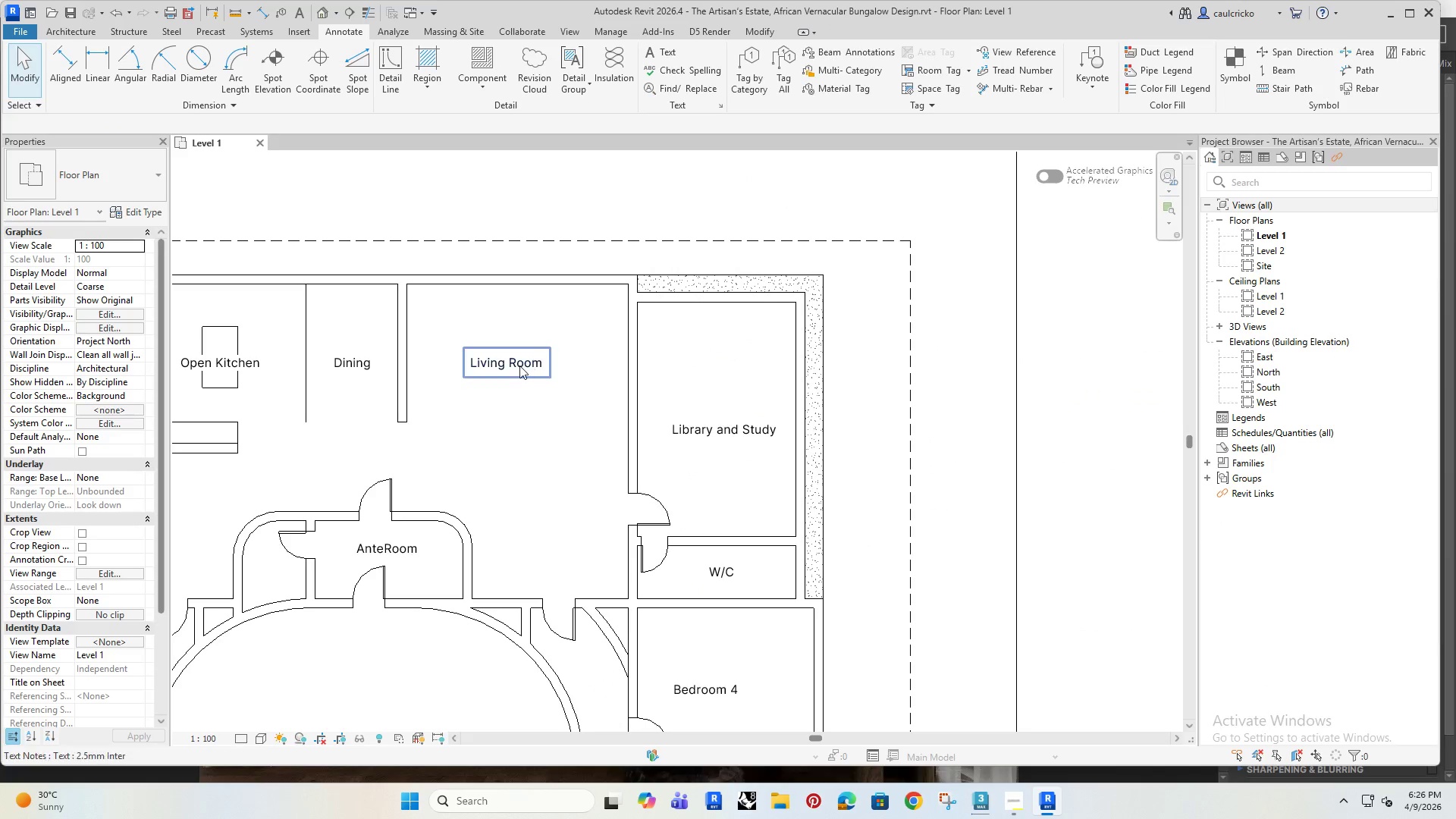 
scroll: coordinate [682, 353], scroll_direction: down, amount: 3.0
 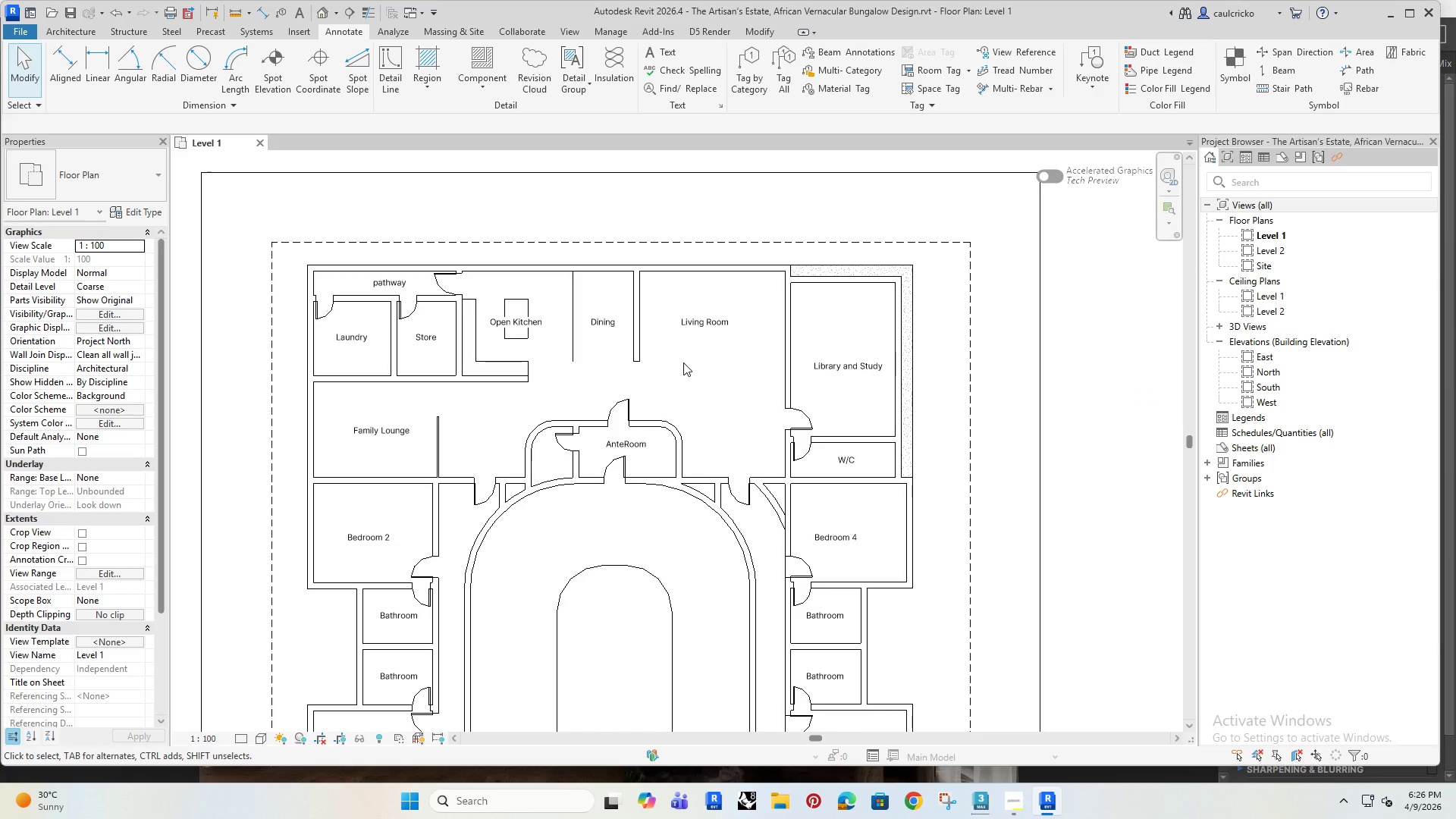 
type(wn)
 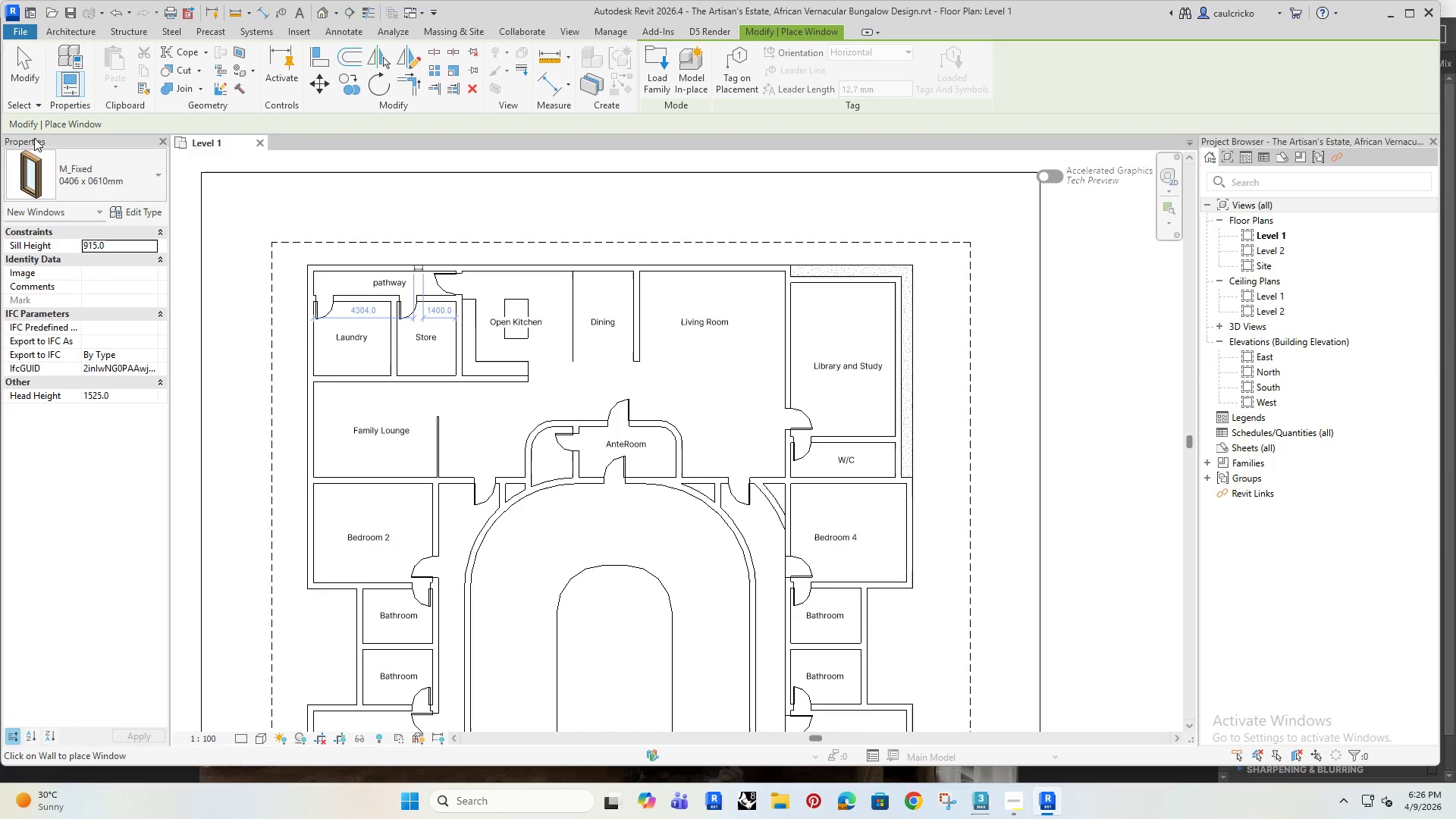 
left_click([67, 185])
 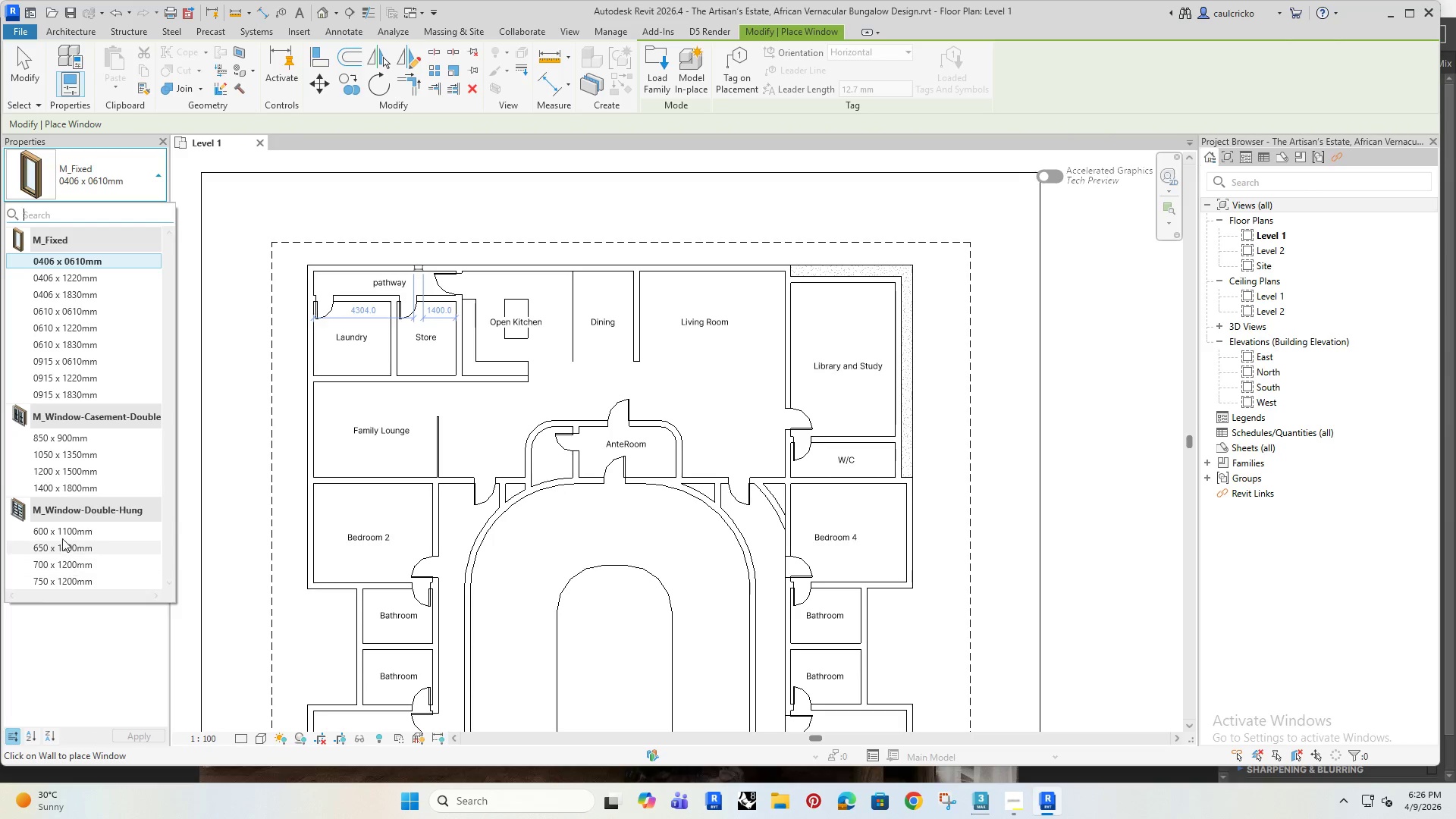 
left_click([74, 566])
 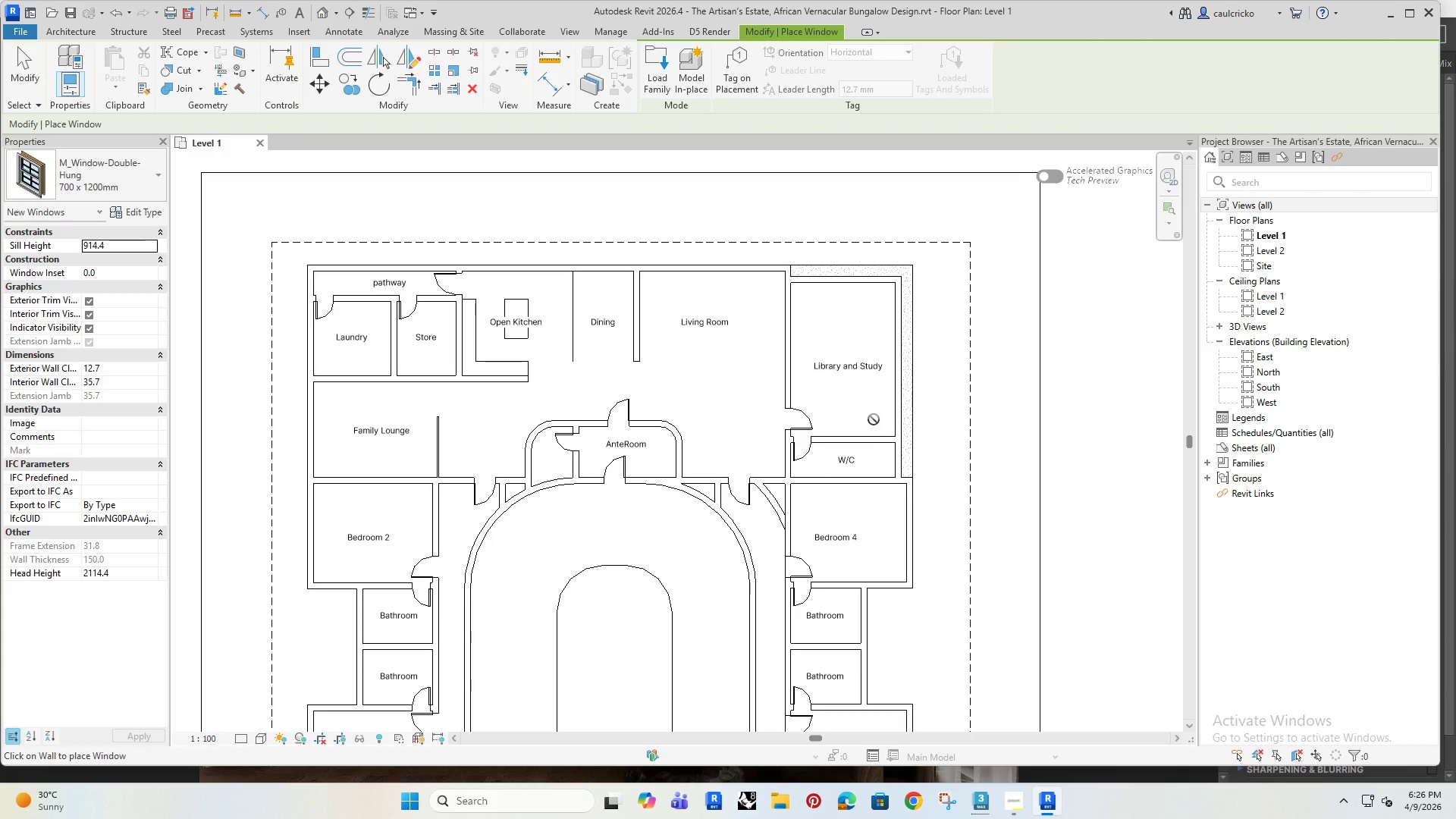 
wait(7.08)
 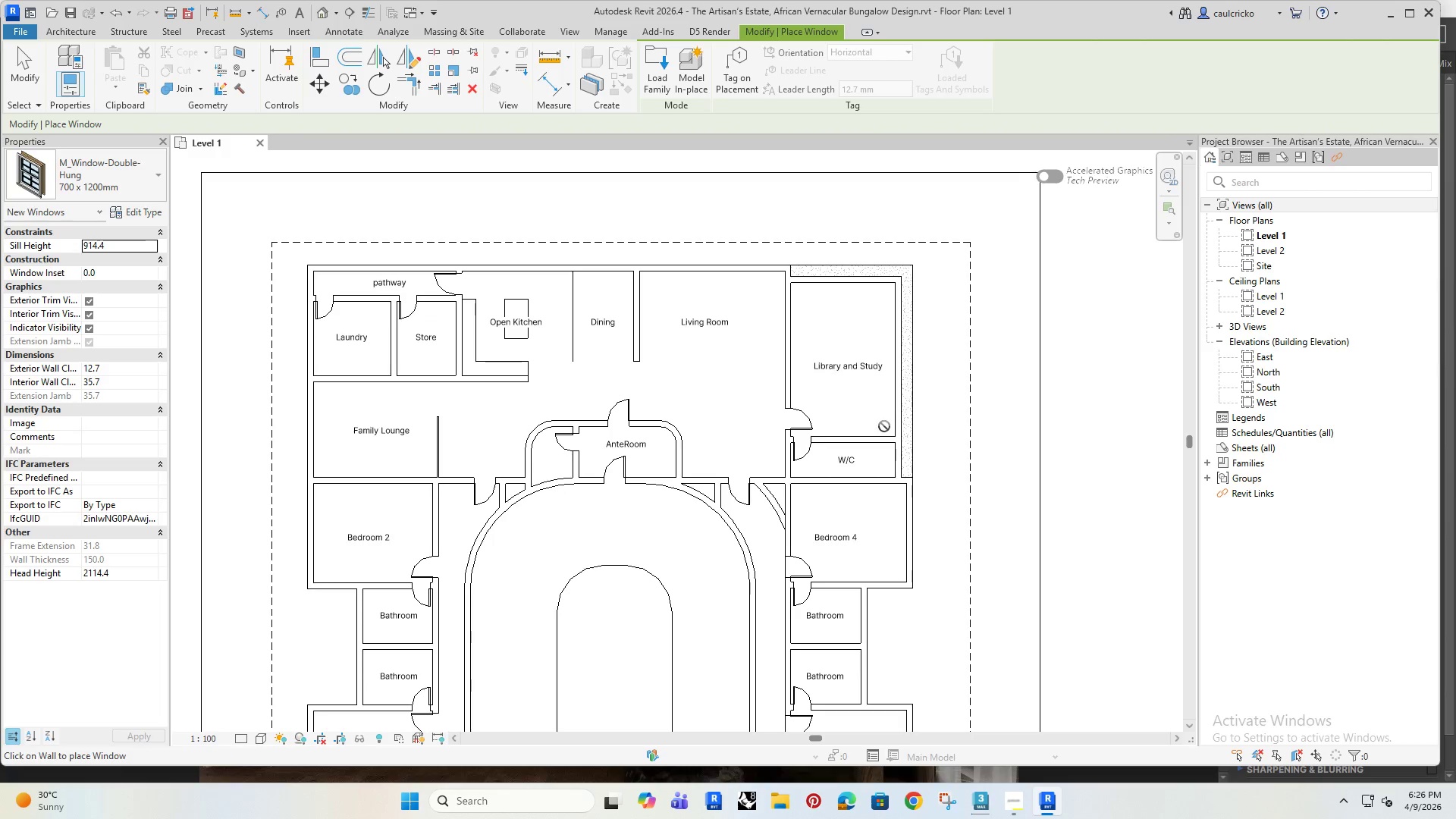 
scroll: coordinate [903, 392], scroll_direction: up, amount: 3.0
 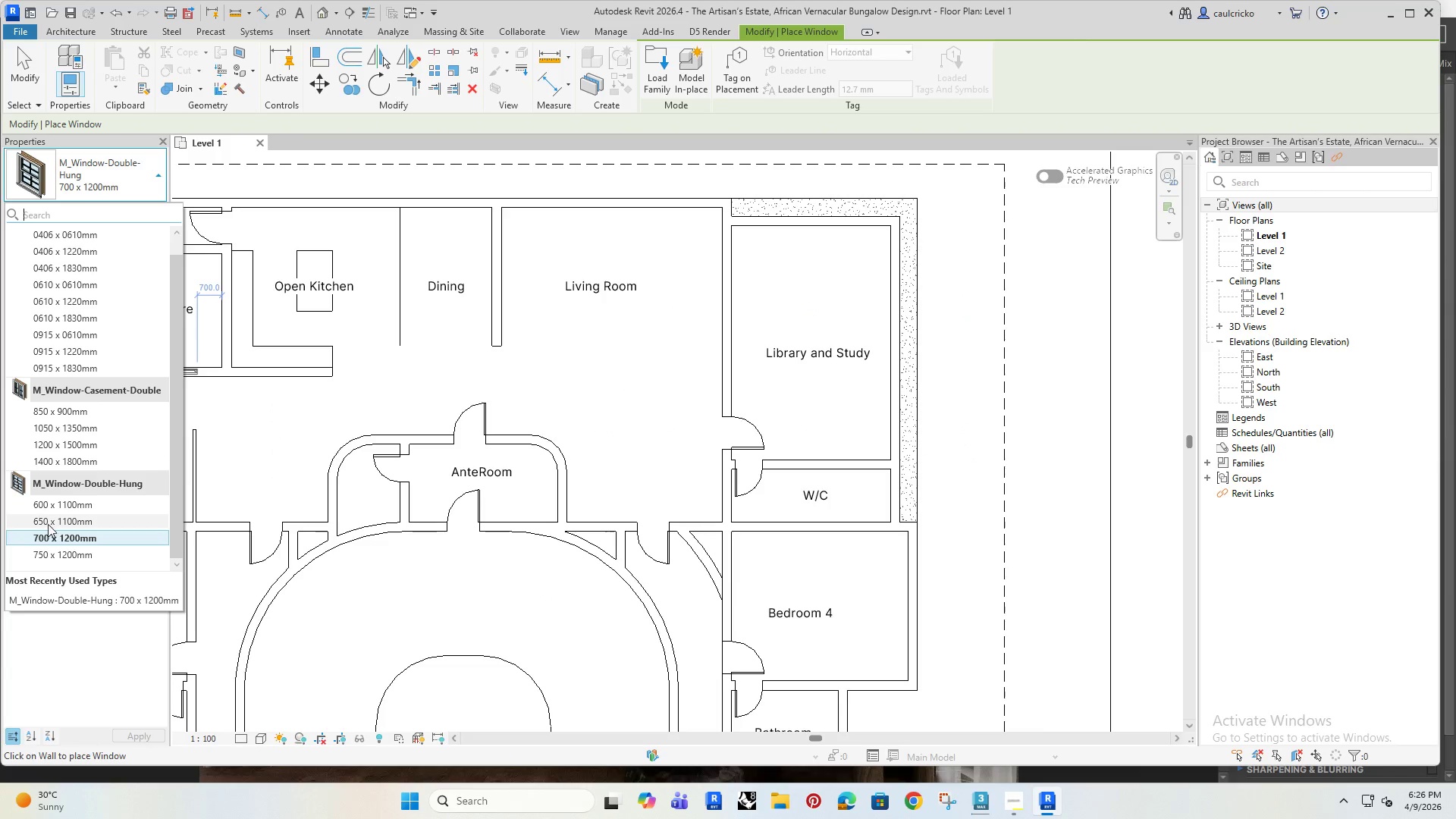 
wait(8.33)
 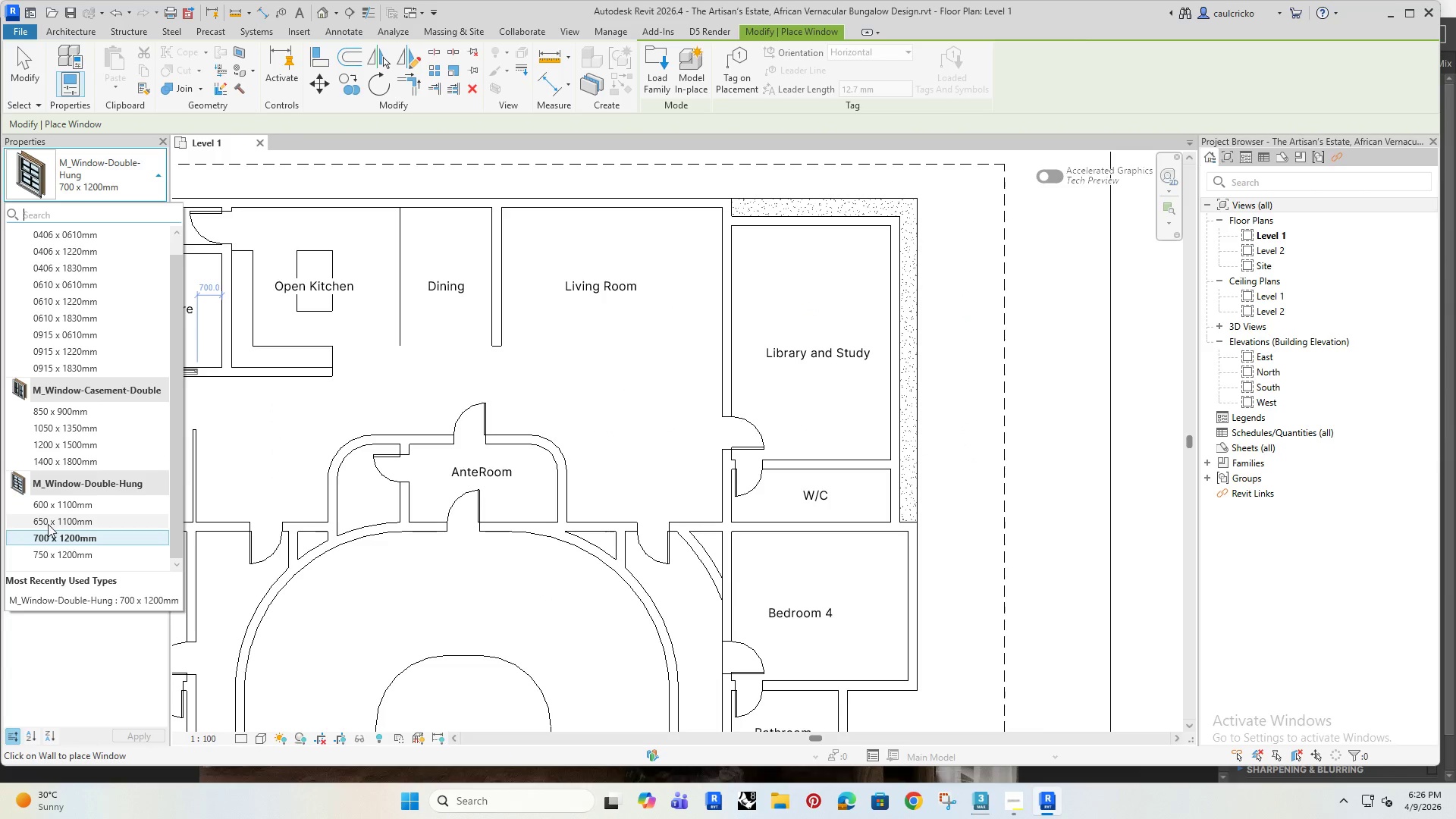 
left_click([132, 212])
 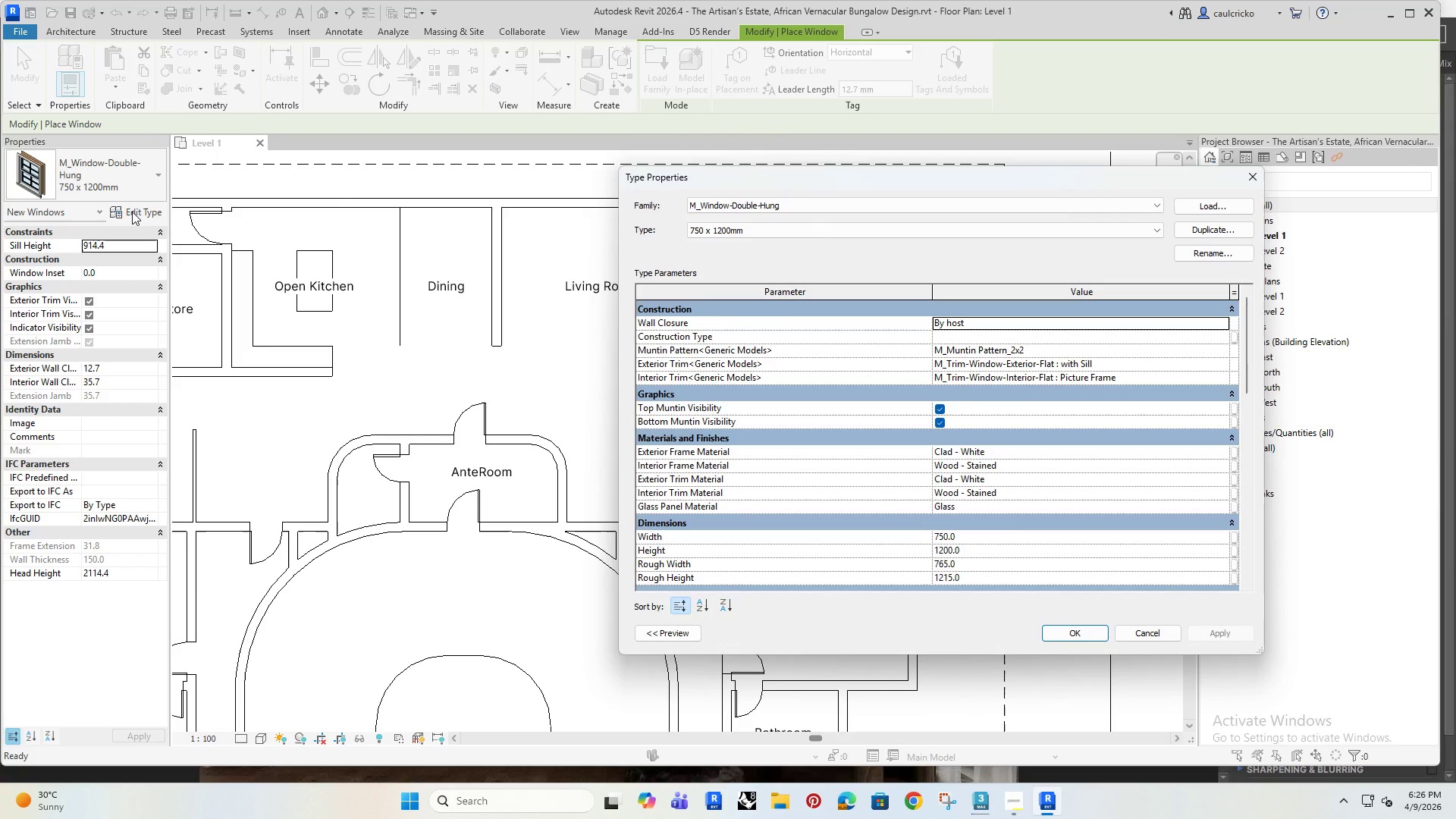 
key(Escape)
 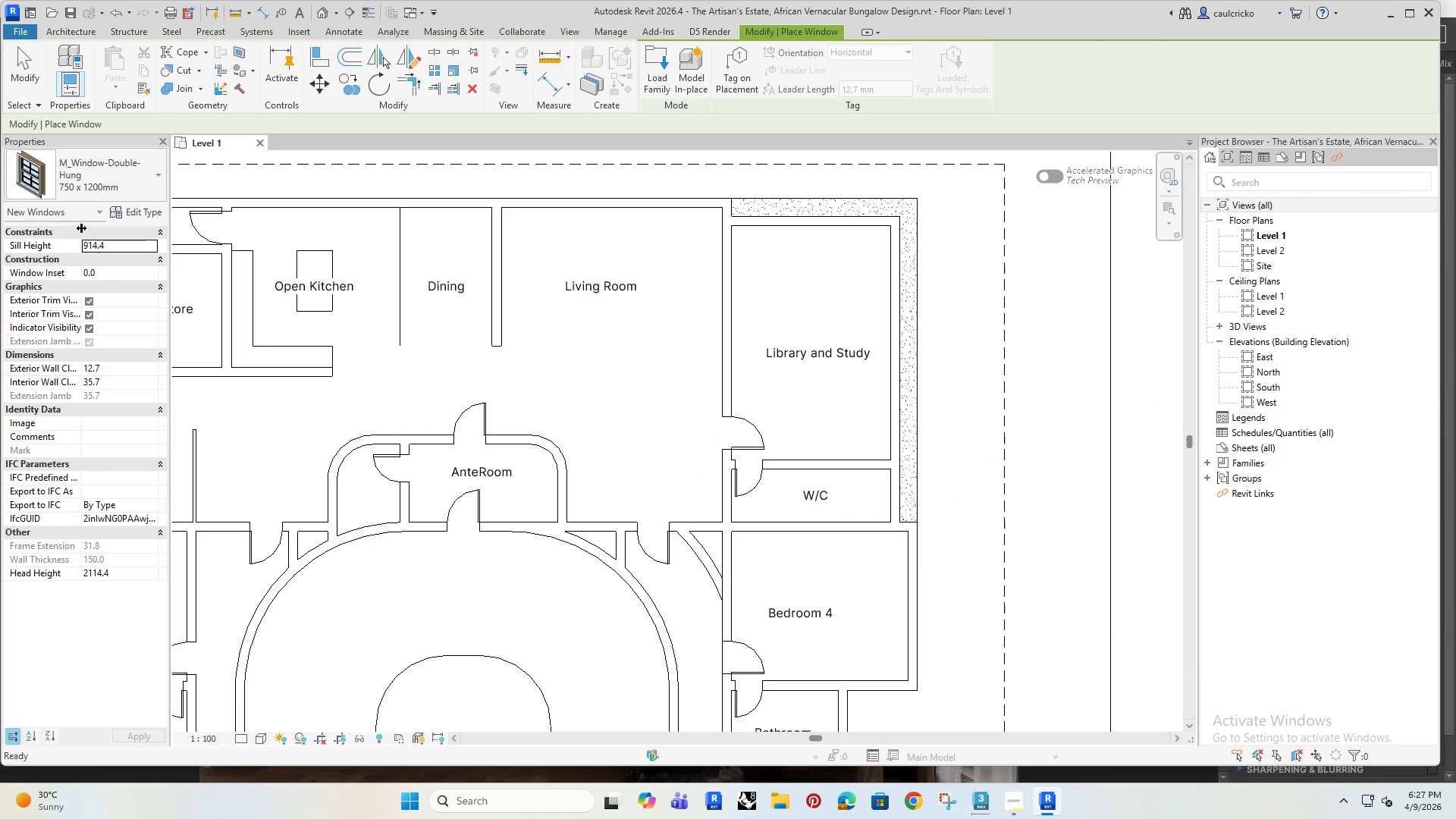 
left_click([90, 176])
 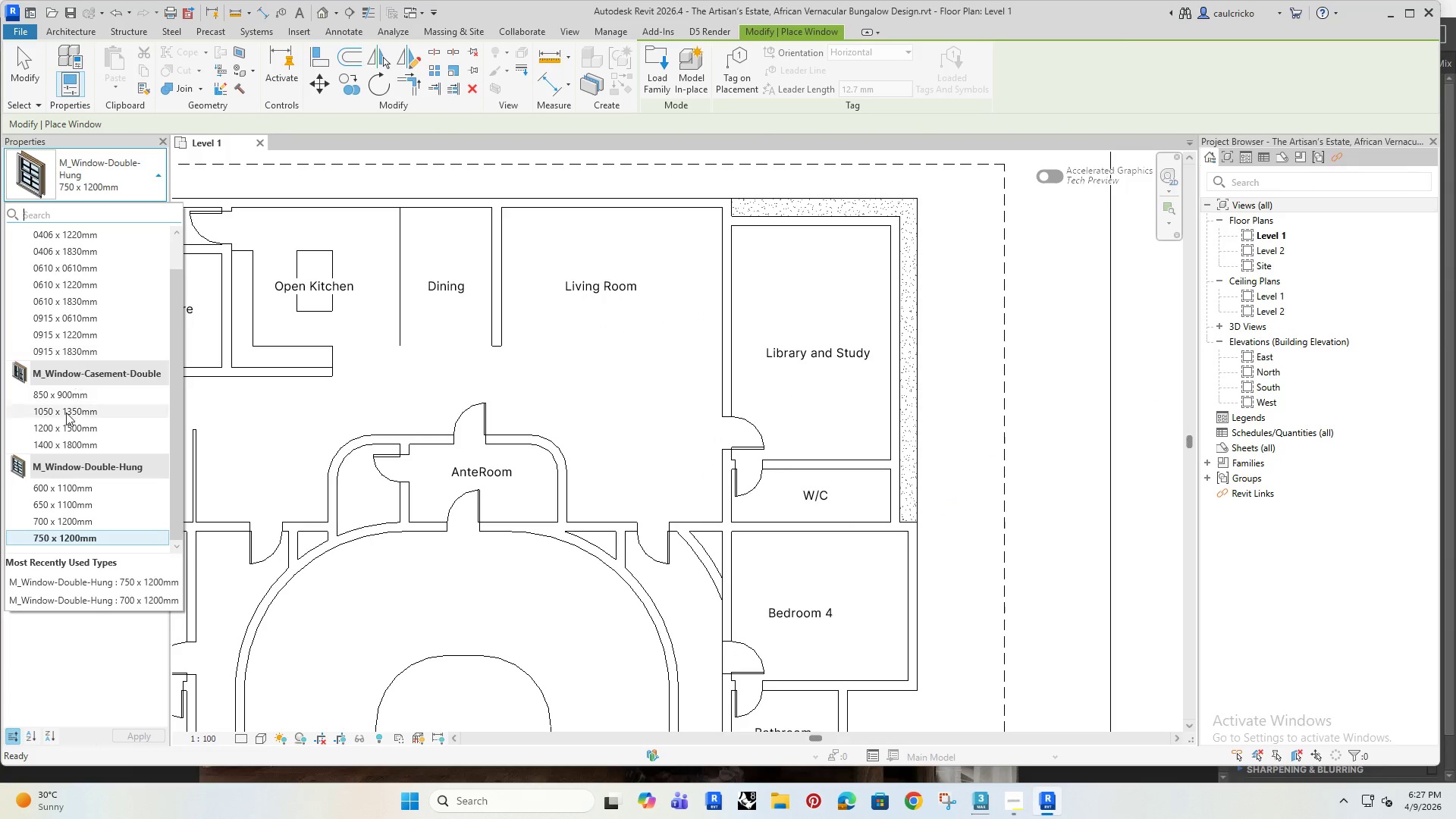 
left_click([55, 442])
 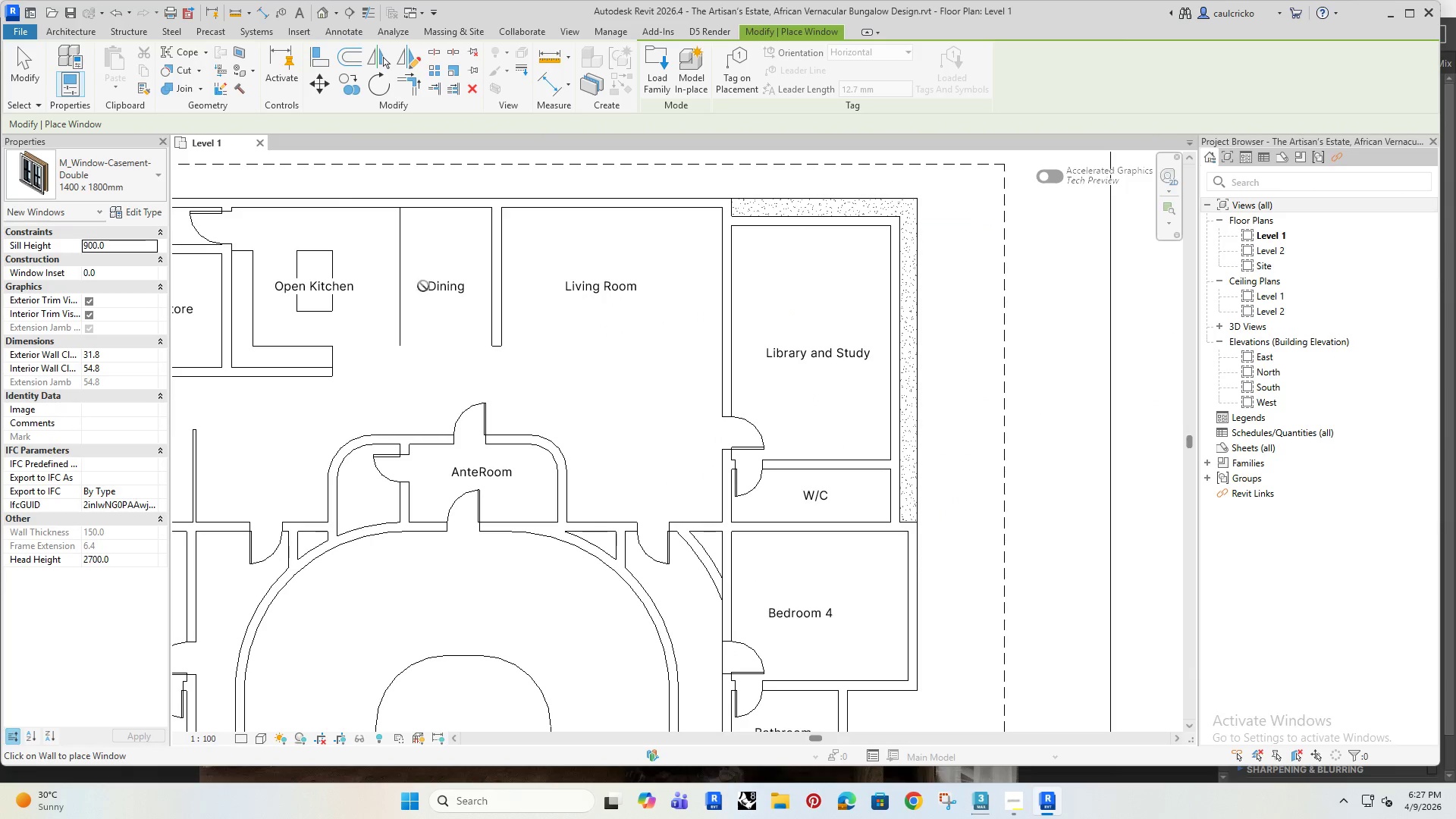 
left_click([133, 212])
 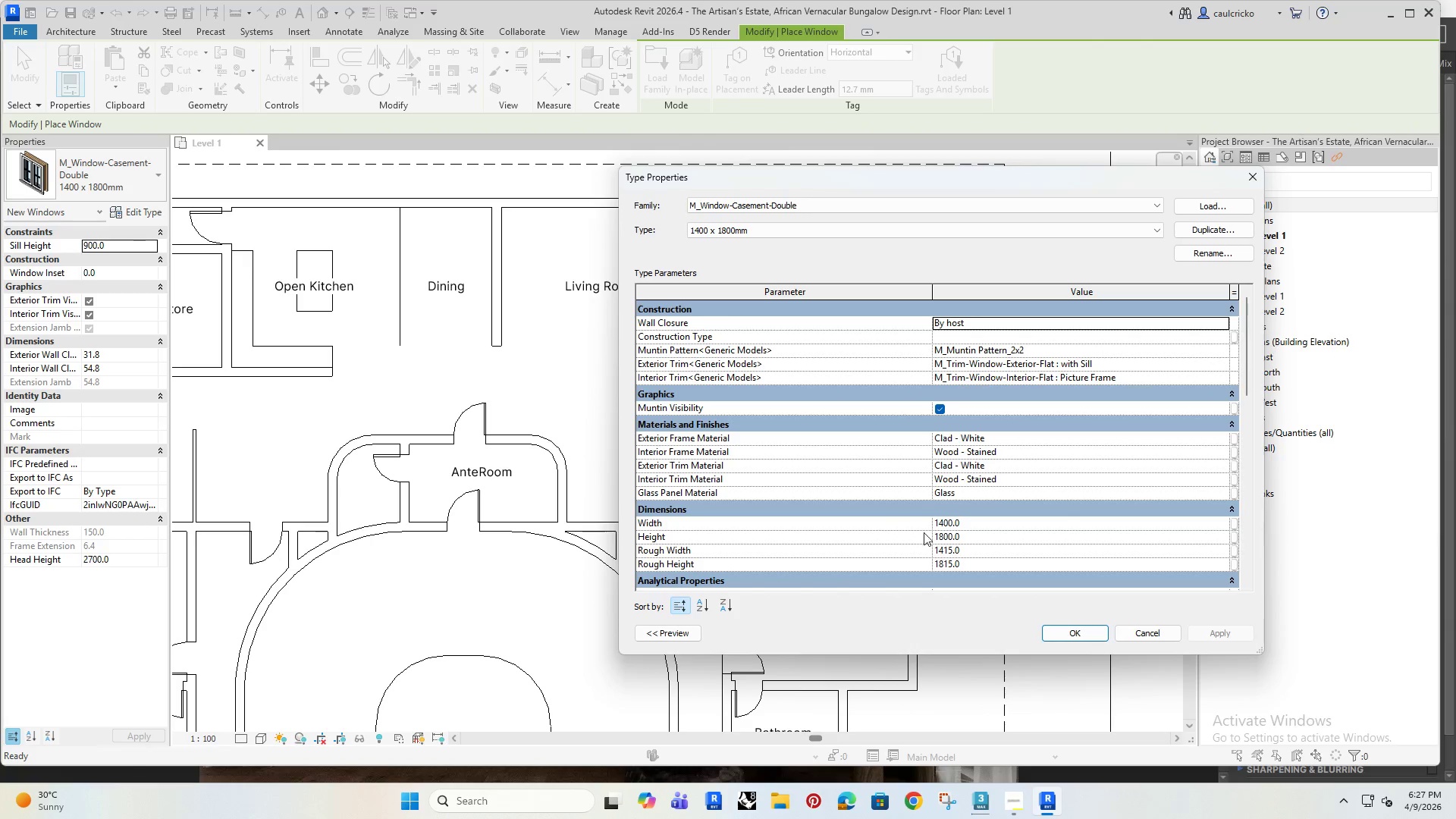 
left_click([985, 526])
 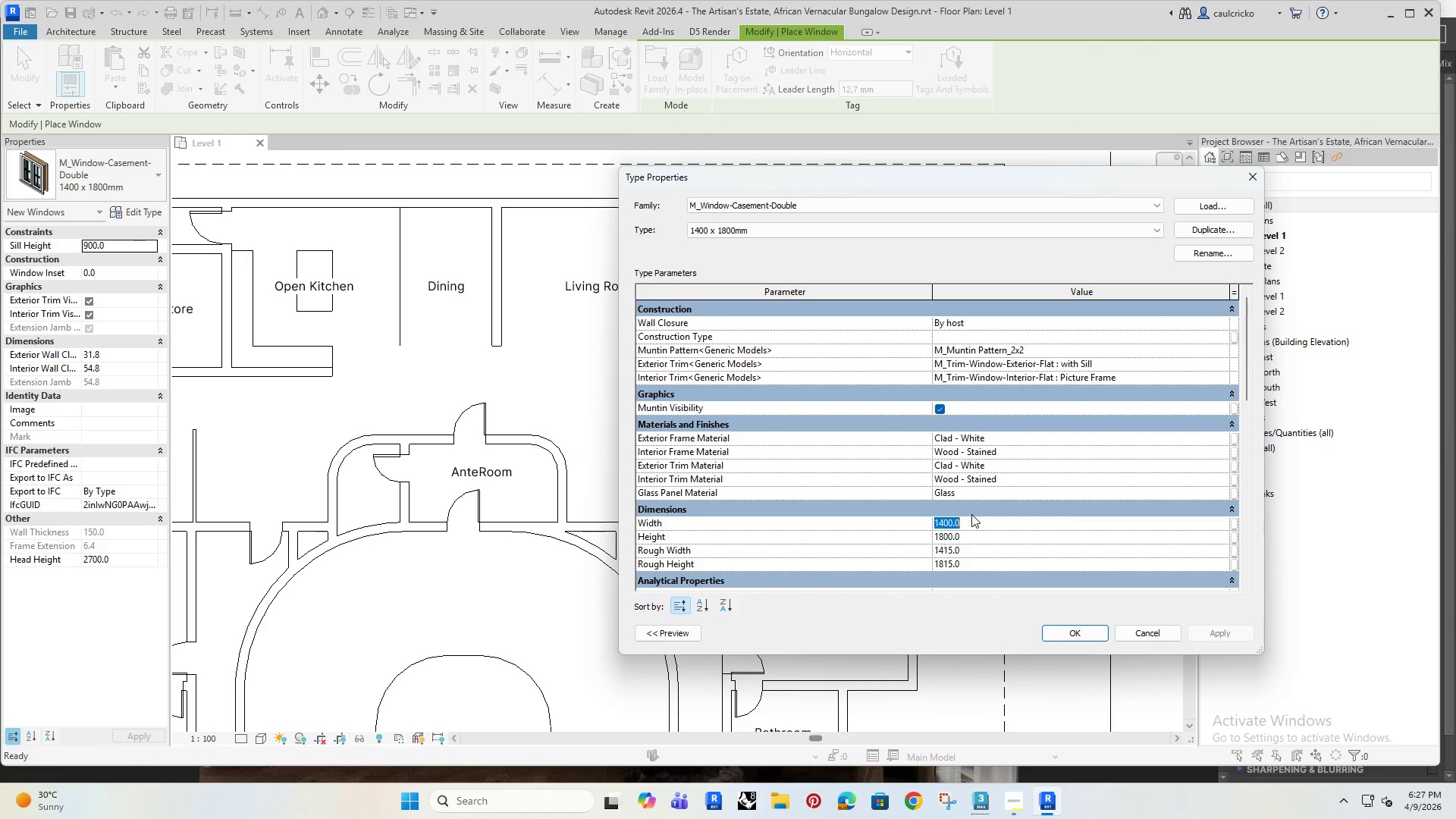 
type(2000)
 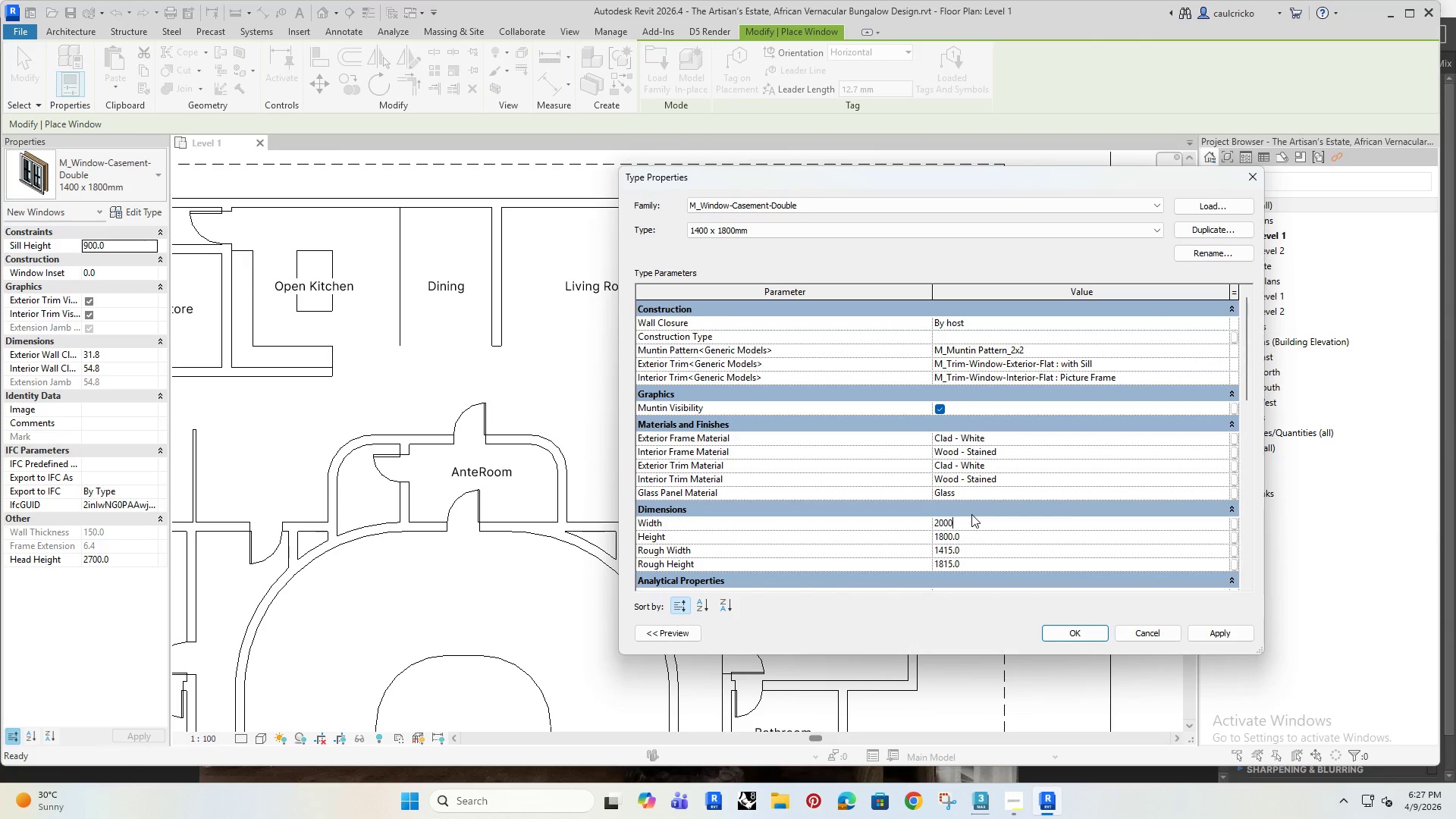 
key(Enter)
 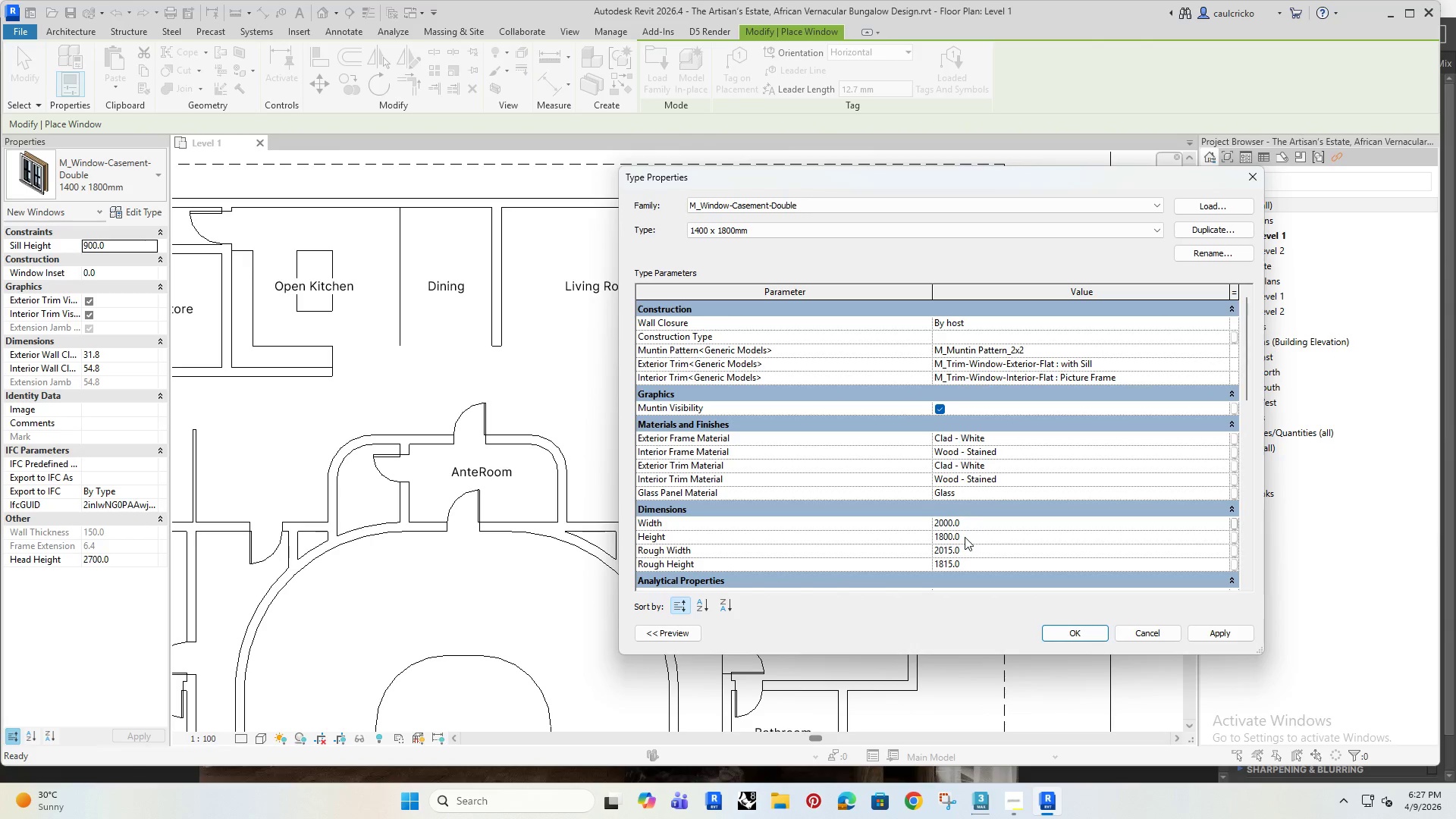 
left_click([964, 537])
 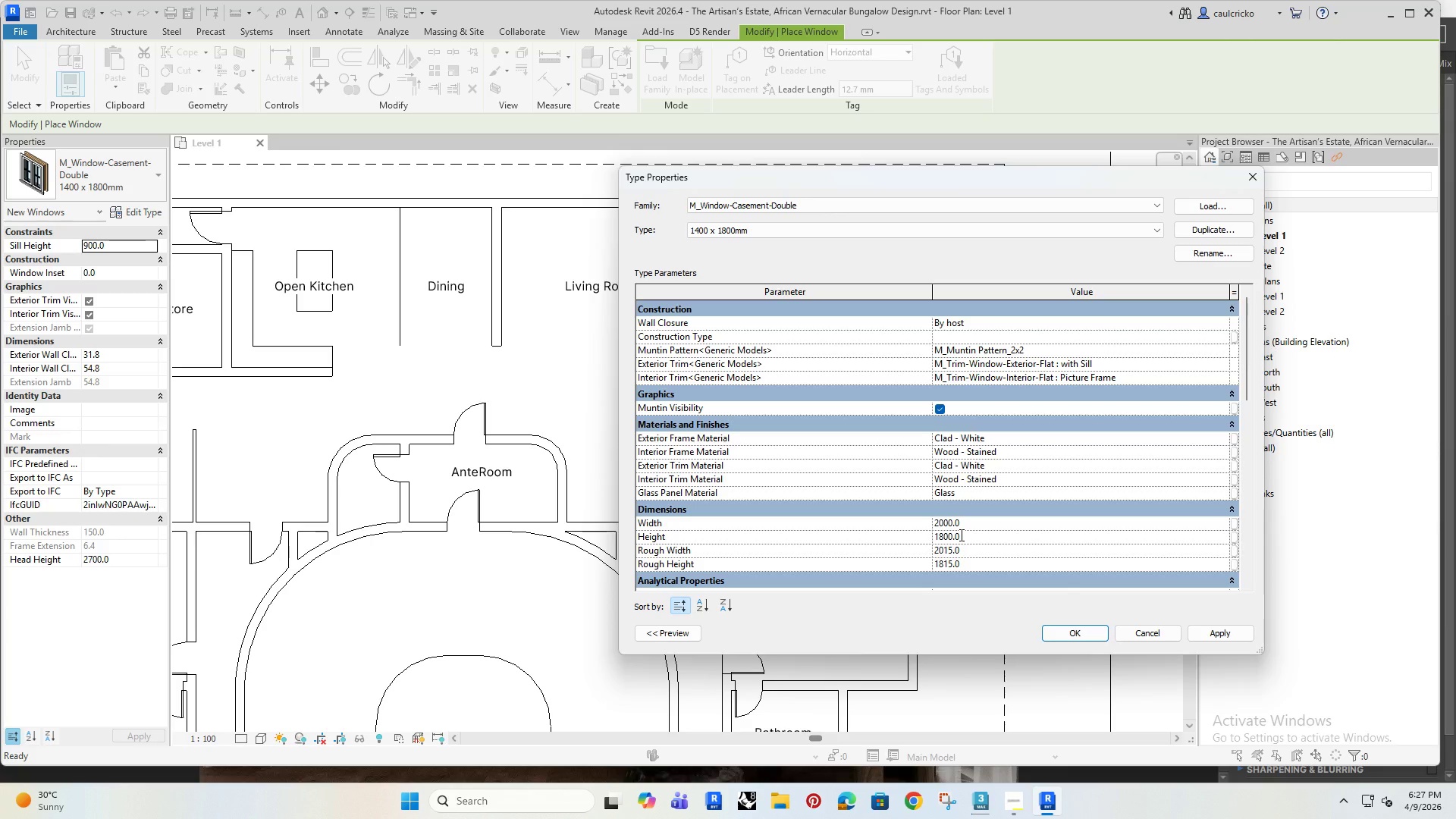 
left_click_drag(start_coordinate=[960, 535], to_coordinate=[908, 535])
 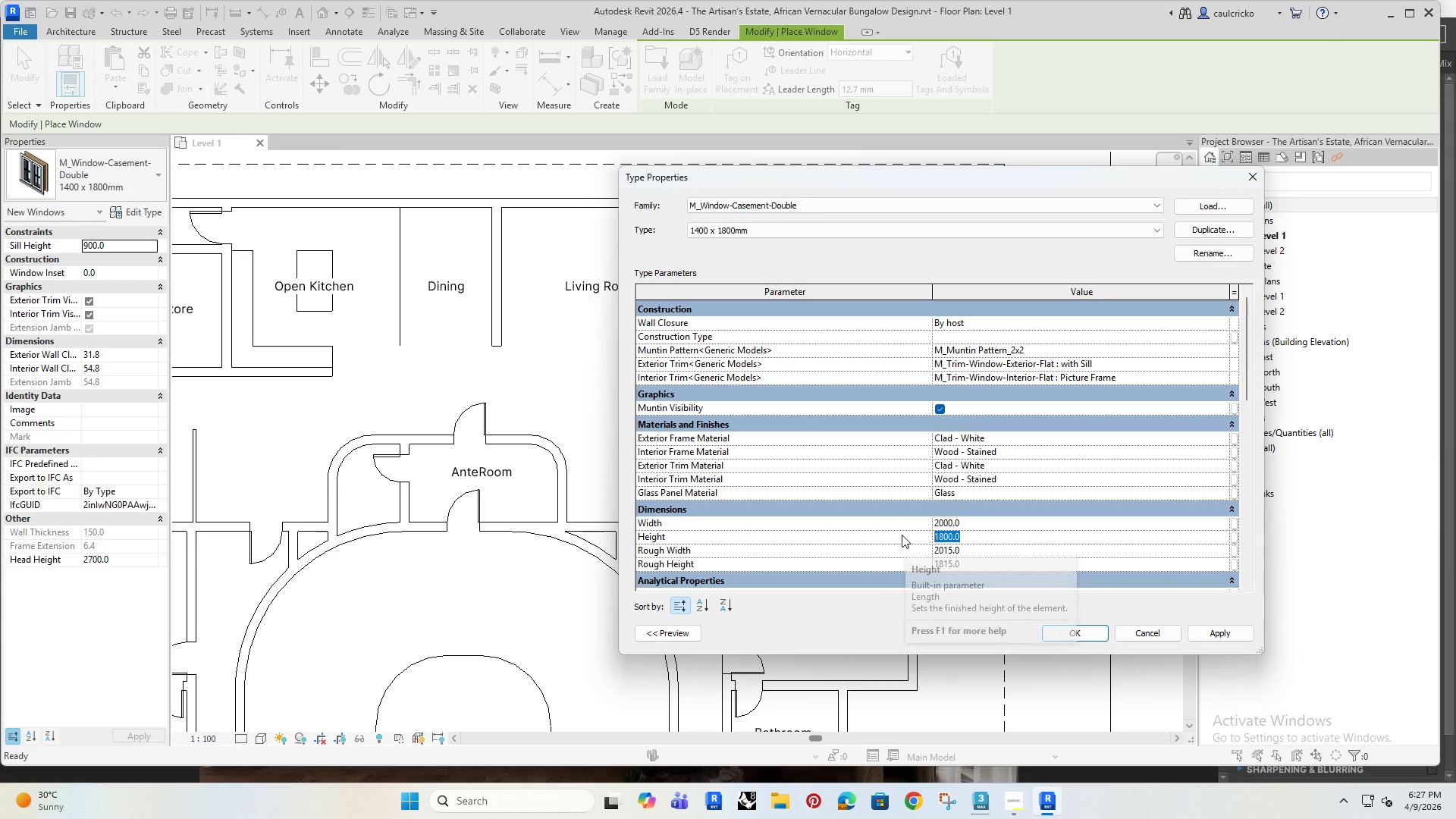 
type(2400)
 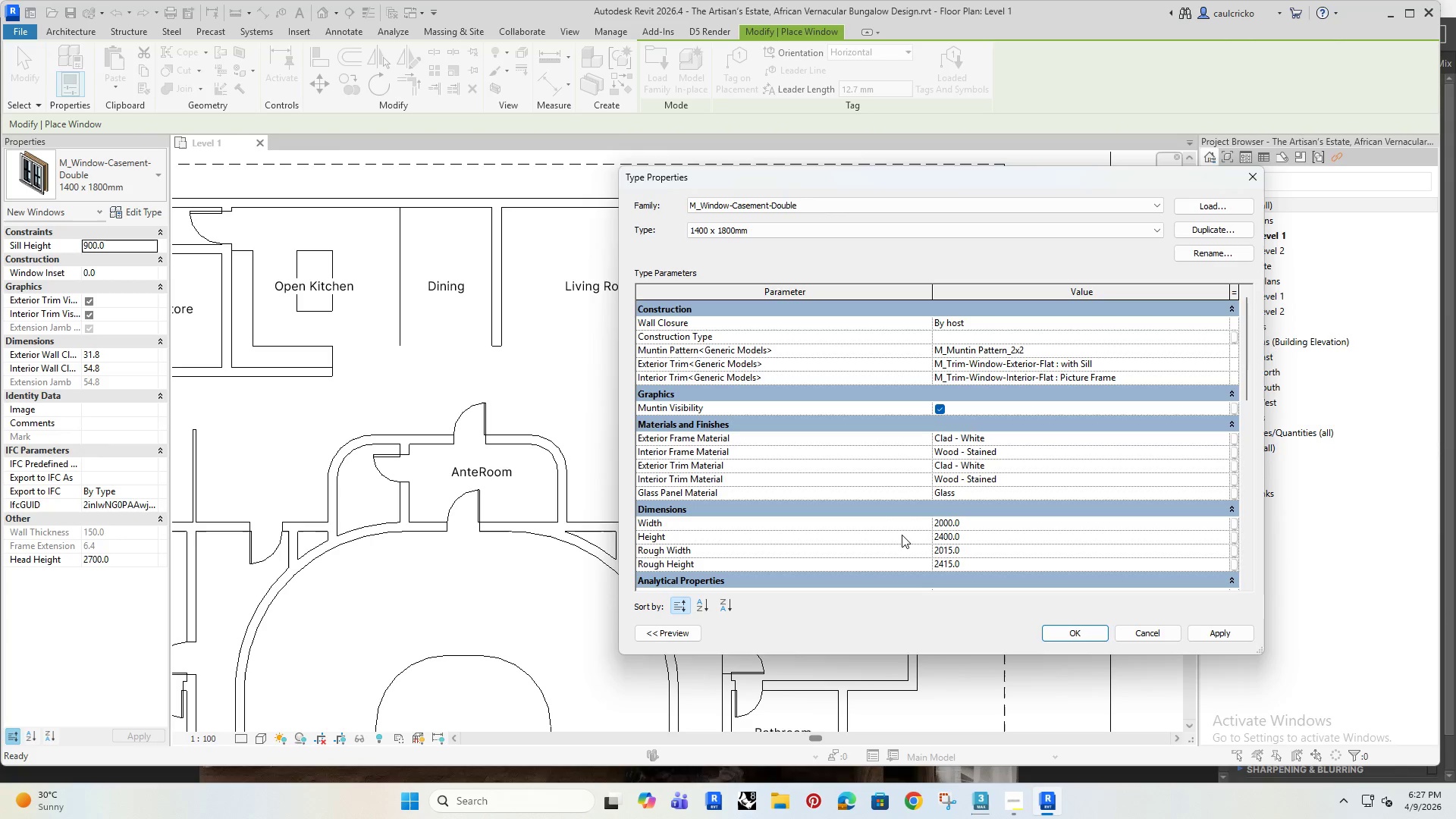 
key(Enter)
 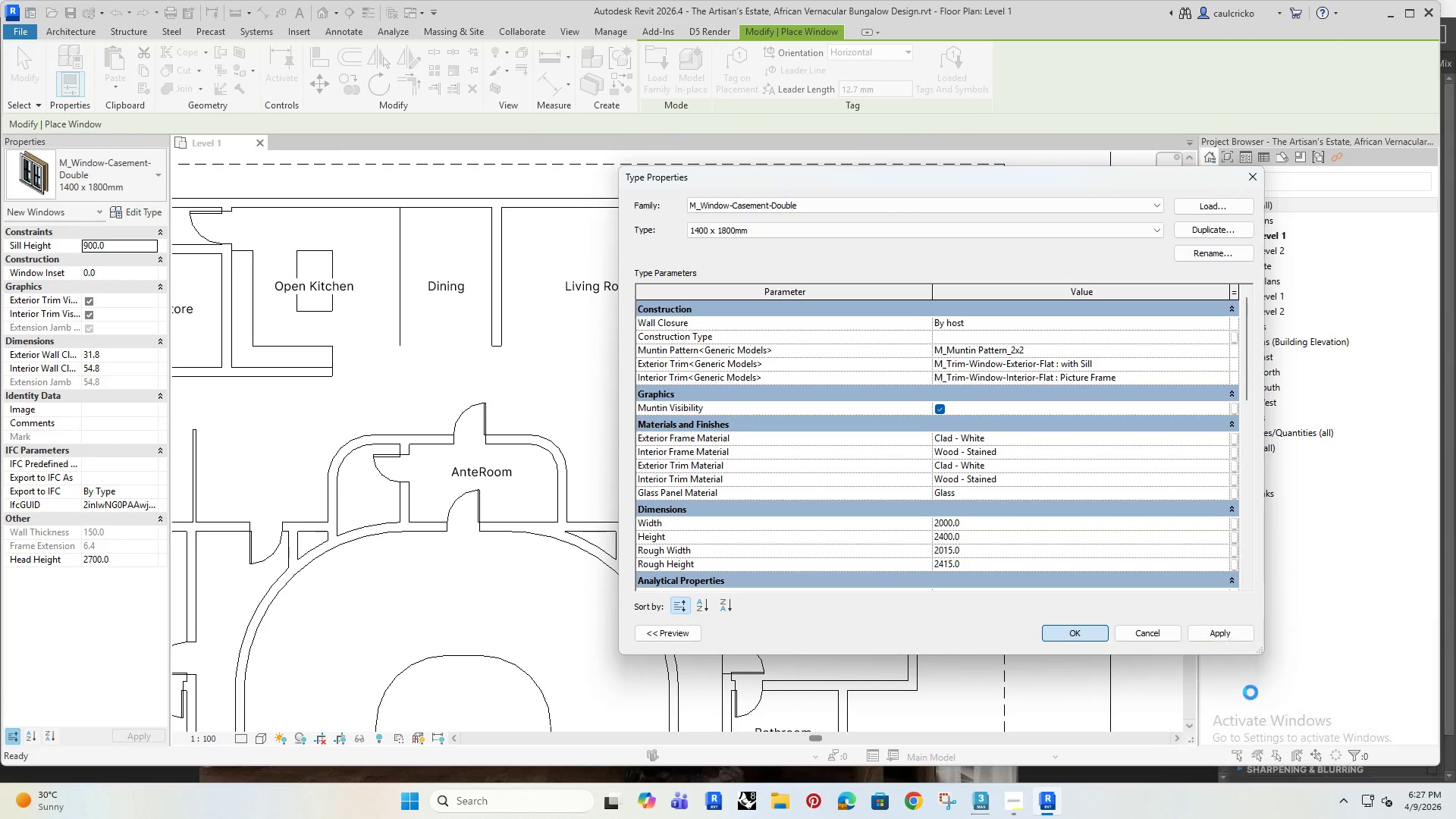 
scroll: coordinate [886, 444], scroll_direction: up, amount: 3.0
 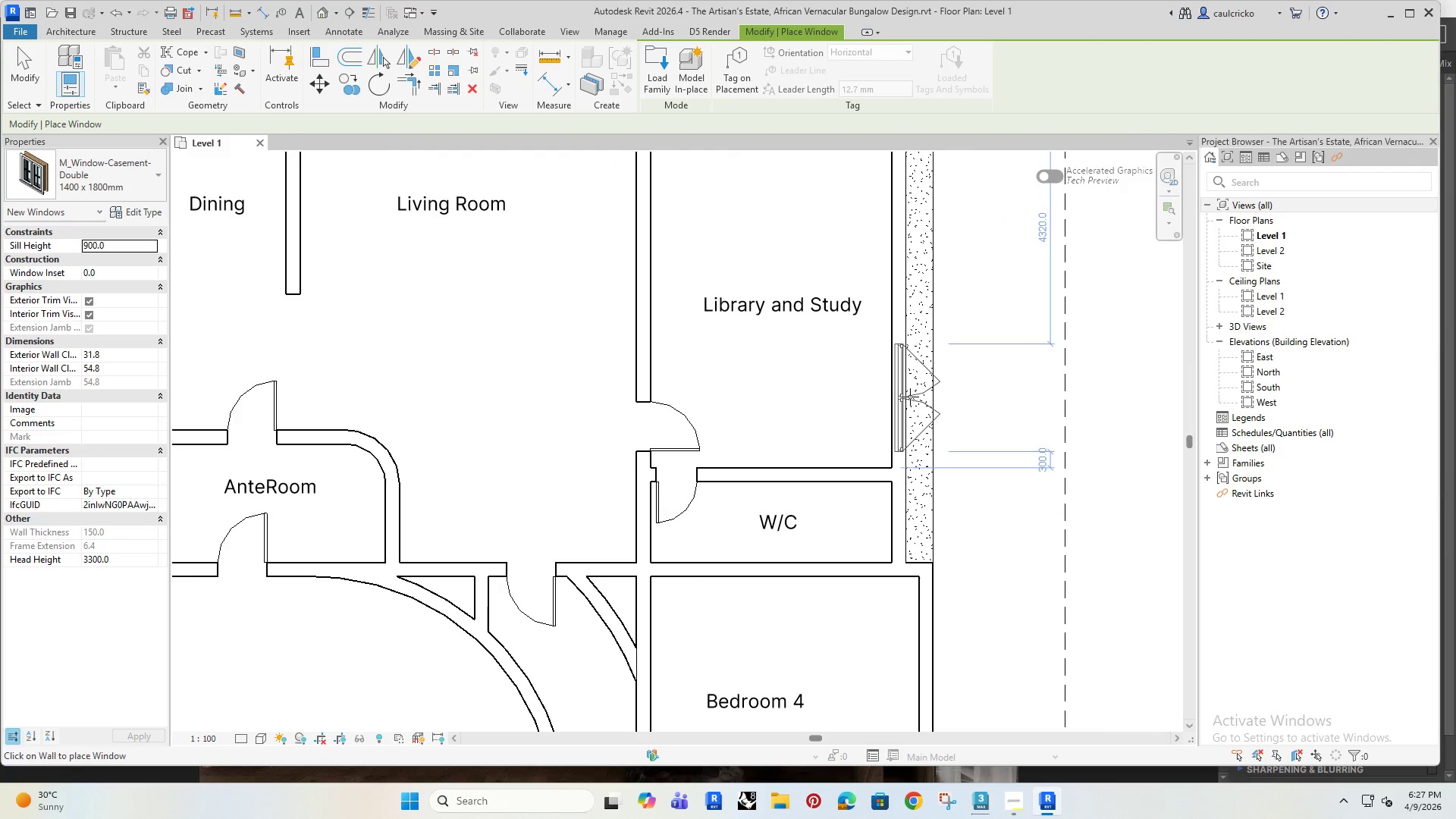 
left_click([910, 396])
 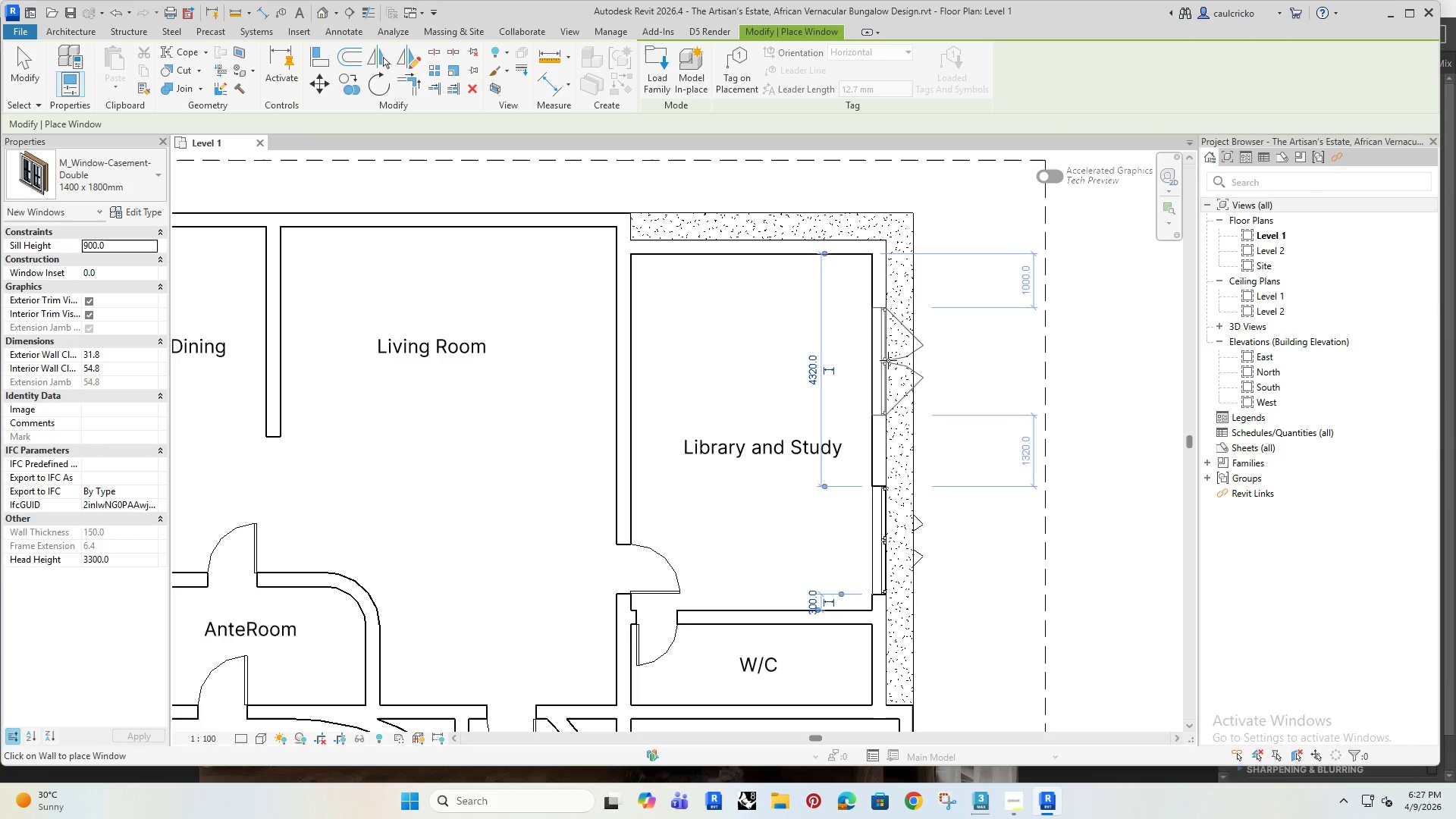 
wait(7.61)
 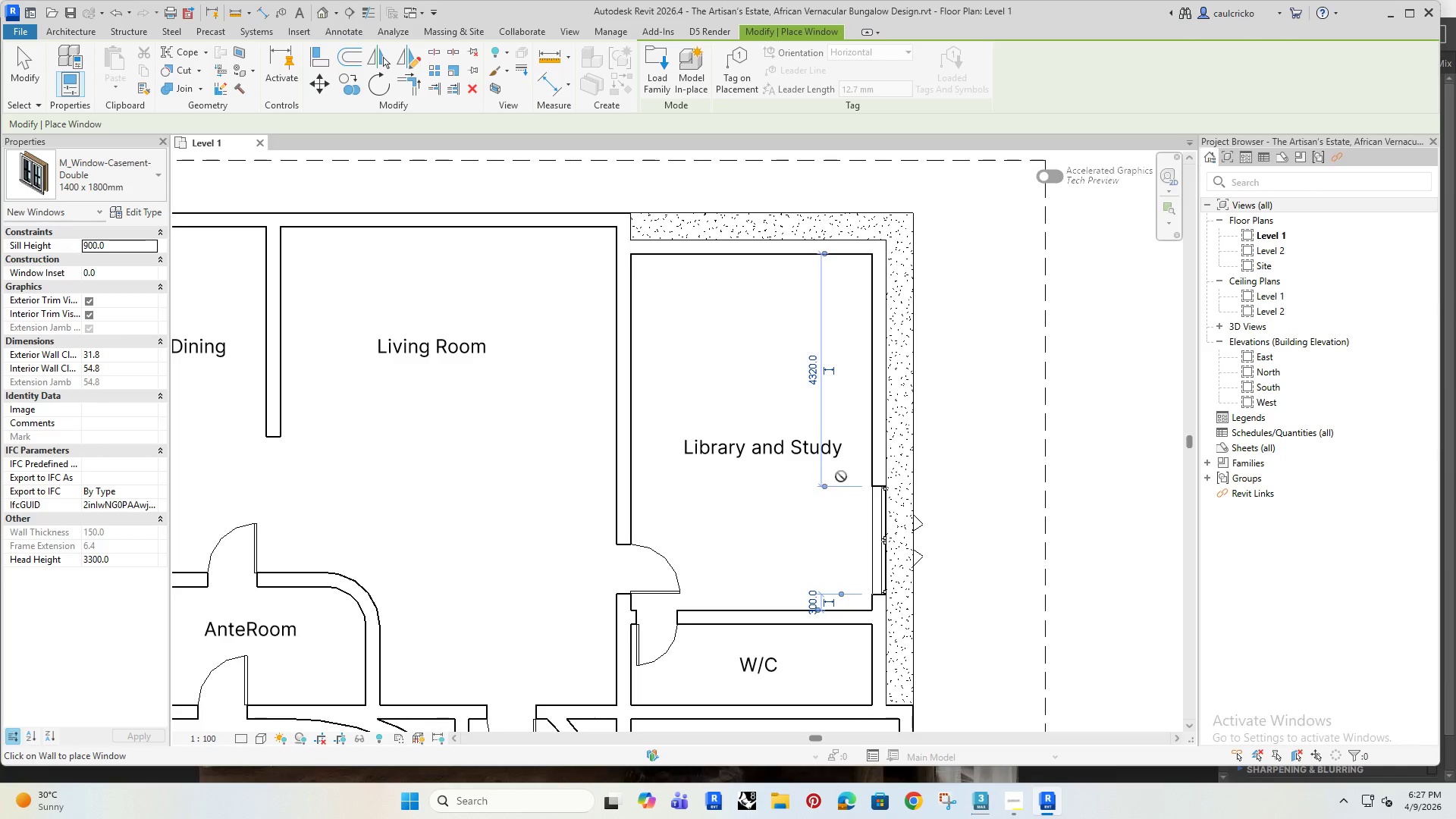 
left_click([886, 340])
 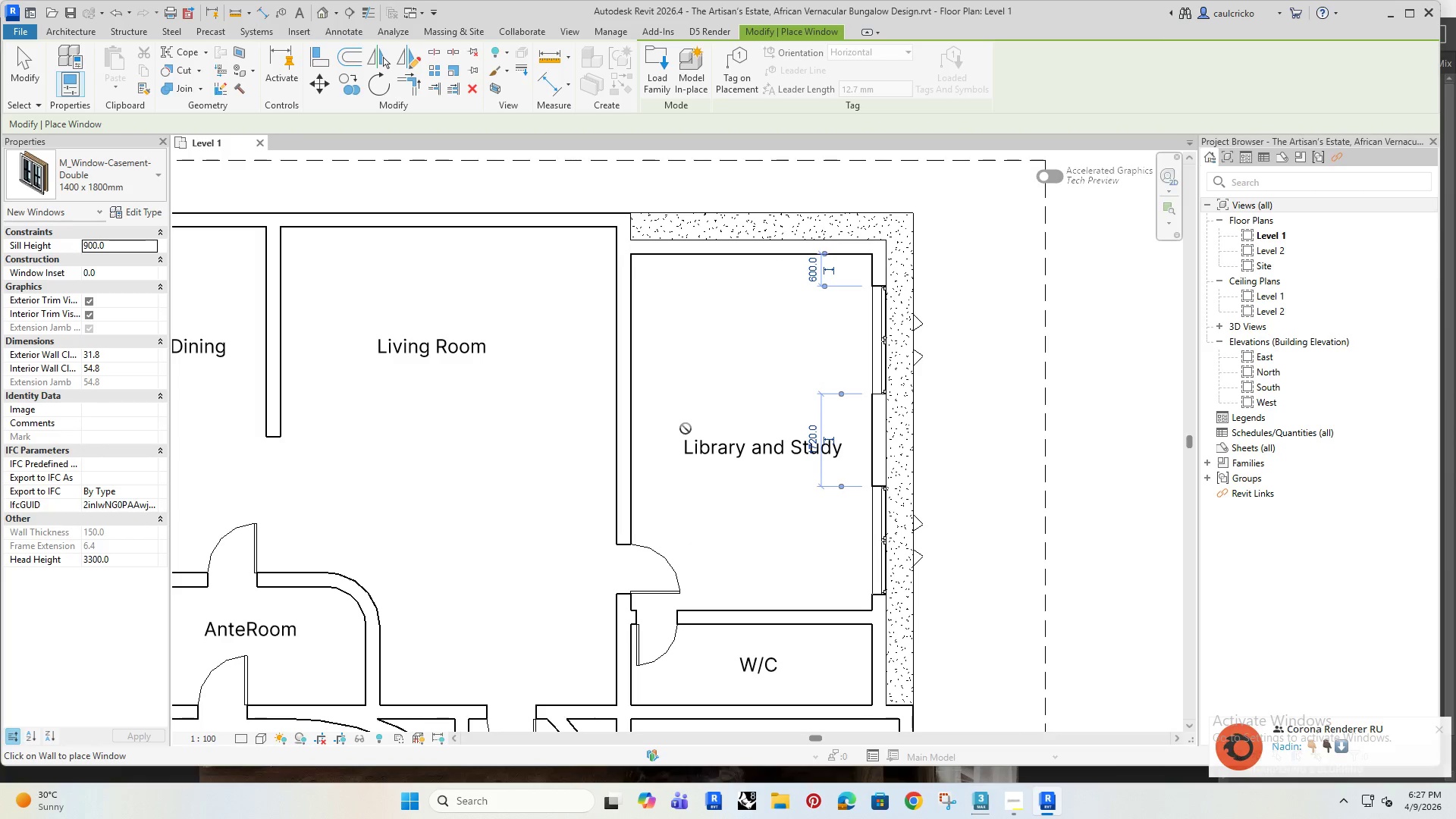 
wait(15.22)
 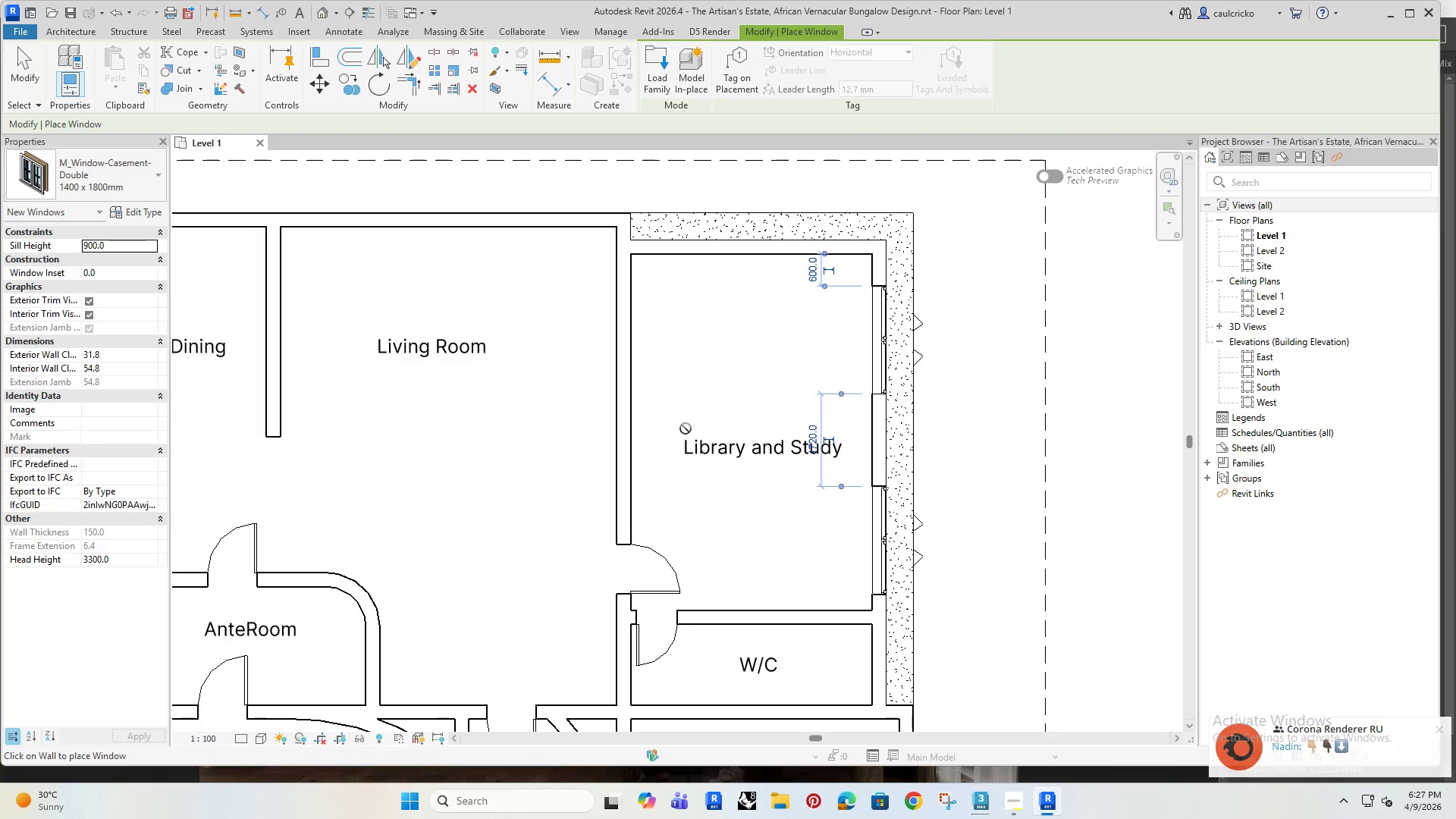 
left_click([697, 243])
 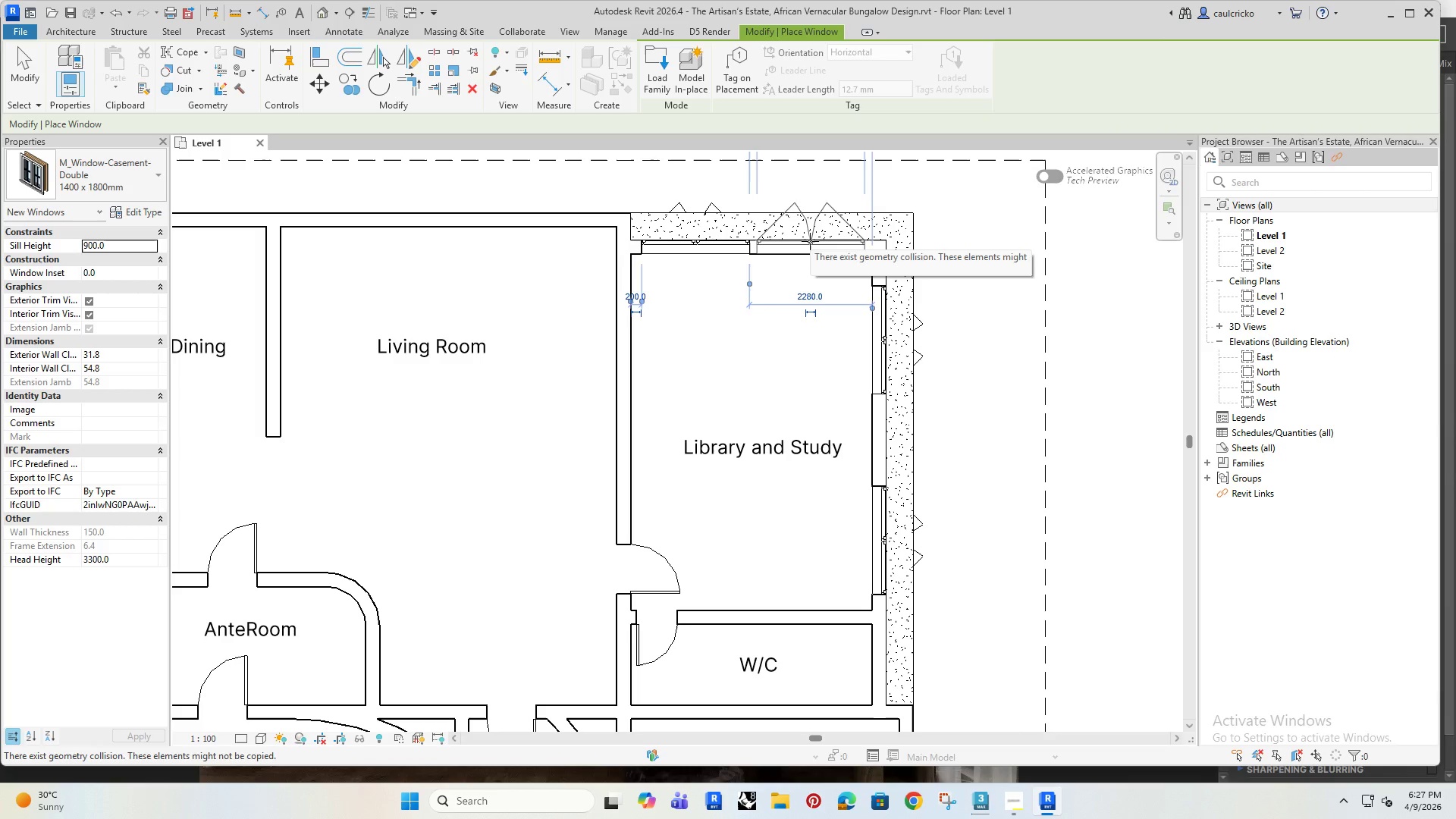 
left_click([810, 241])
 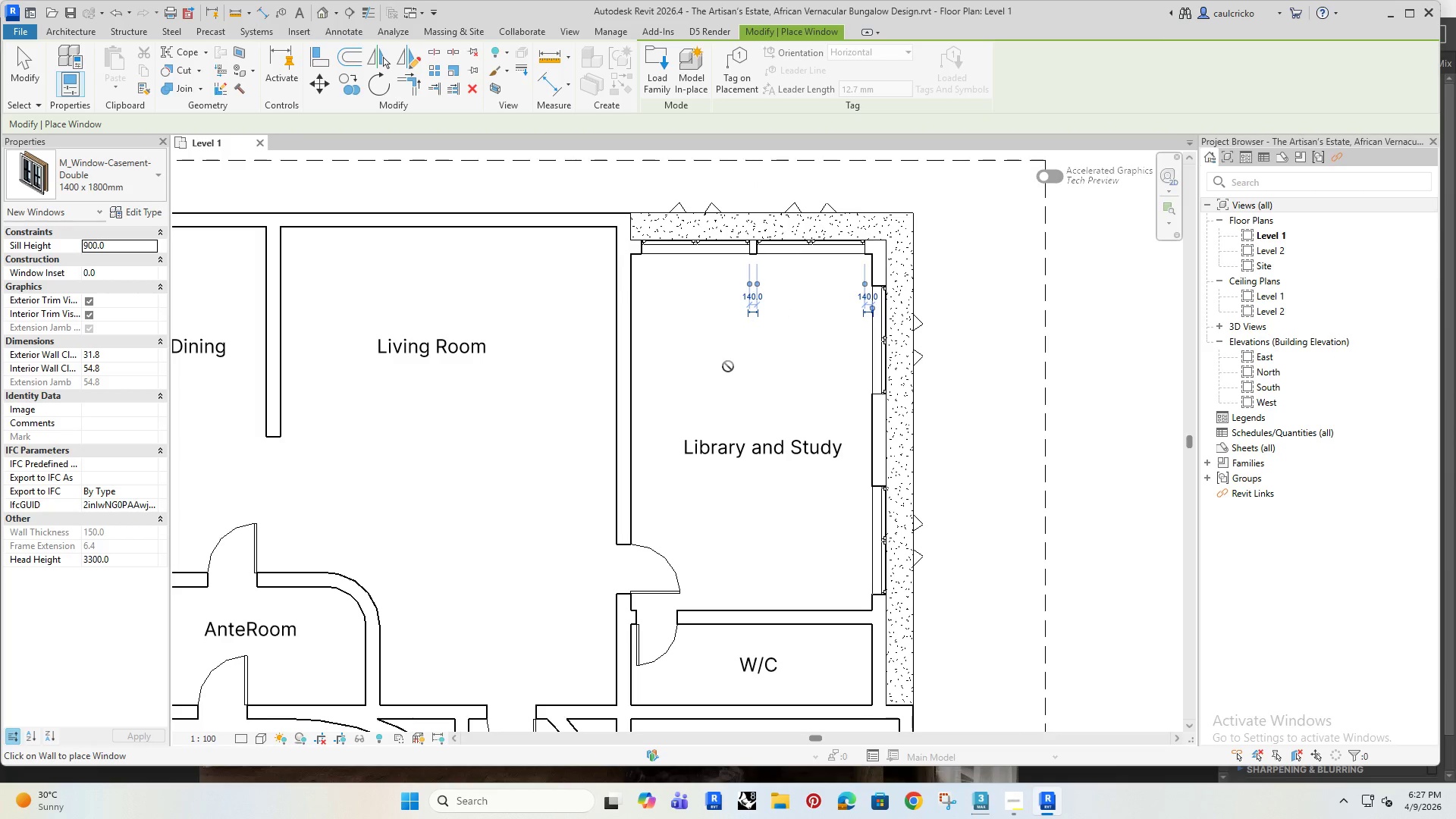 
scroll: coordinate [728, 369], scroll_direction: down, amount: 2.0
 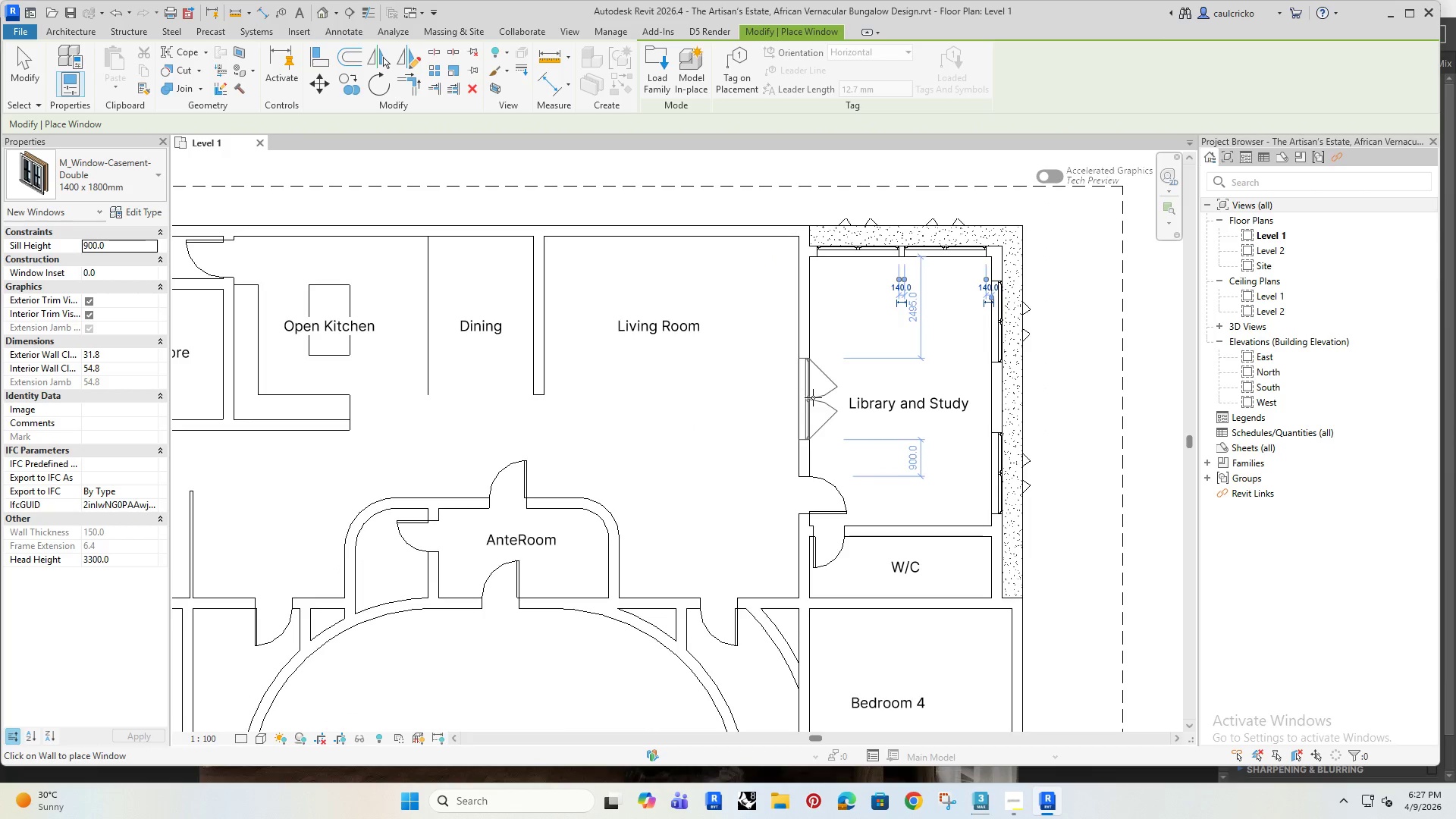 
key(Escape)
 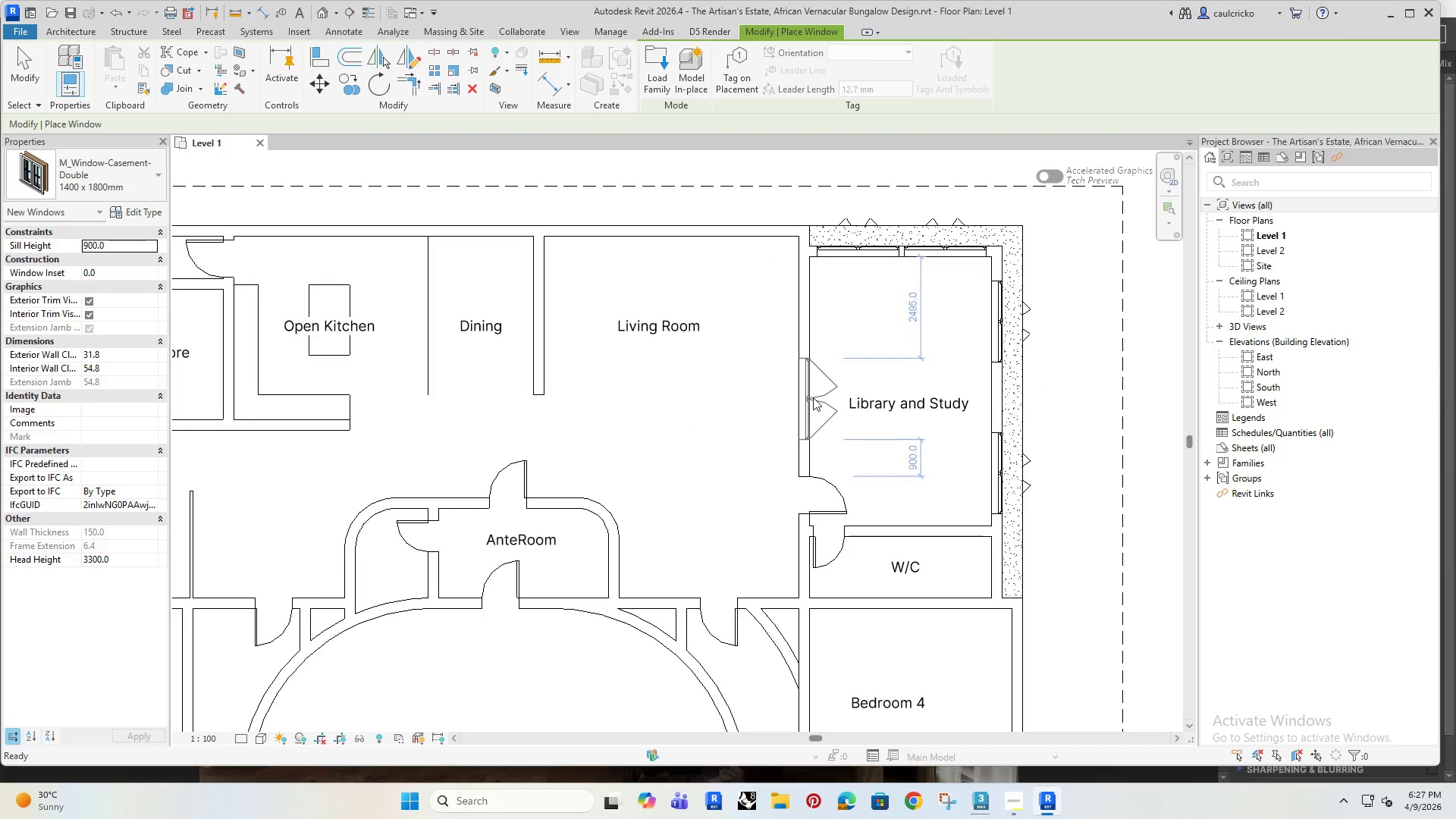 
key(Escape)
 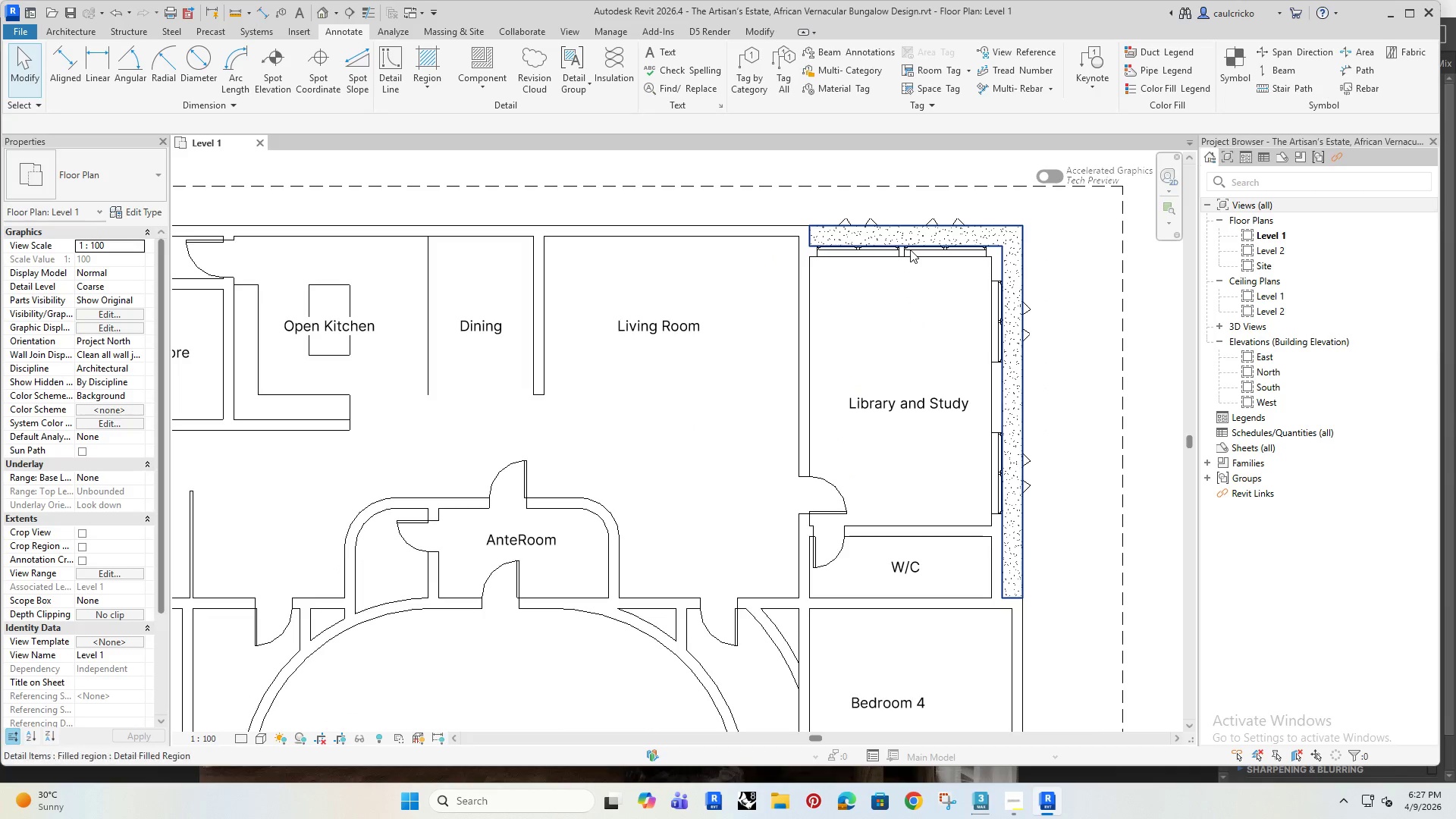 
left_click([923, 256])
 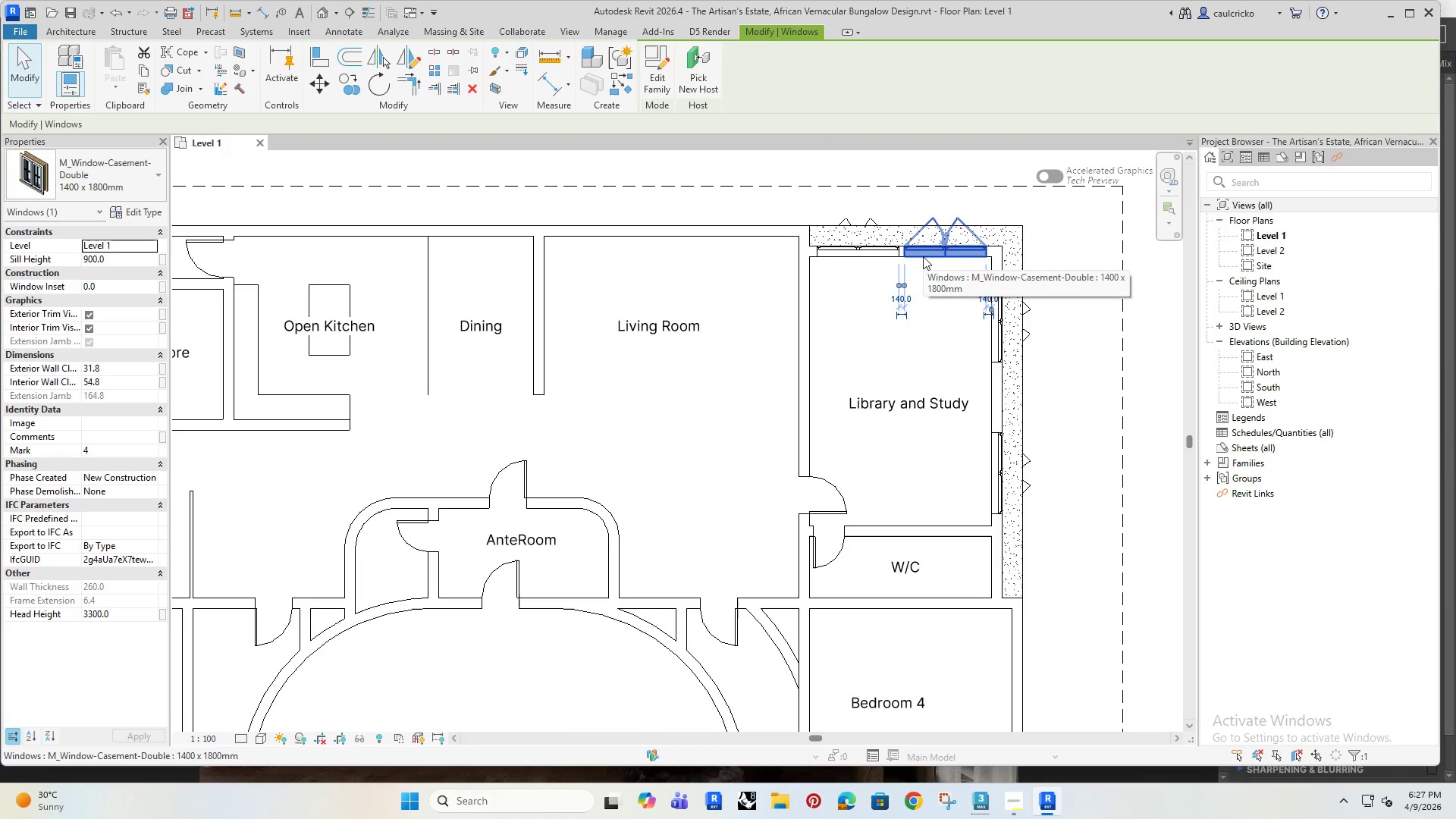 
key(Delete)
 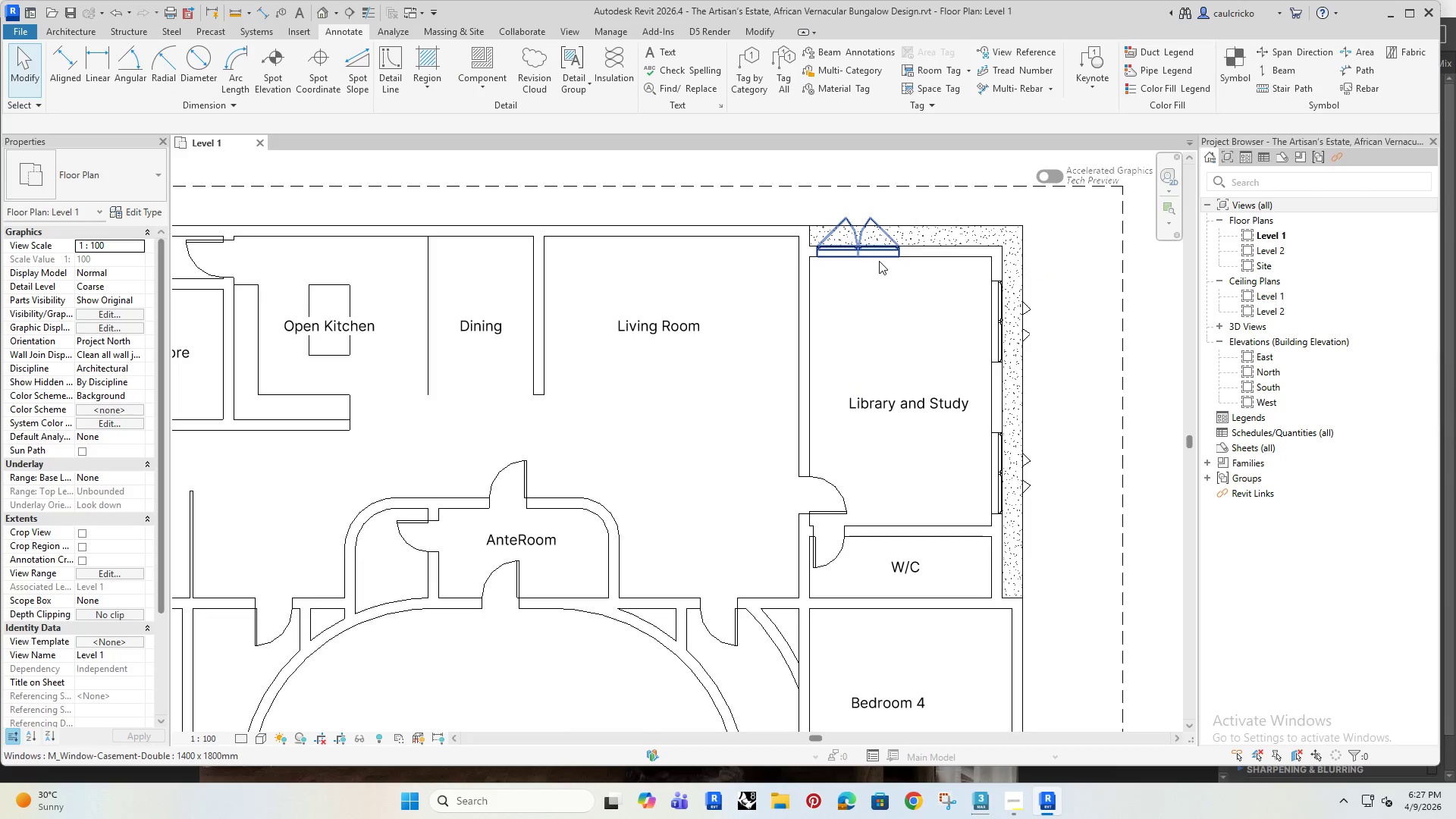 
left_click([879, 261])
 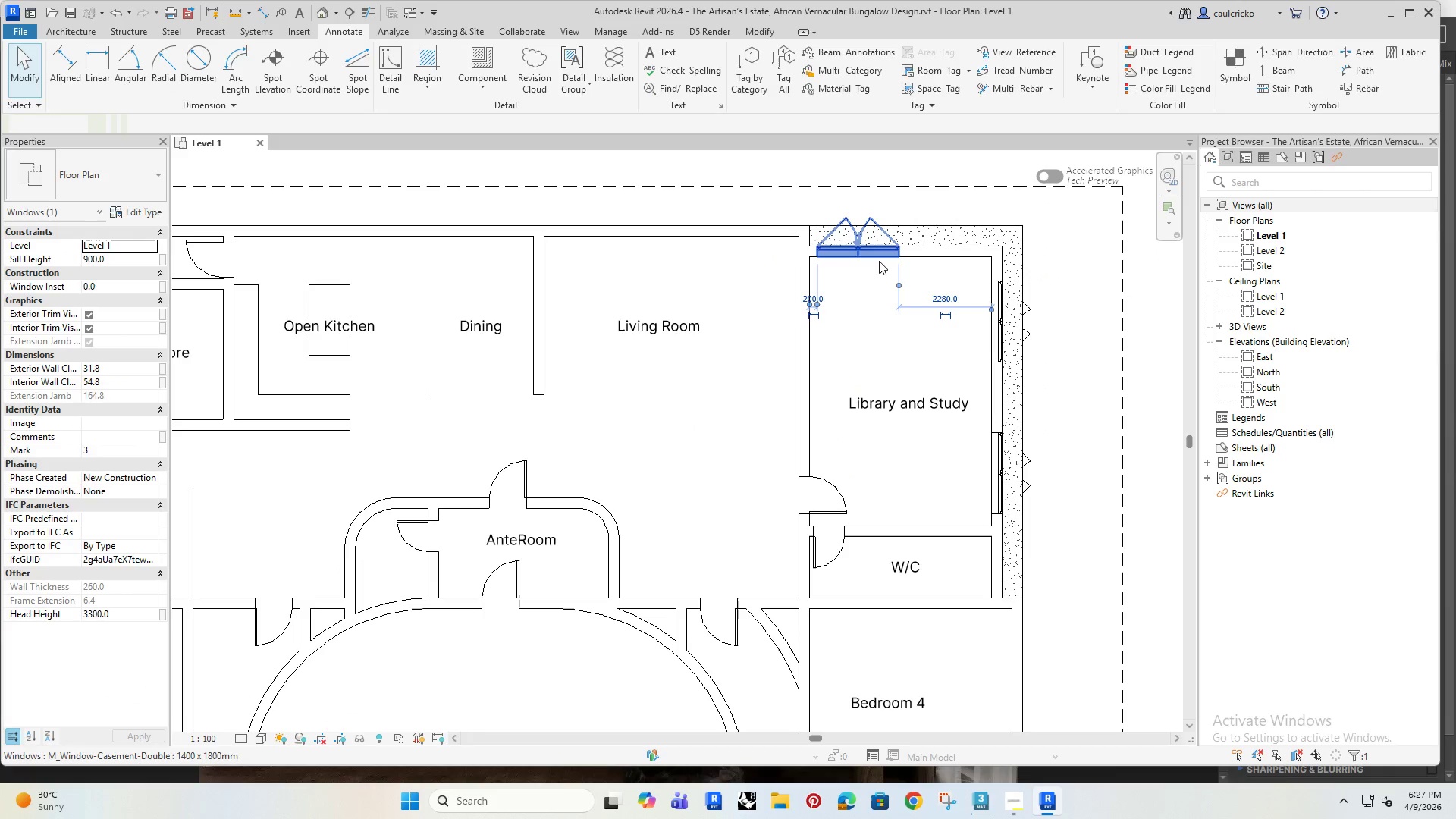 
key(ArrowRight)
 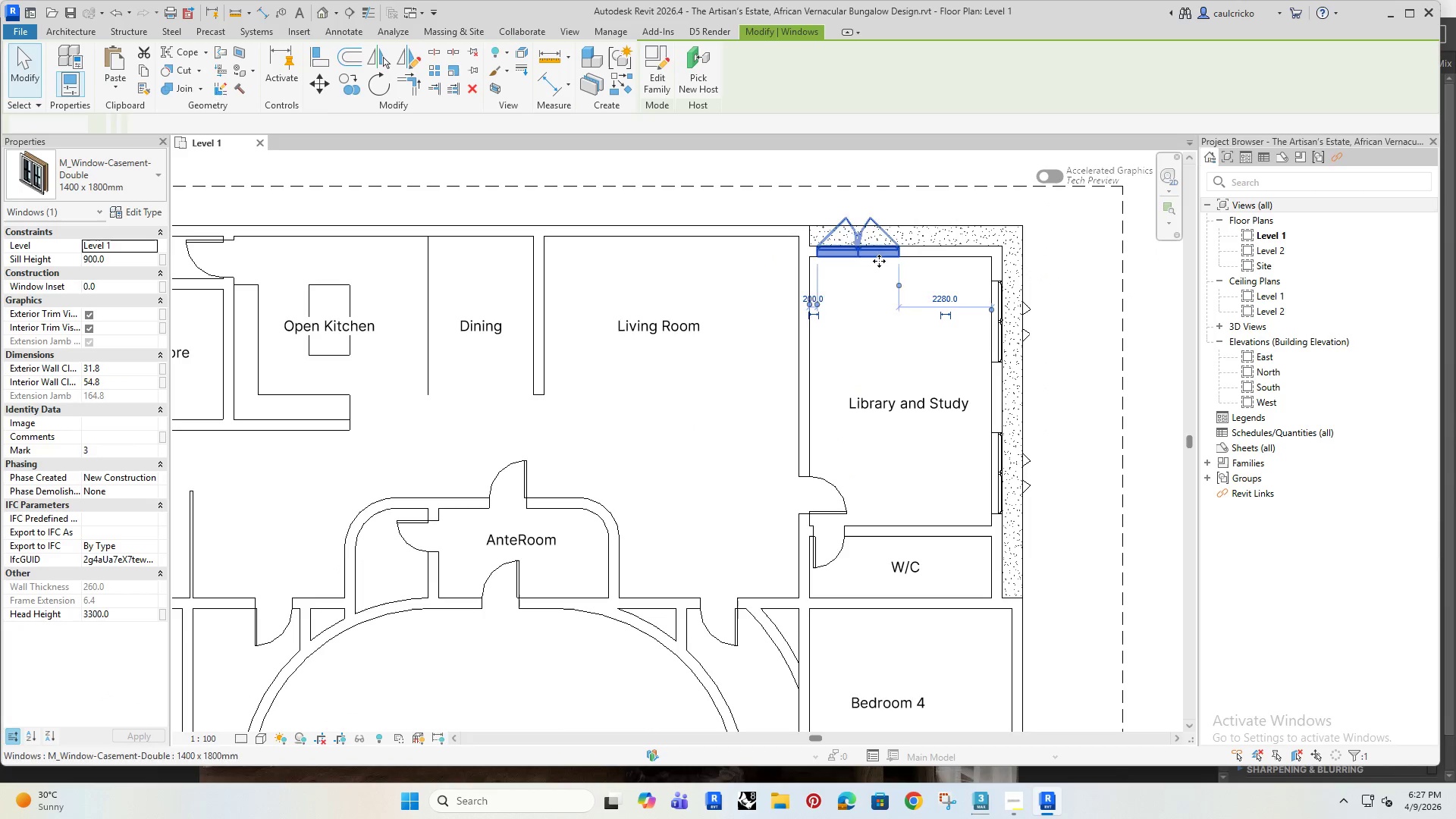 
key(ArrowRight)
 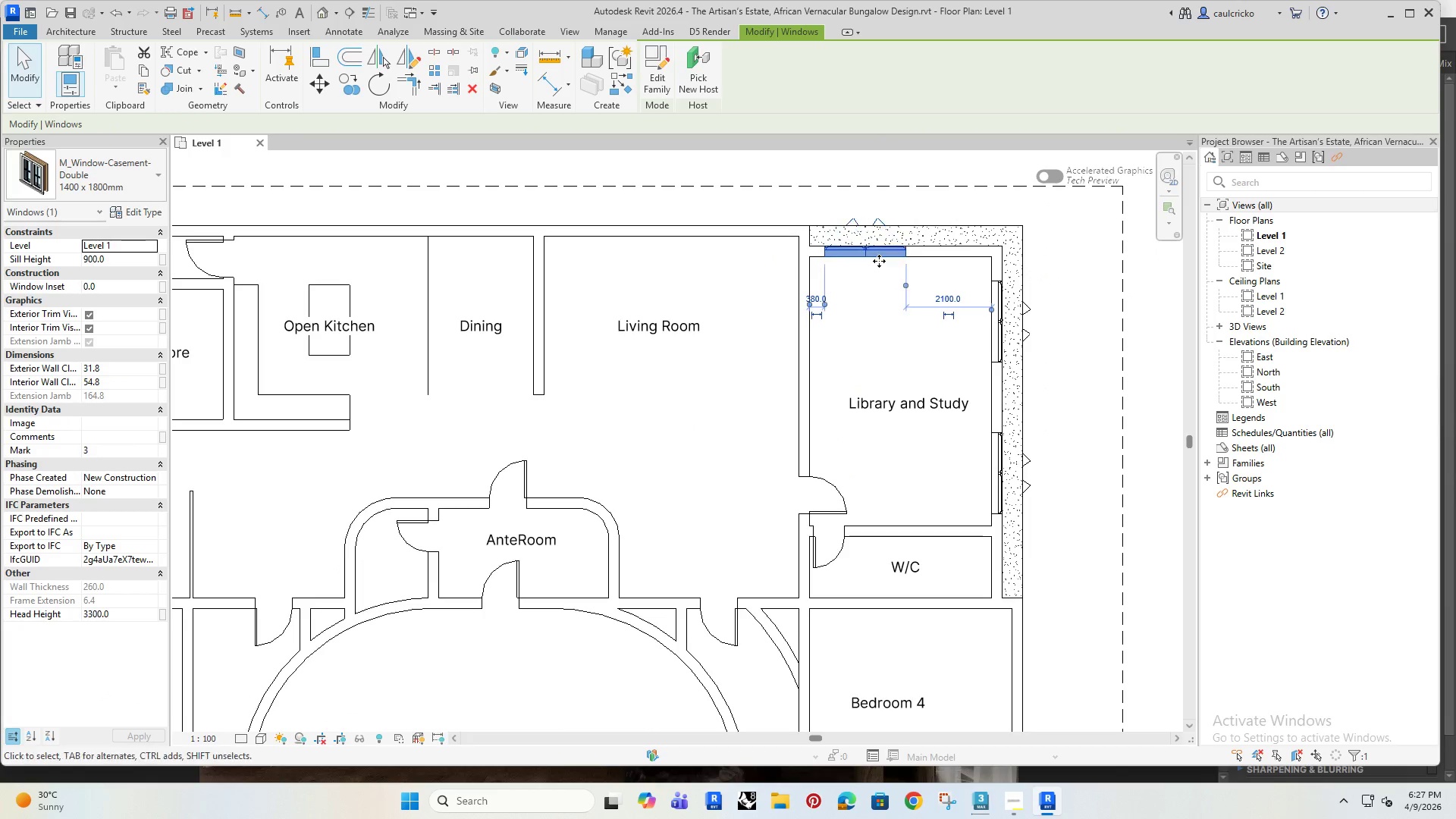 
hold_key(key=ArrowRight, duration=0.88)
 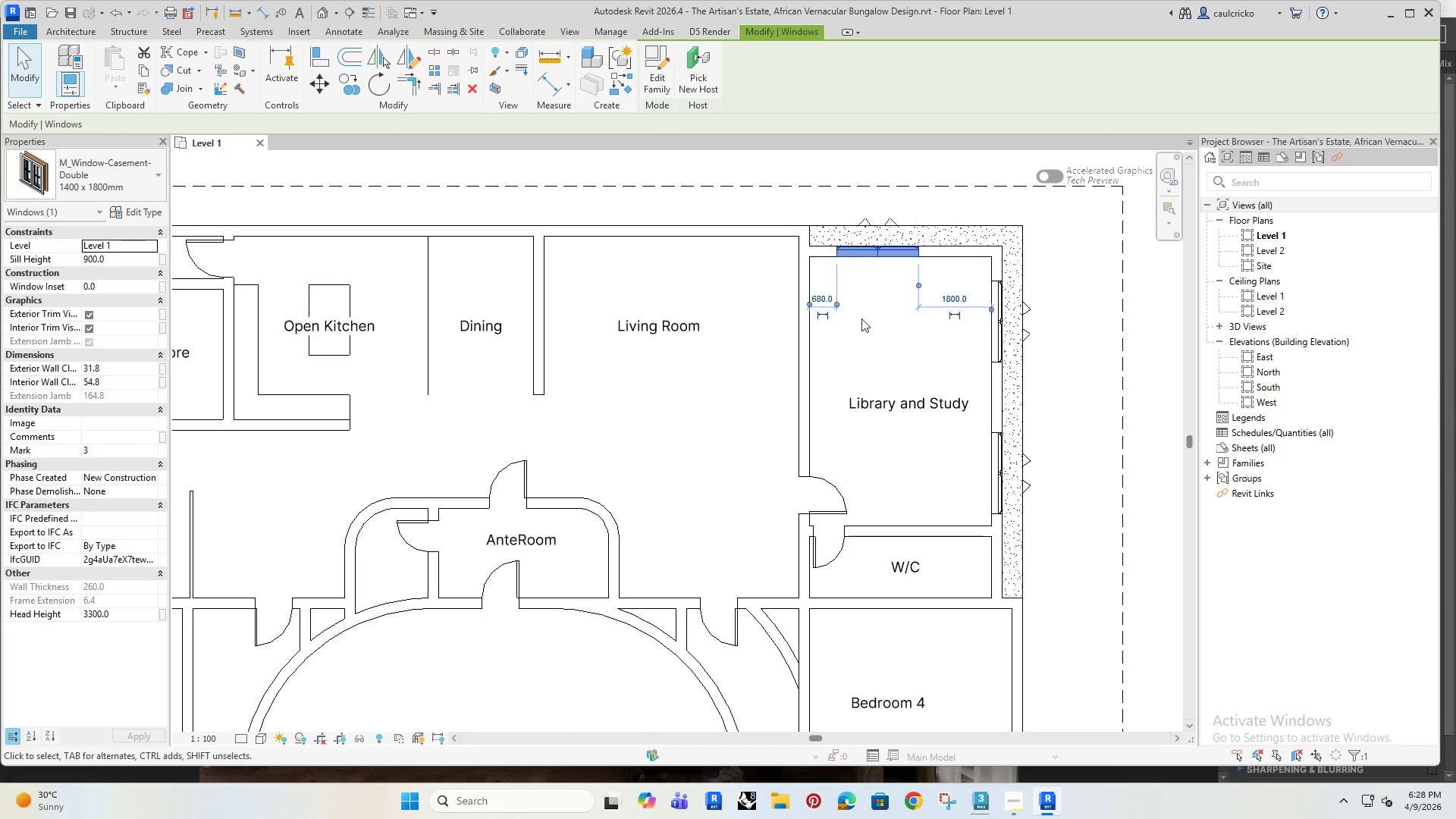 
key(ArrowRight)
 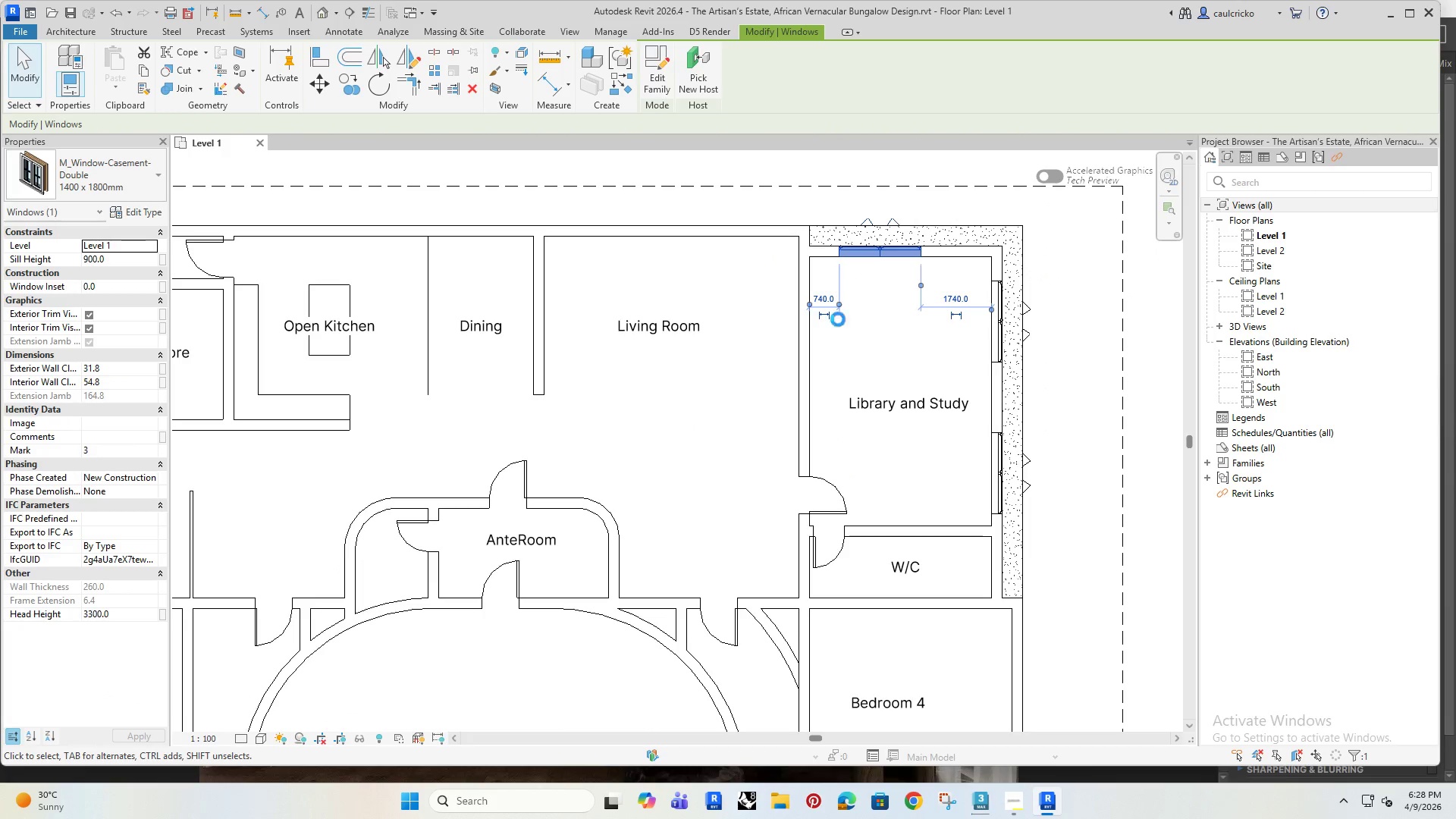 
key(ArrowRight)
 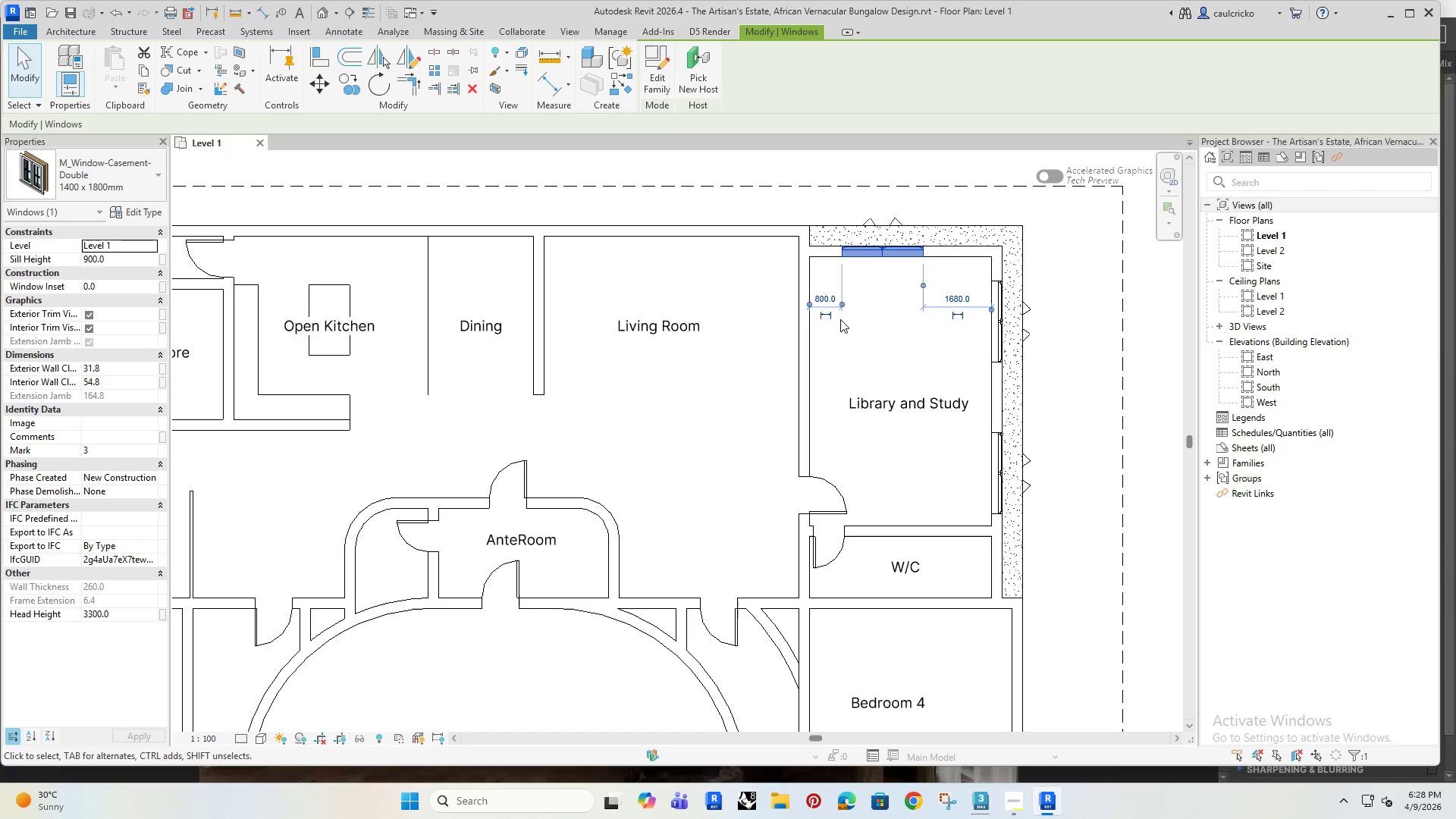 
key(ArrowRight)
 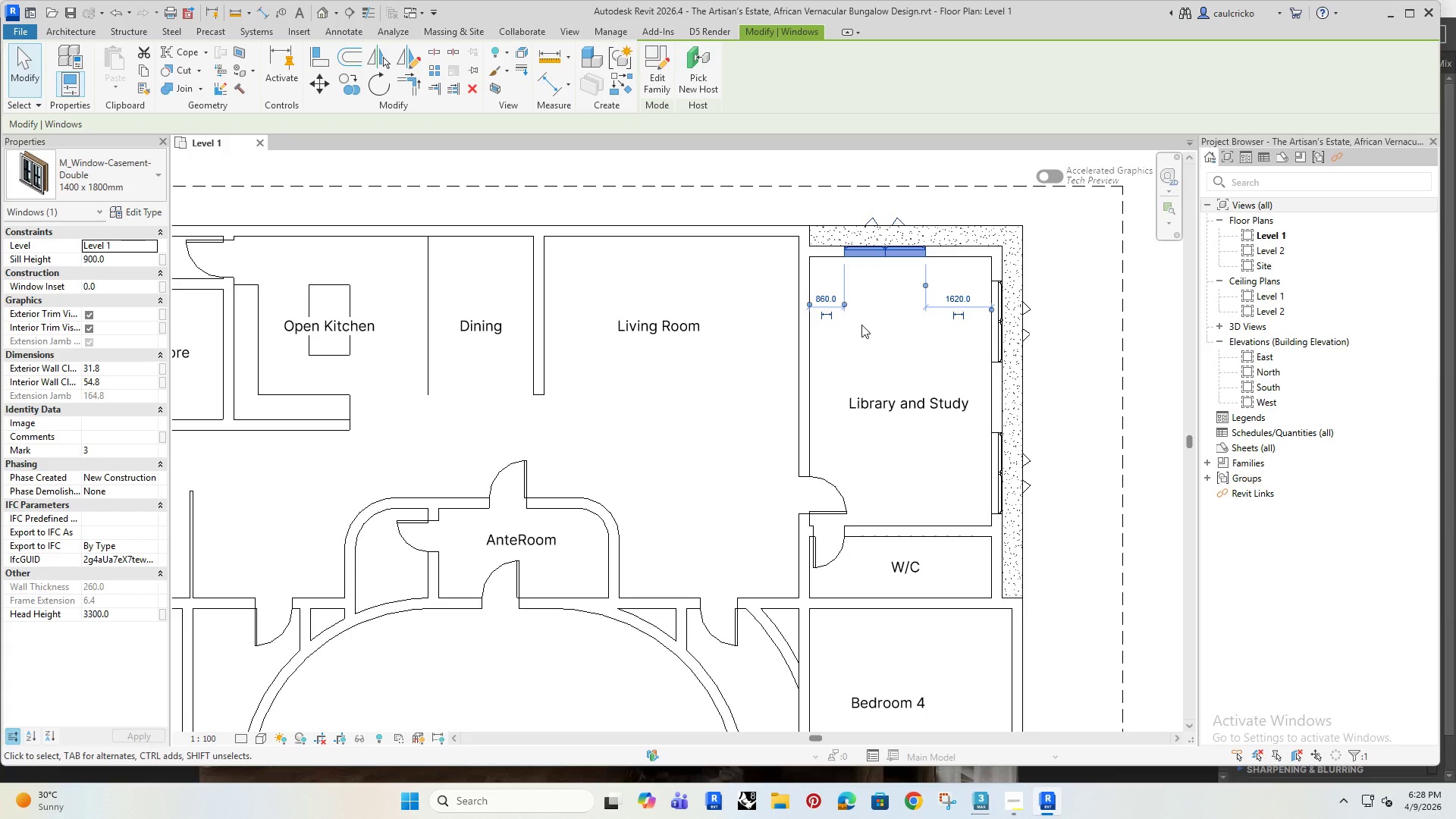 
key(ArrowRight)
 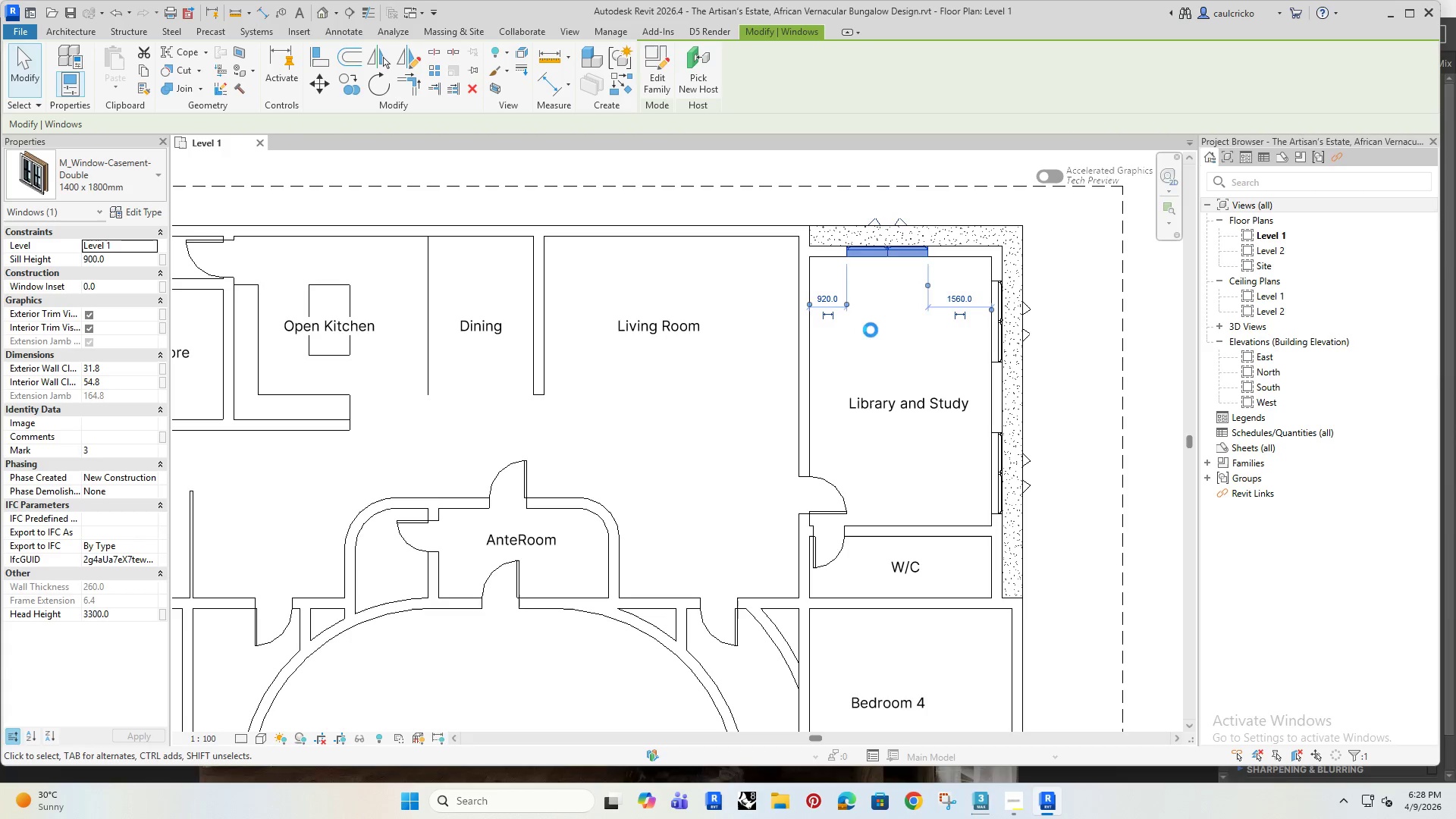 
key(ArrowRight)
 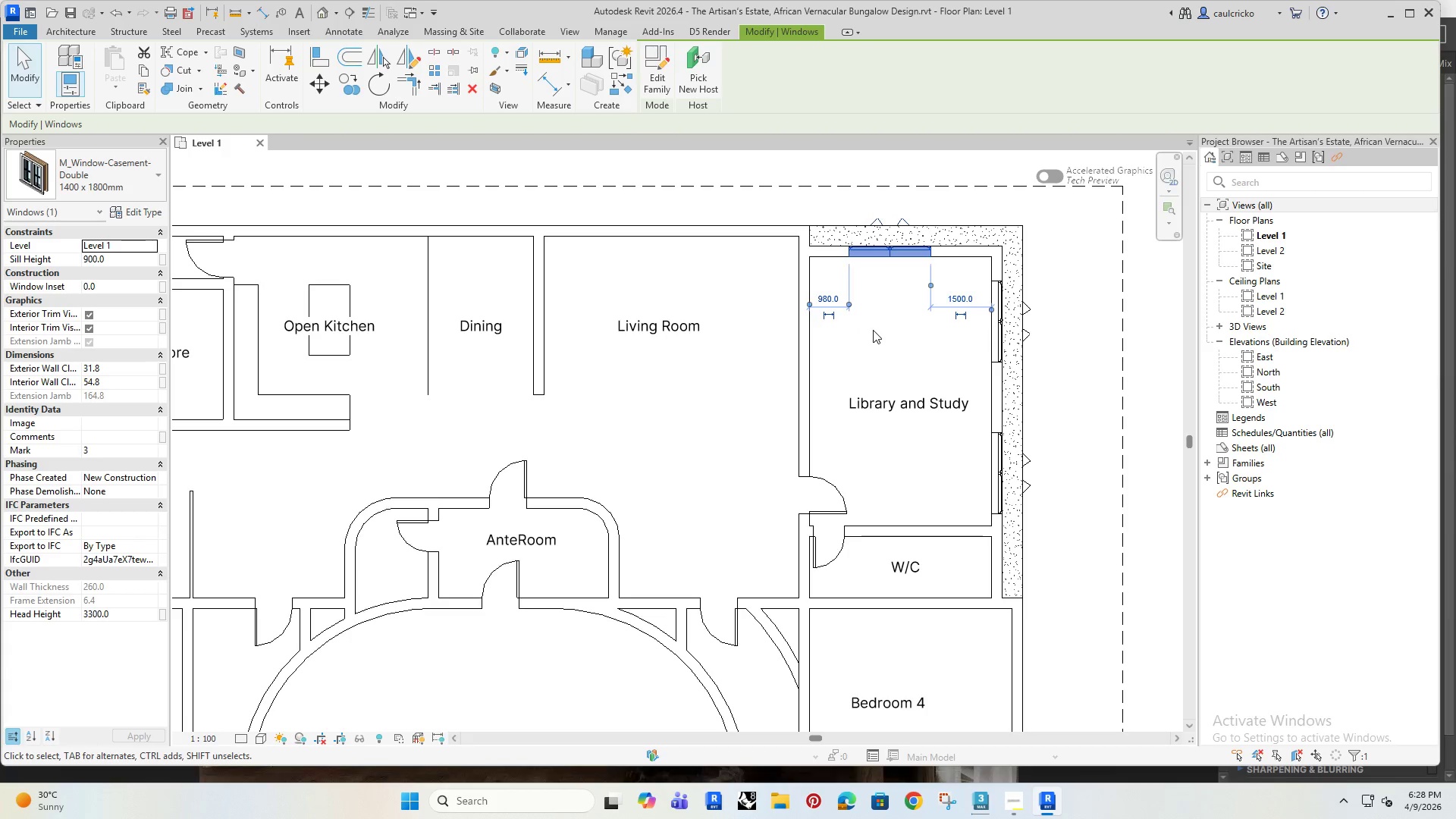 
key(ArrowRight)
 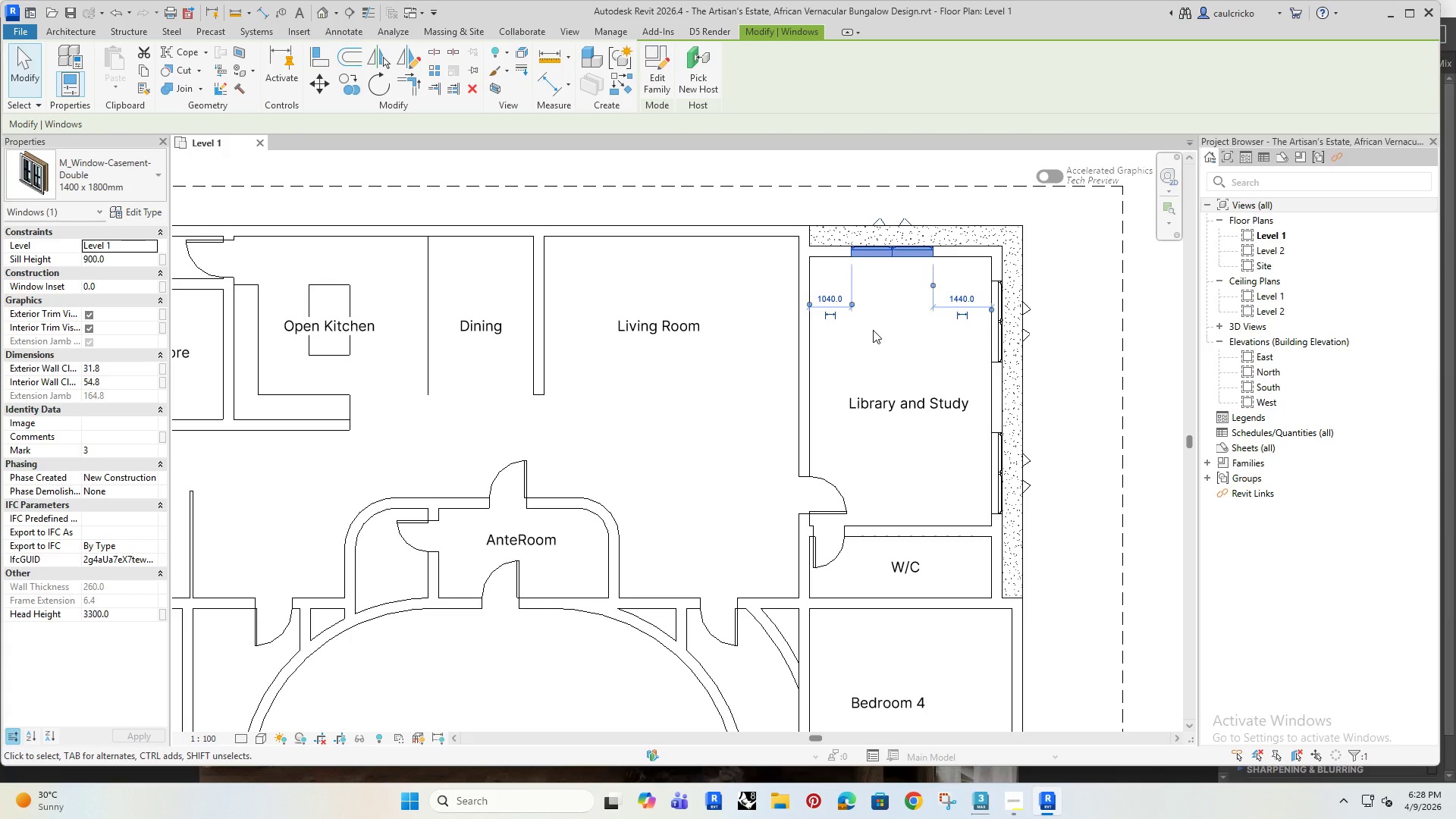 
key(ArrowRight)
 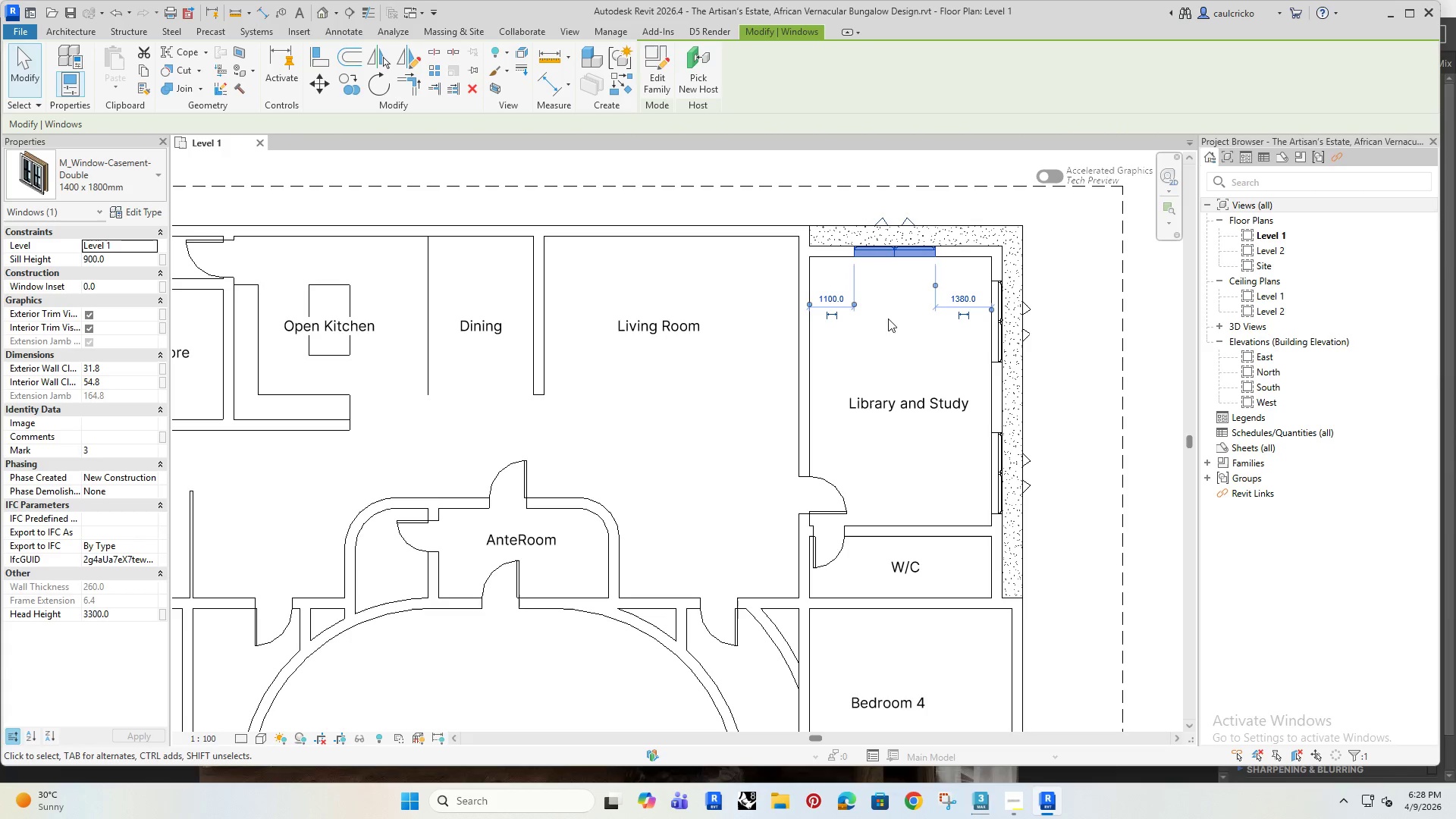 
key(ArrowRight)
 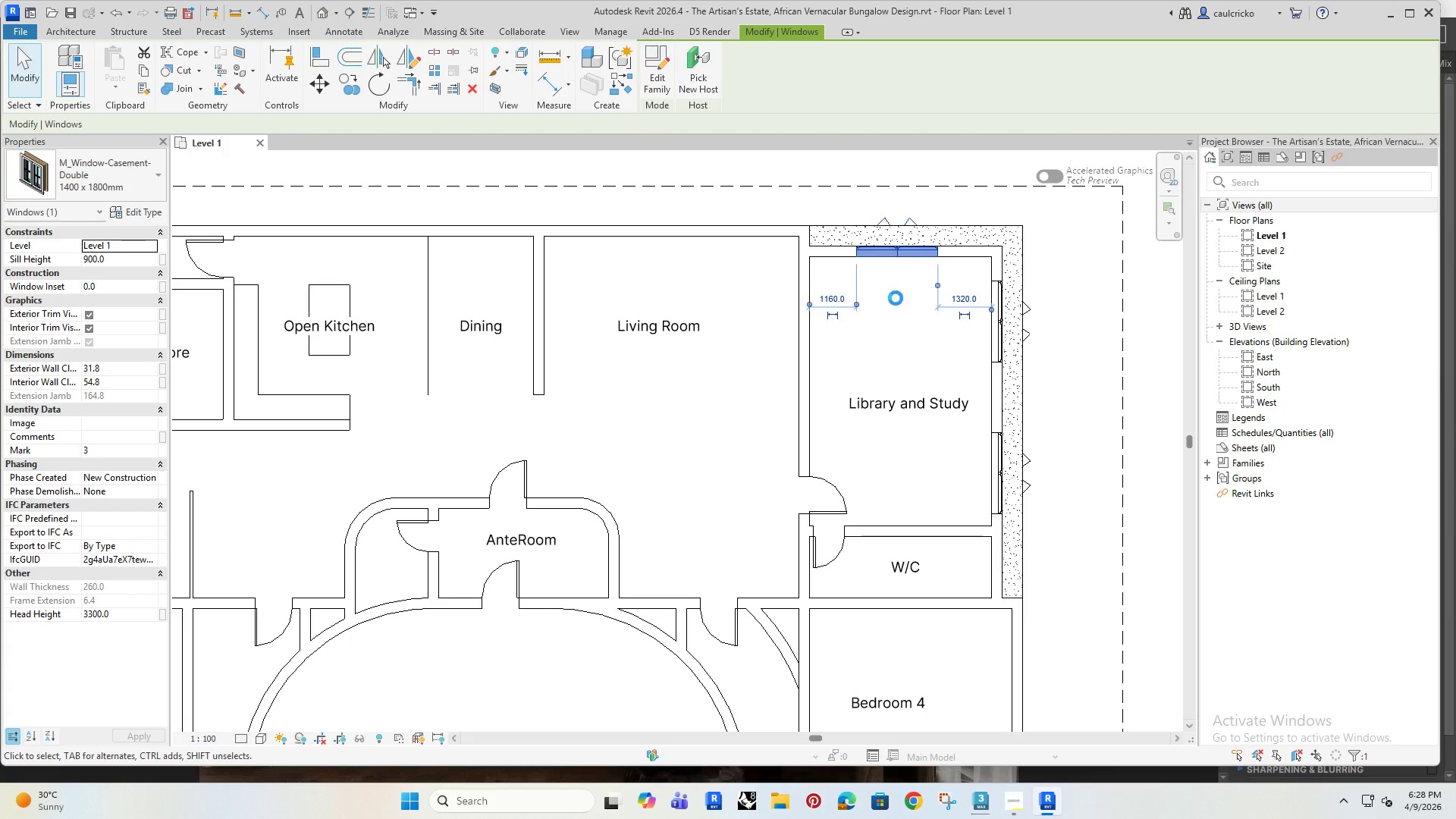 
key(ArrowRight)
 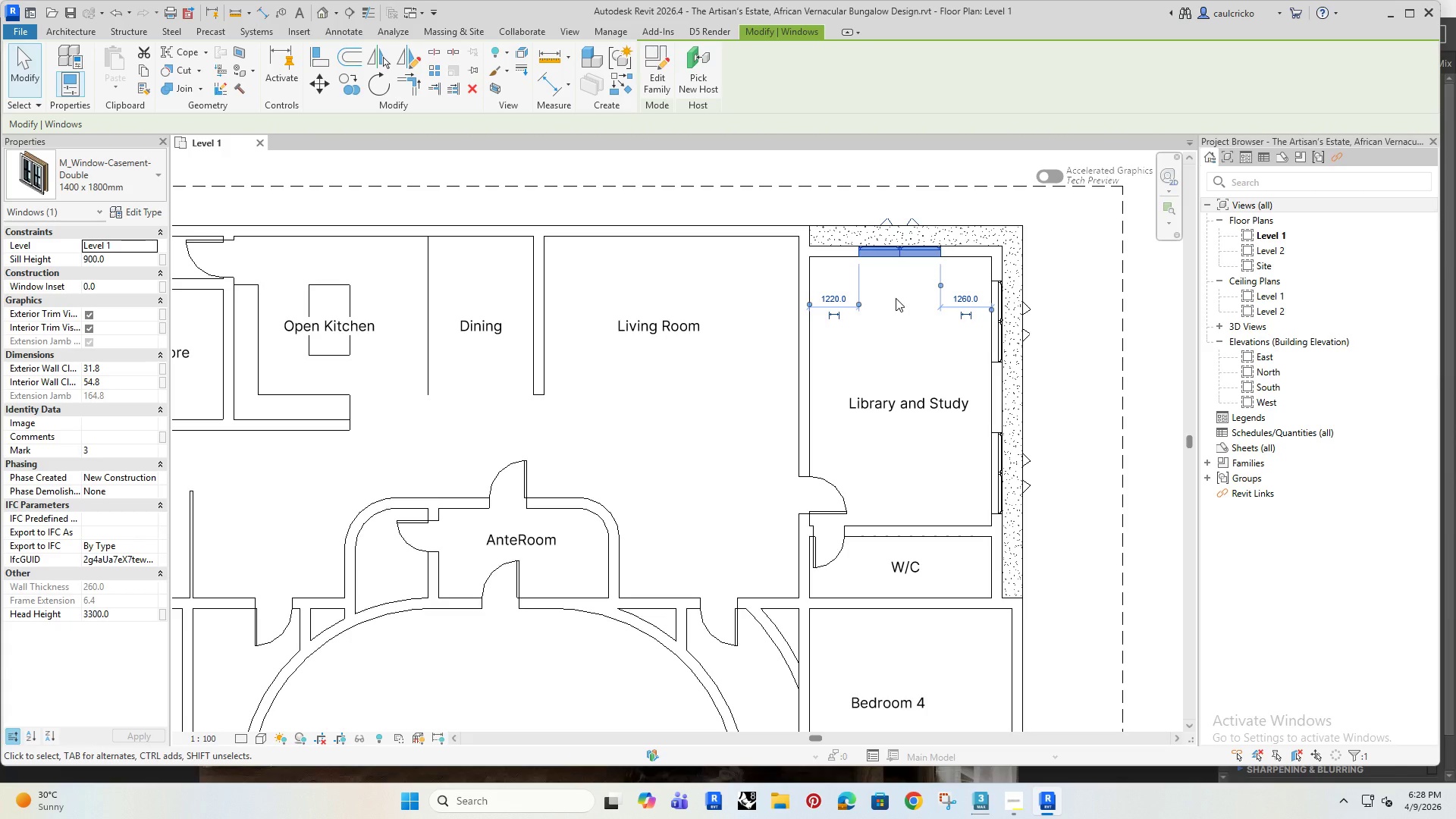 
key(ArrowRight)
 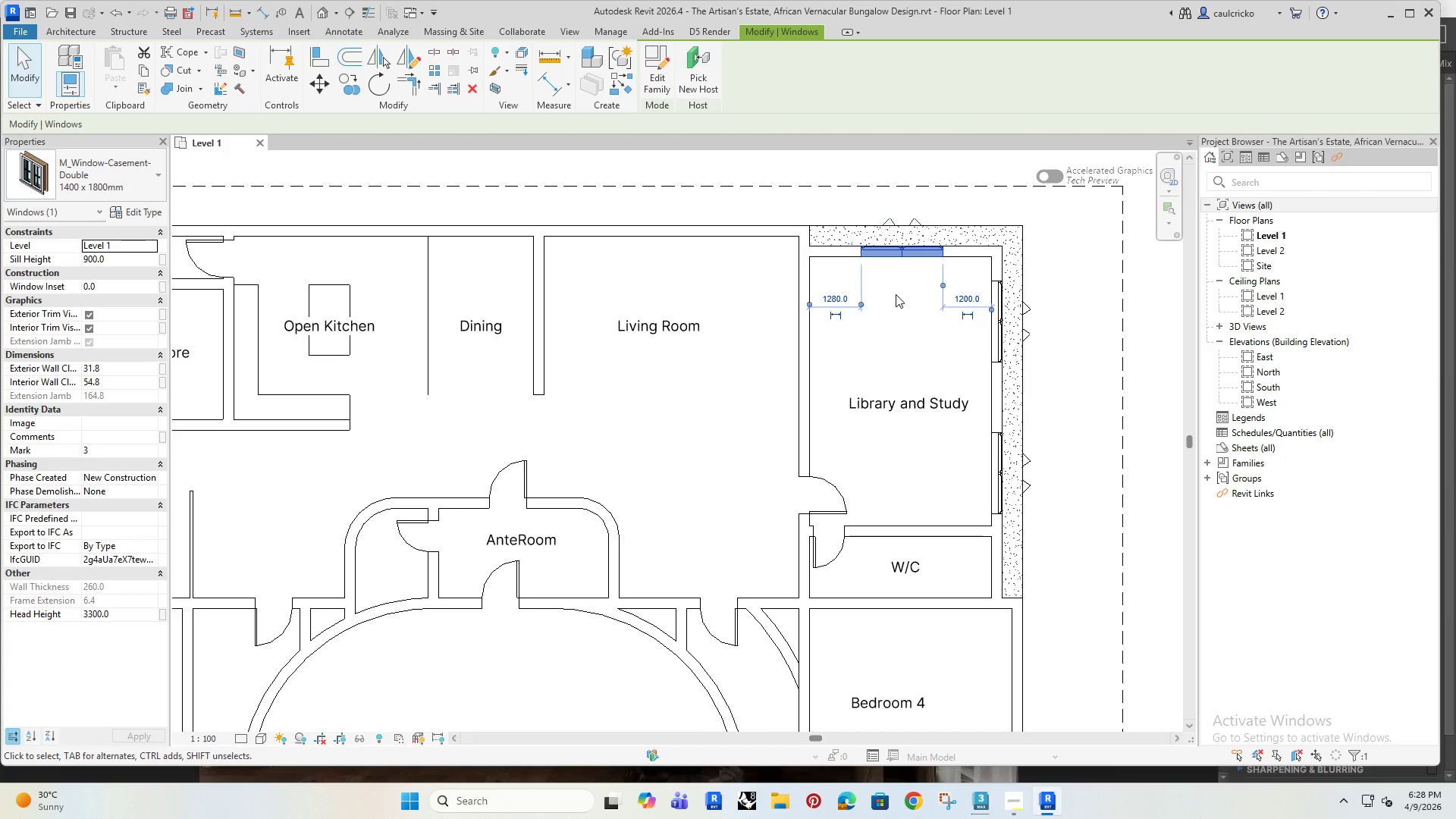 
key(ArrowLeft)
 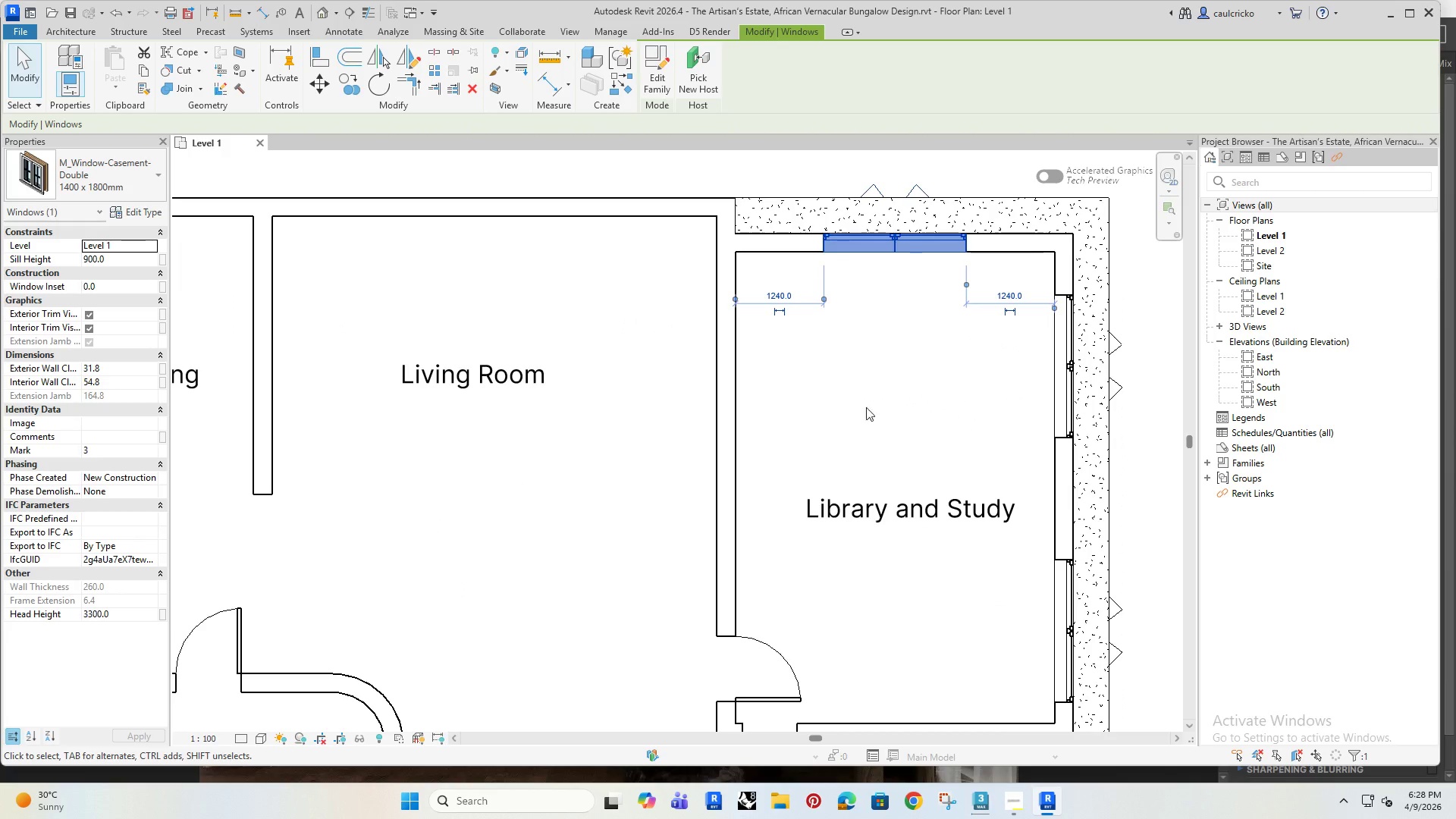 
scroll: coordinate [908, 262], scroll_direction: up, amount: 4.0
 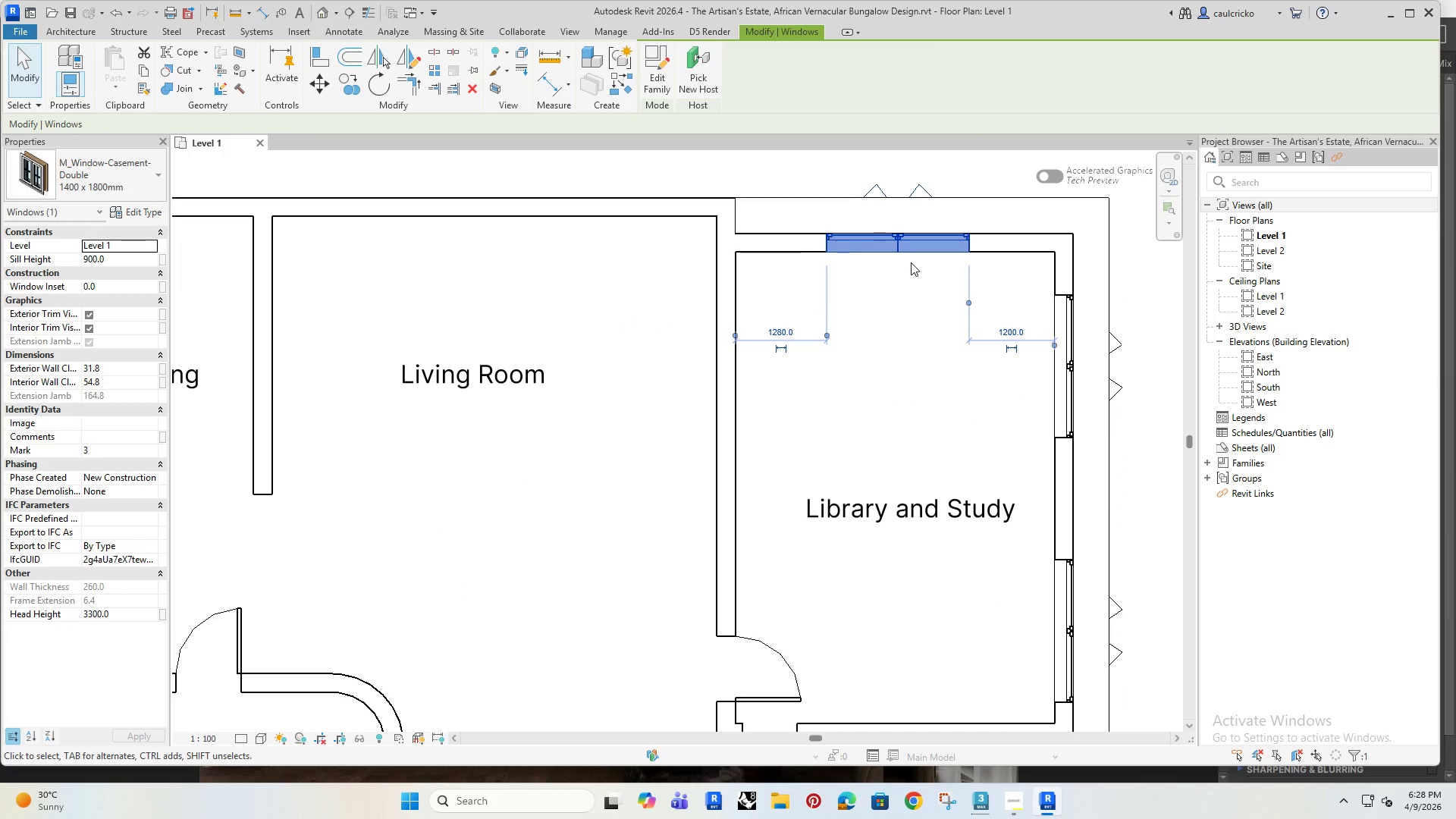 
scroll: coordinate [864, 439], scroll_direction: down, amount: 4.0
 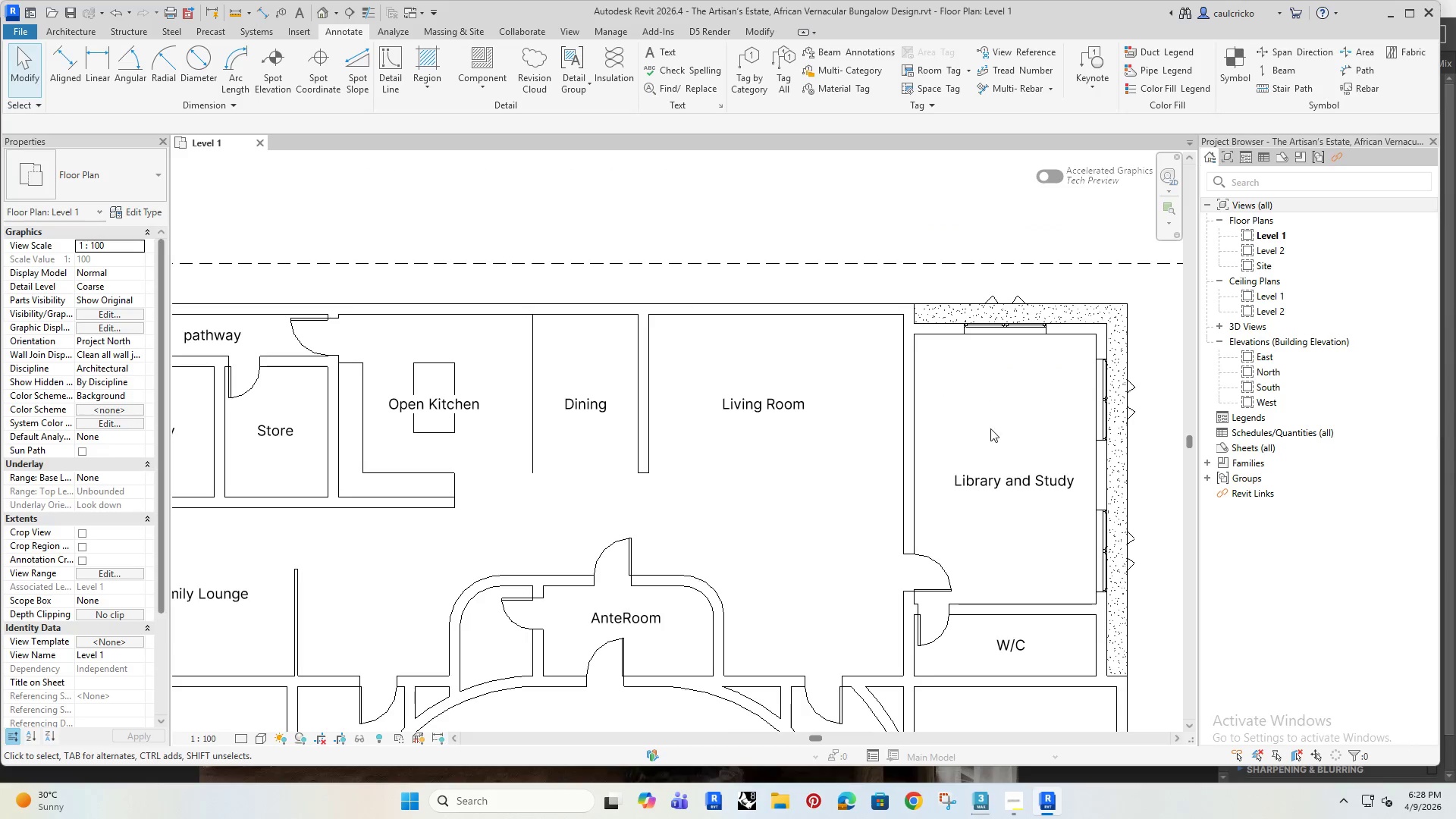 
left_click([1094, 541])
 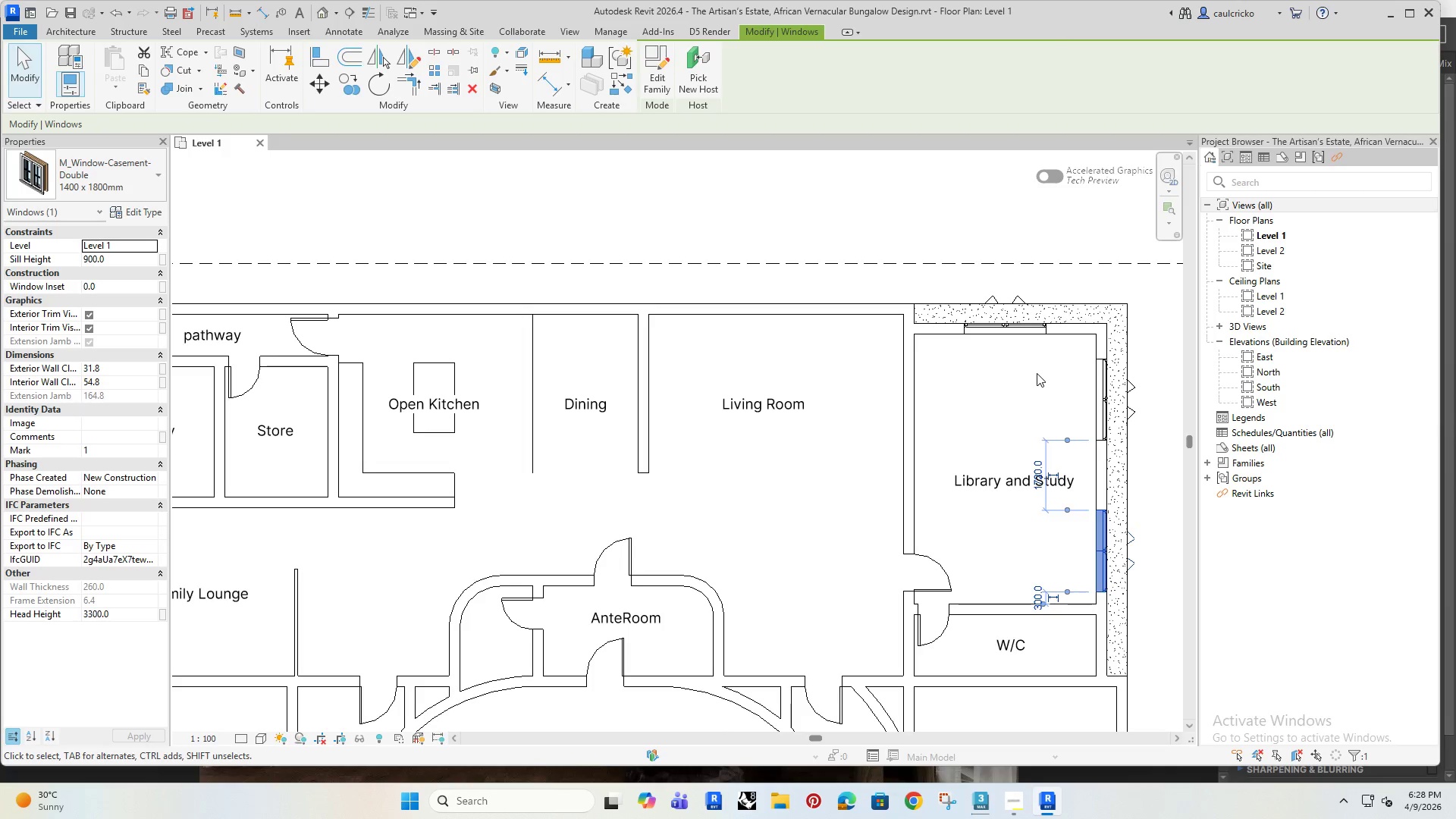 
scroll: coordinate [1032, 374], scroll_direction: up, amount: 2.0
 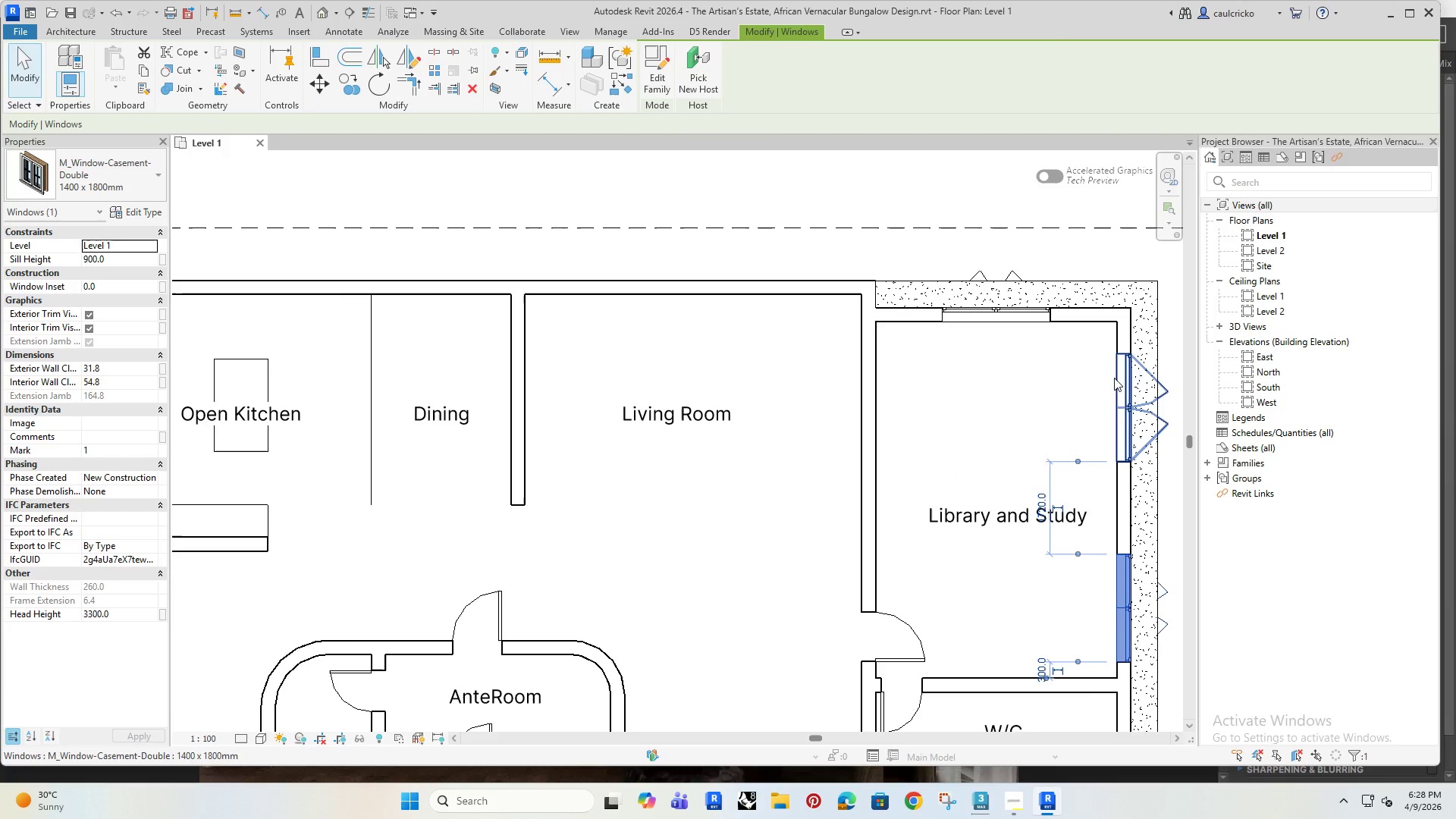 
left_click([1114, 378])
 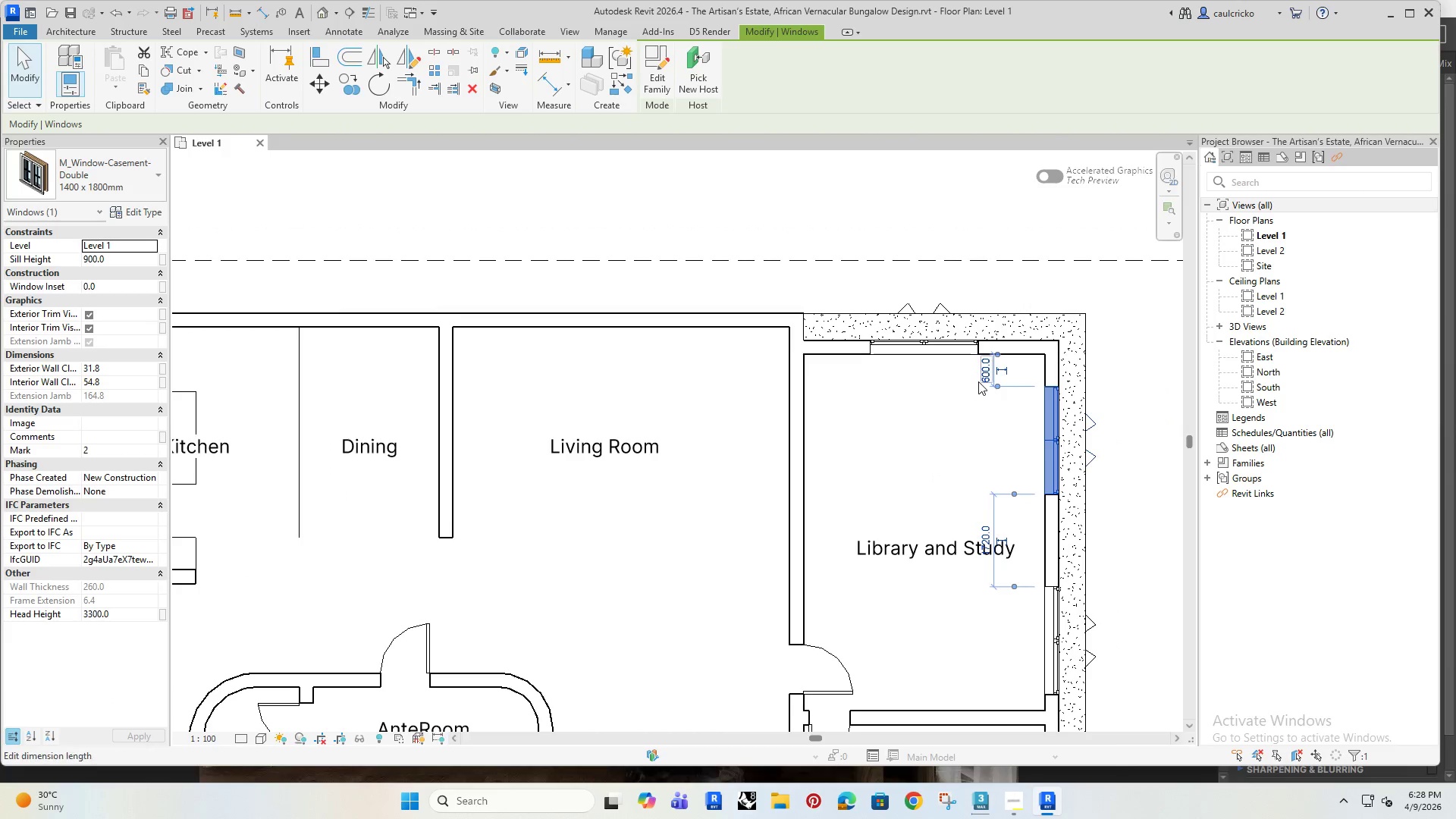 
left_click([978, 381])
 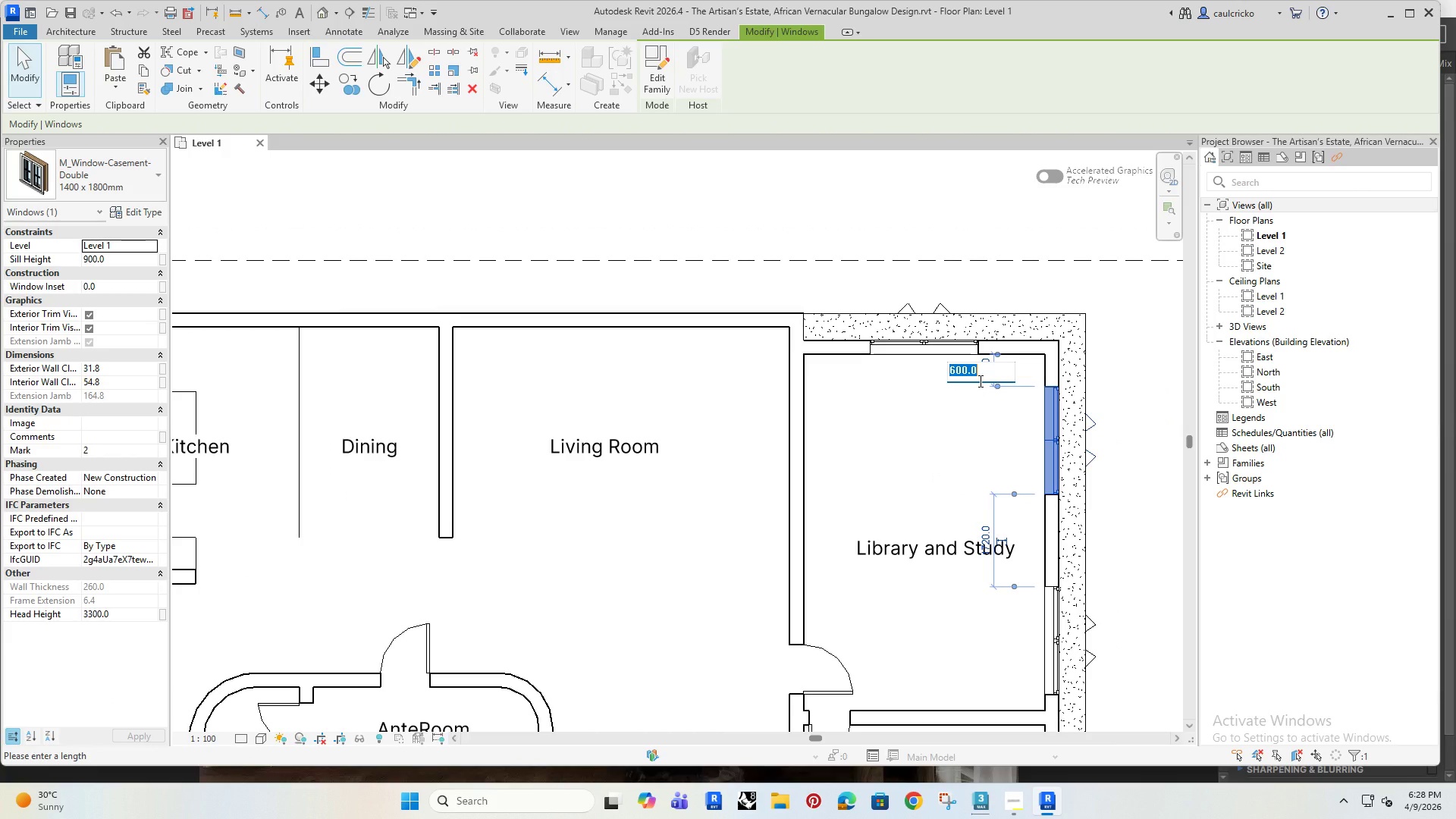 
type(450)
 